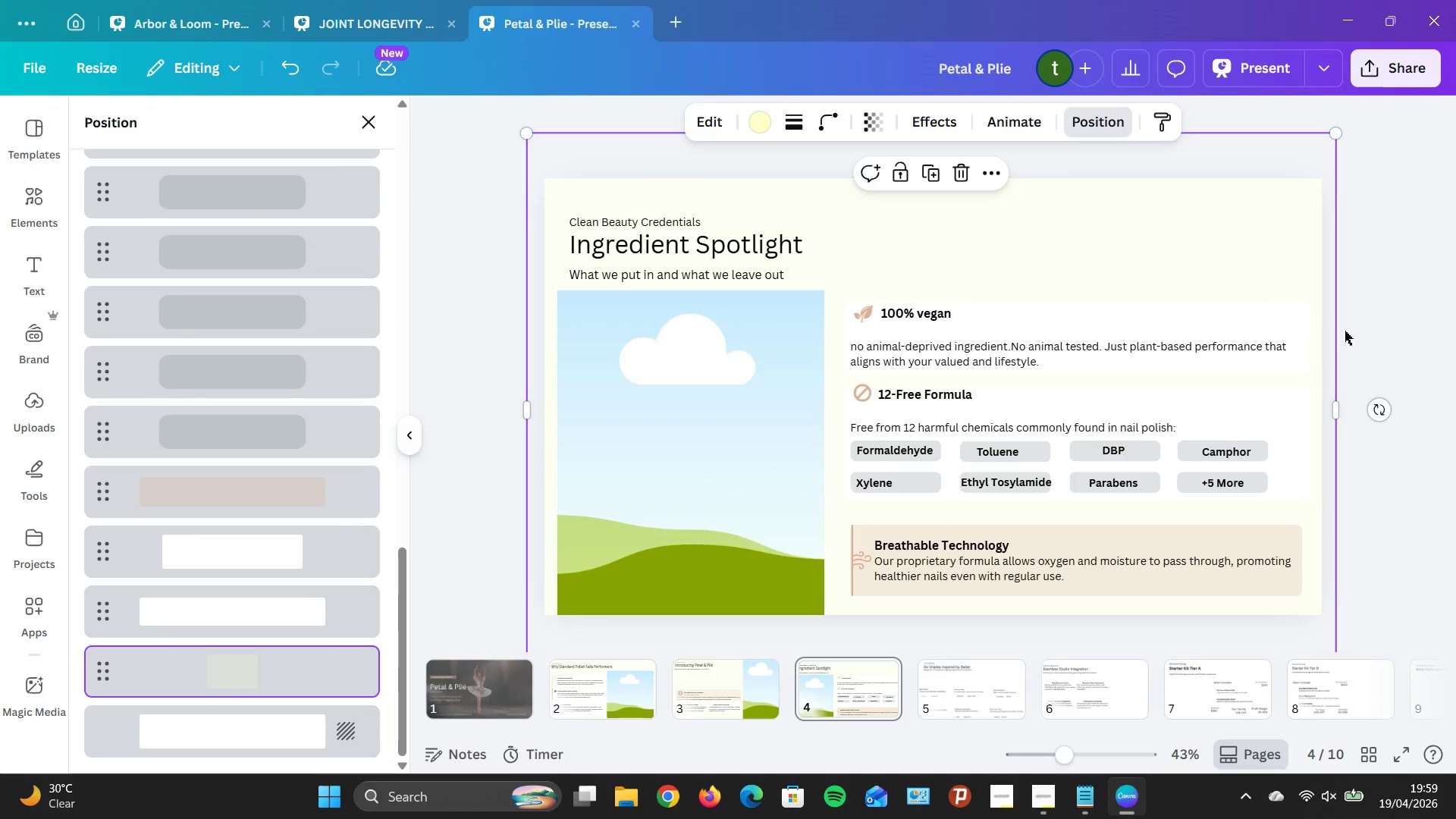 
left_click([1373, 320])
 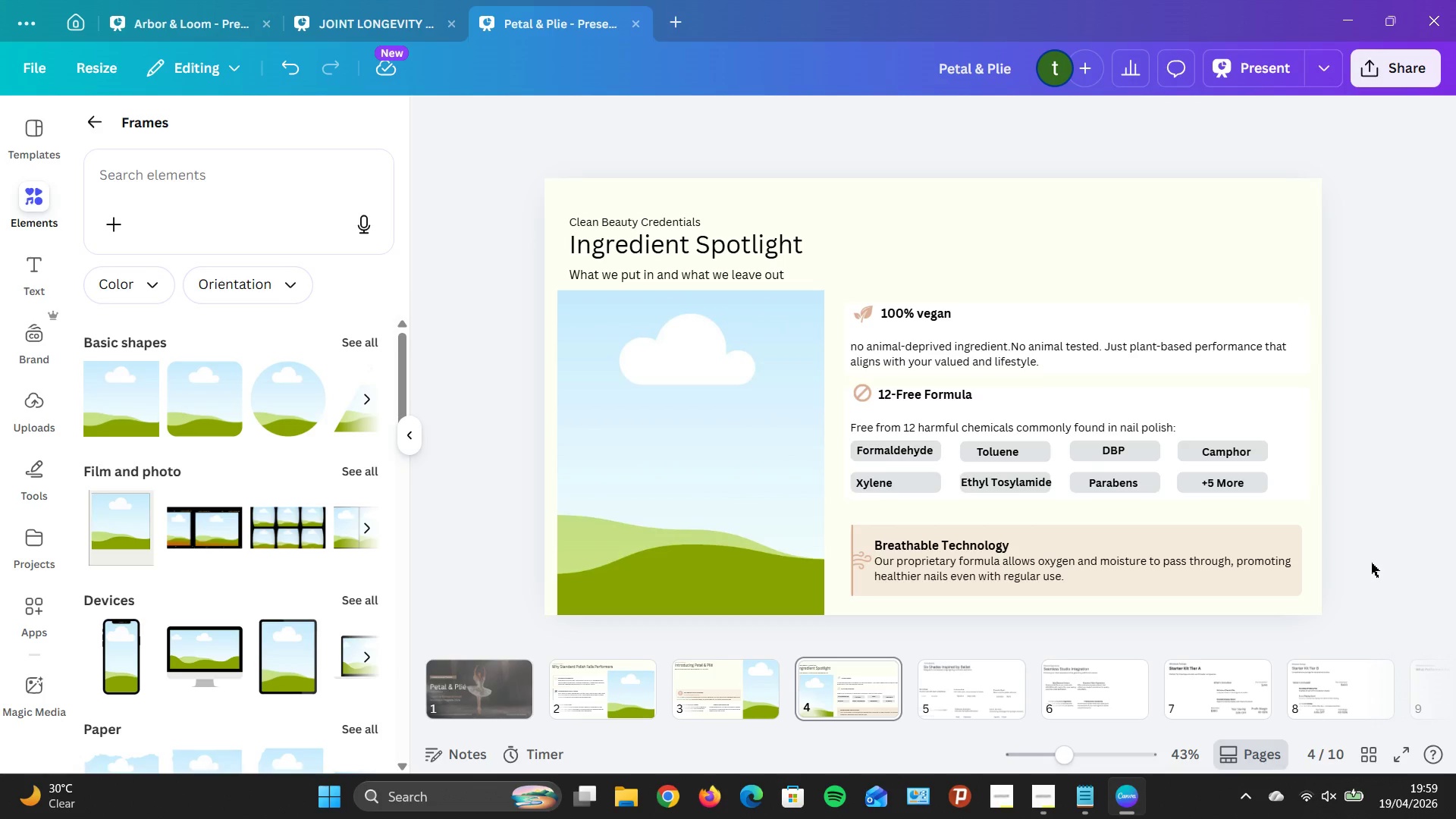 
wait(10.41)
 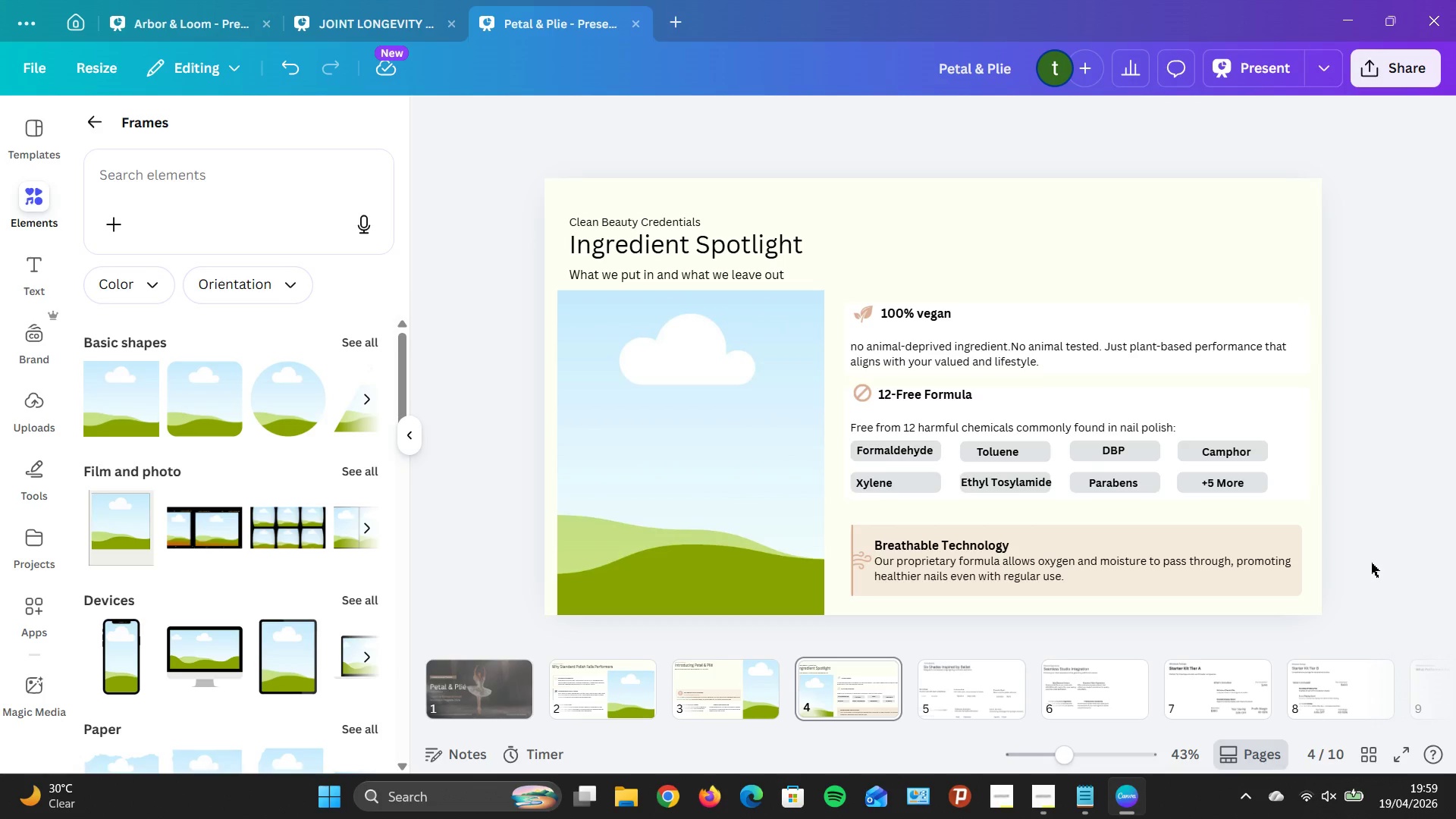 
left_click([1219, 318])
 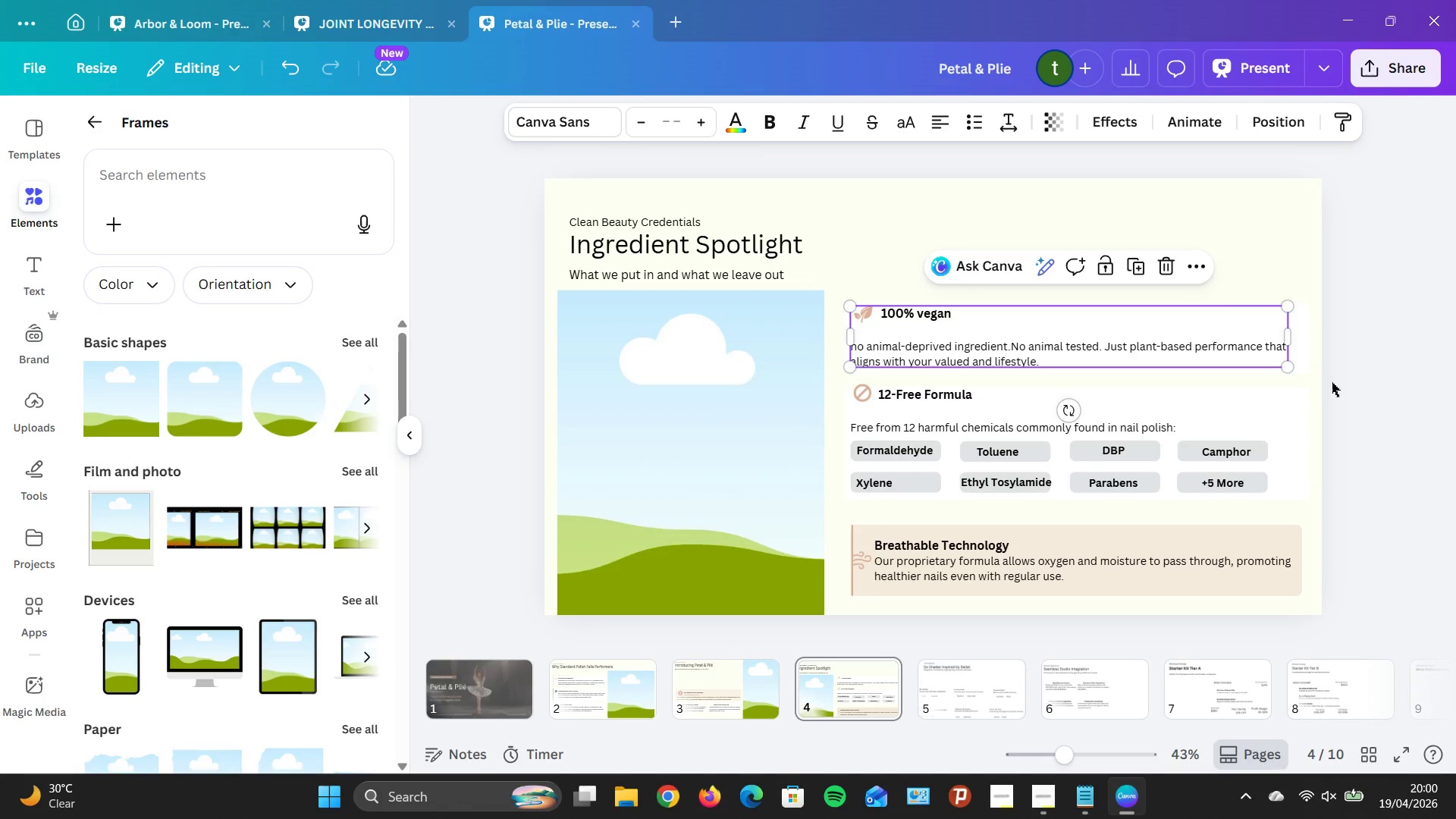 
left_click([1307, 362])
 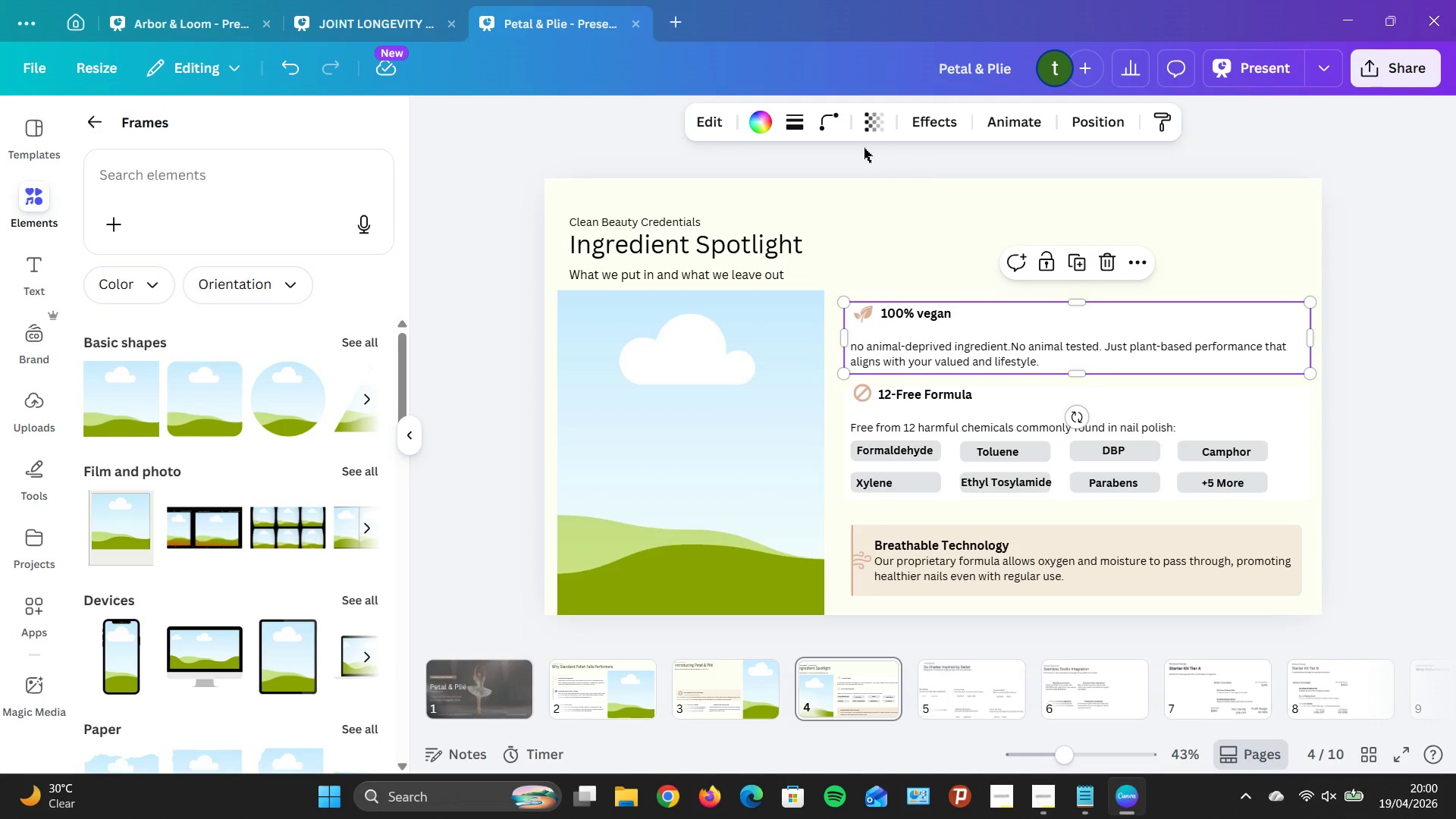 
mouse_move([852, 118])
 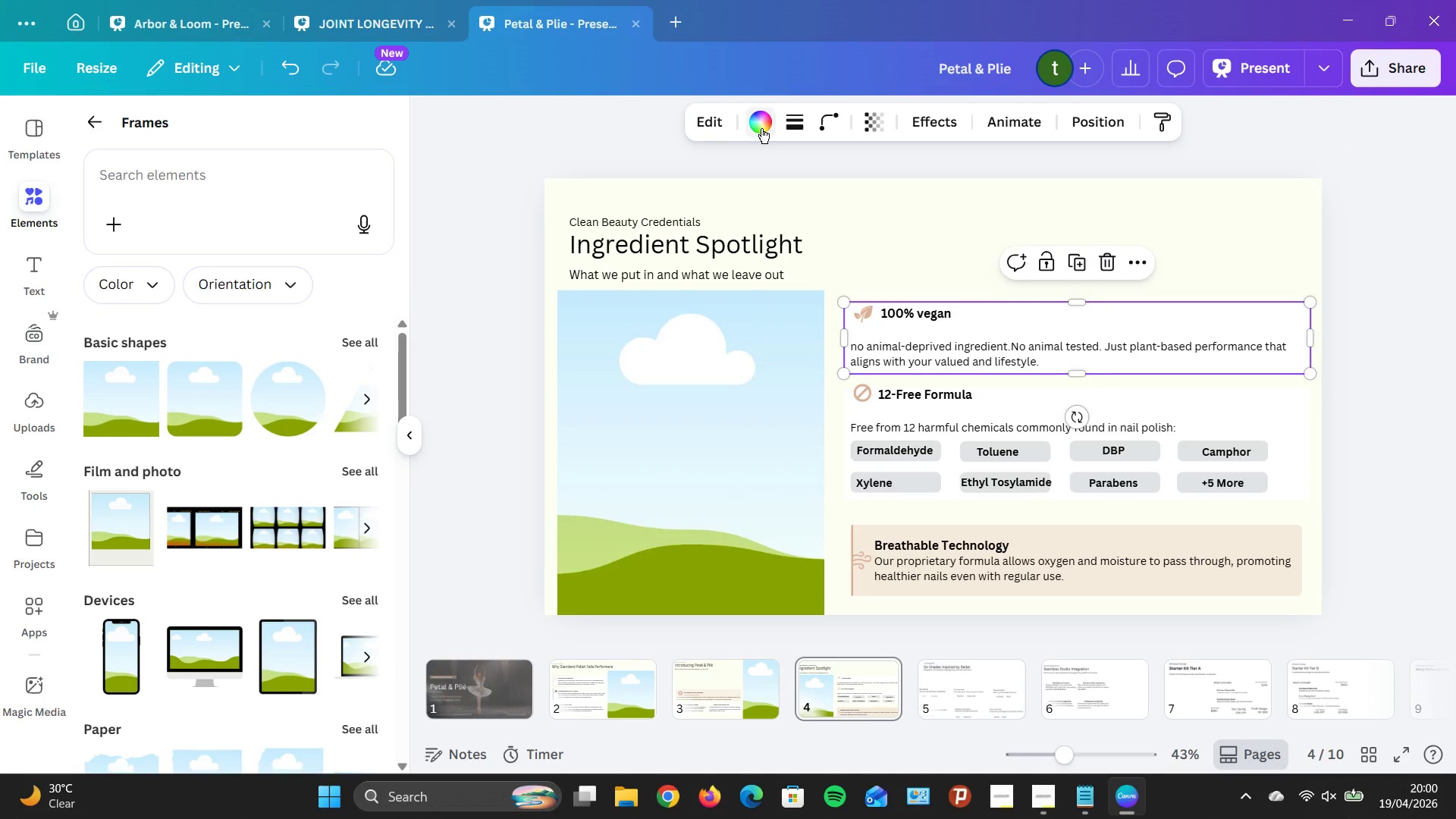 
left_click([761, 128])
 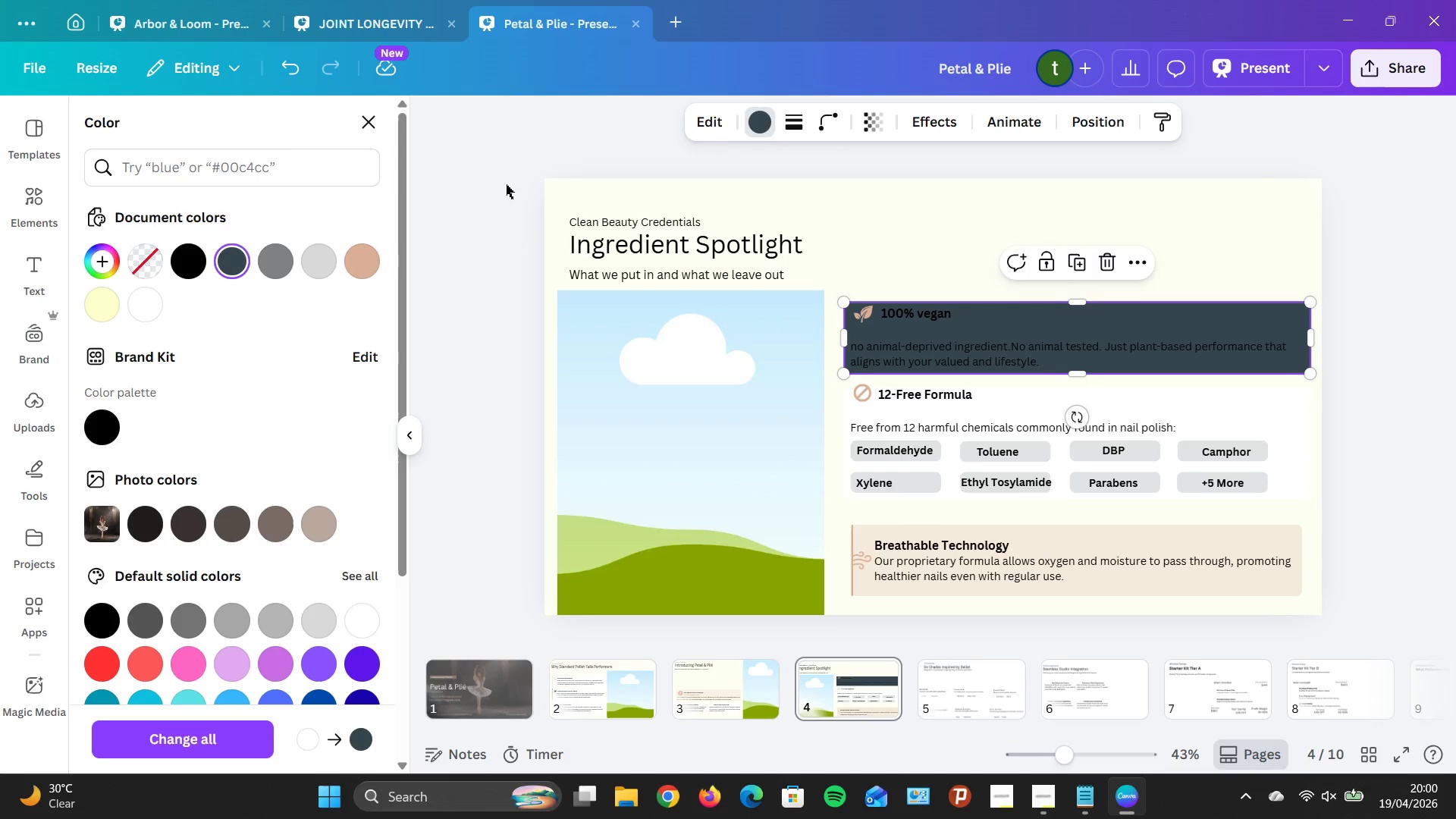 
left_click([865, 125])
 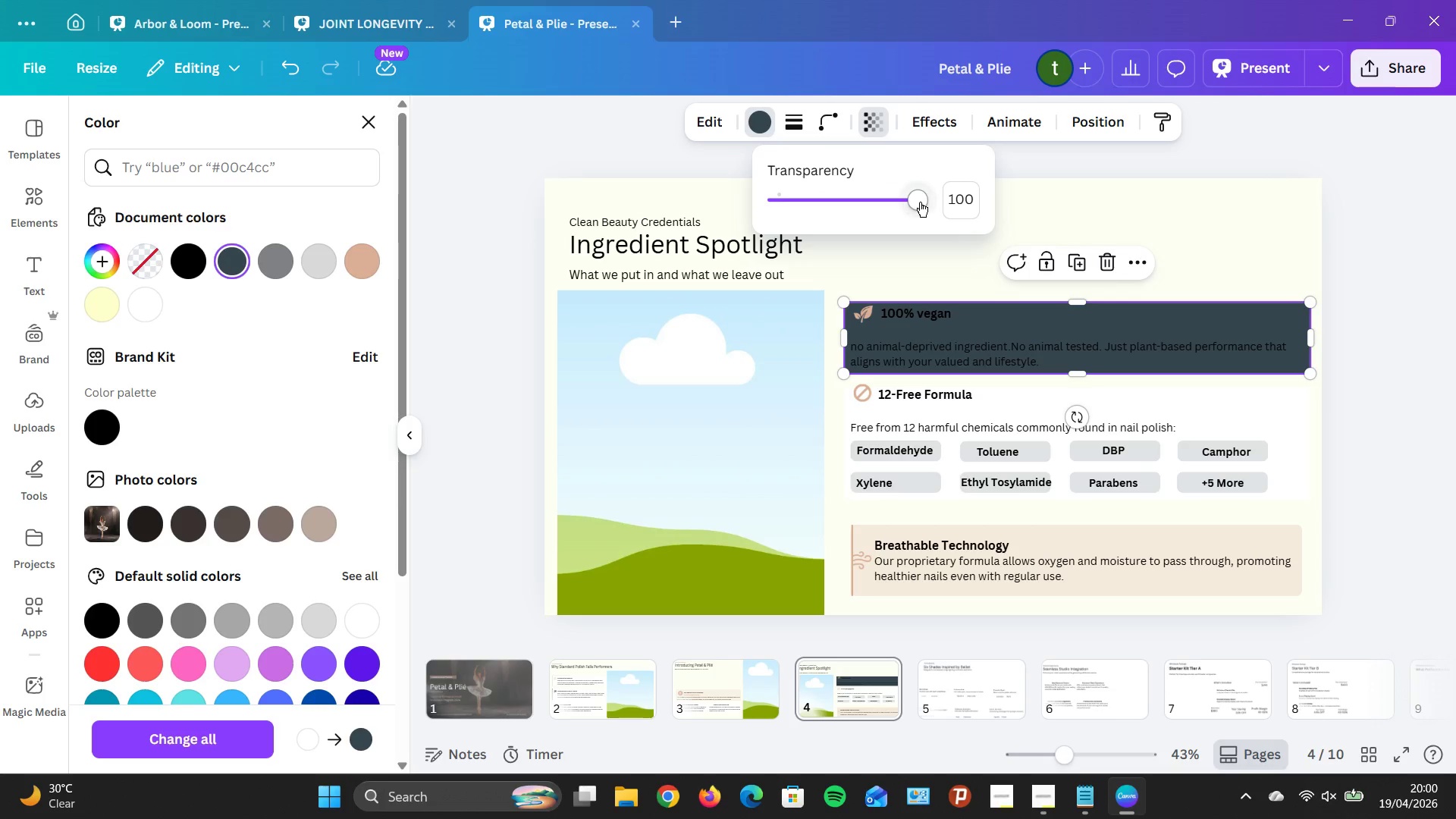 
left_click_drag(start_coordinate=[921, 202], to_coordinate=[799, 226])
 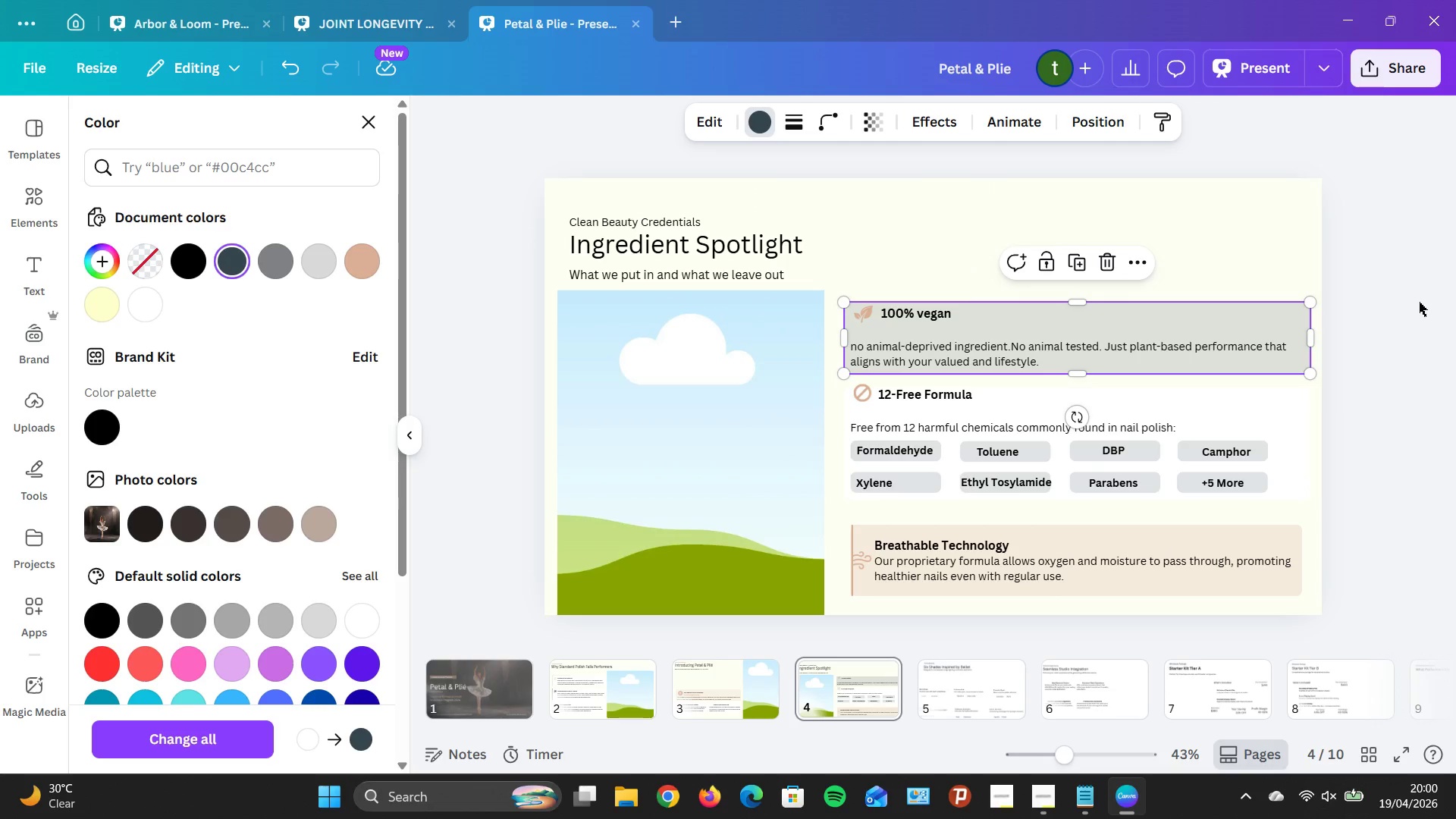 
double_click([1419, 302])
 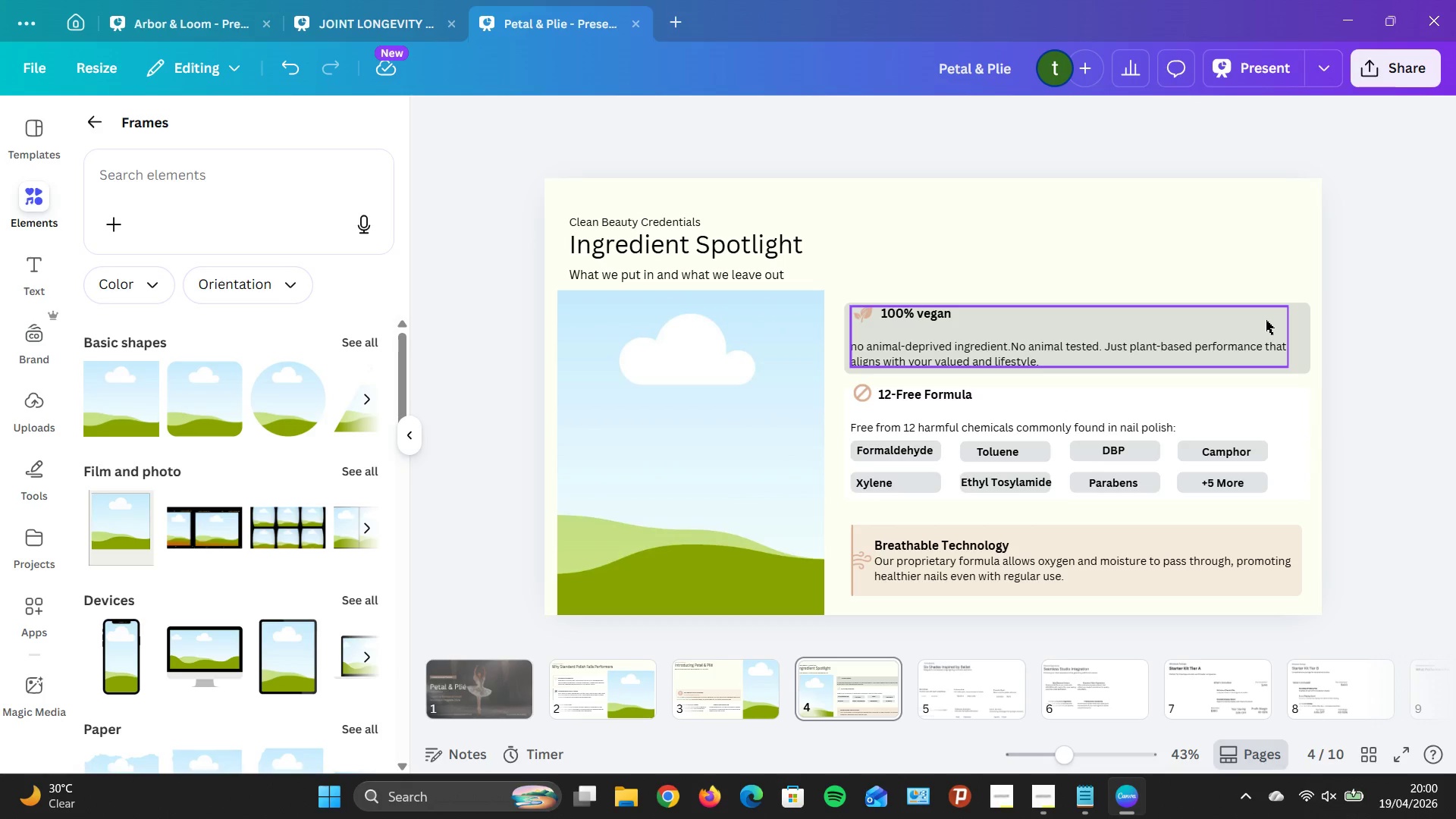 
left_click([1294, 318])
 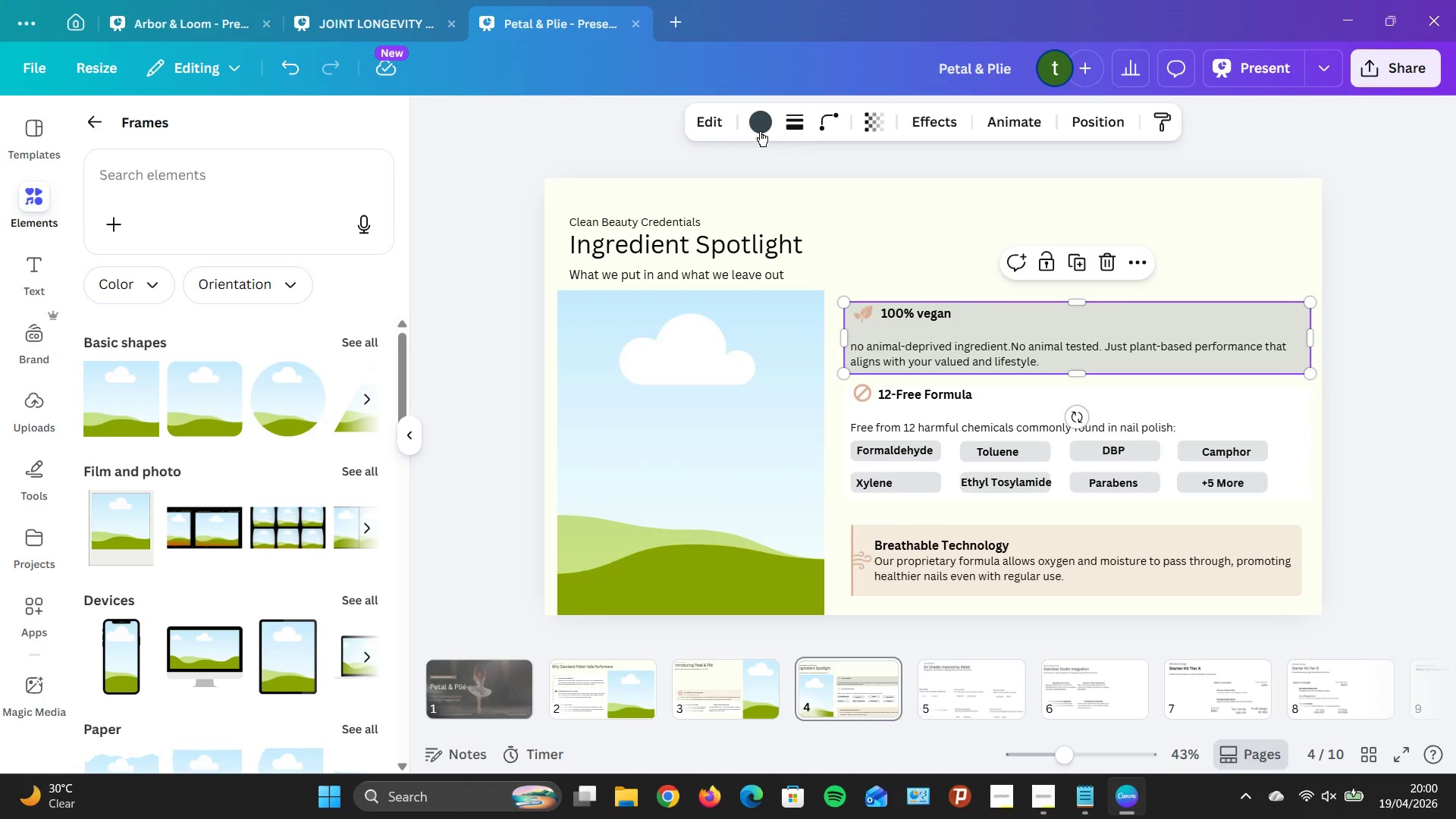 
left_click([748, 123])
 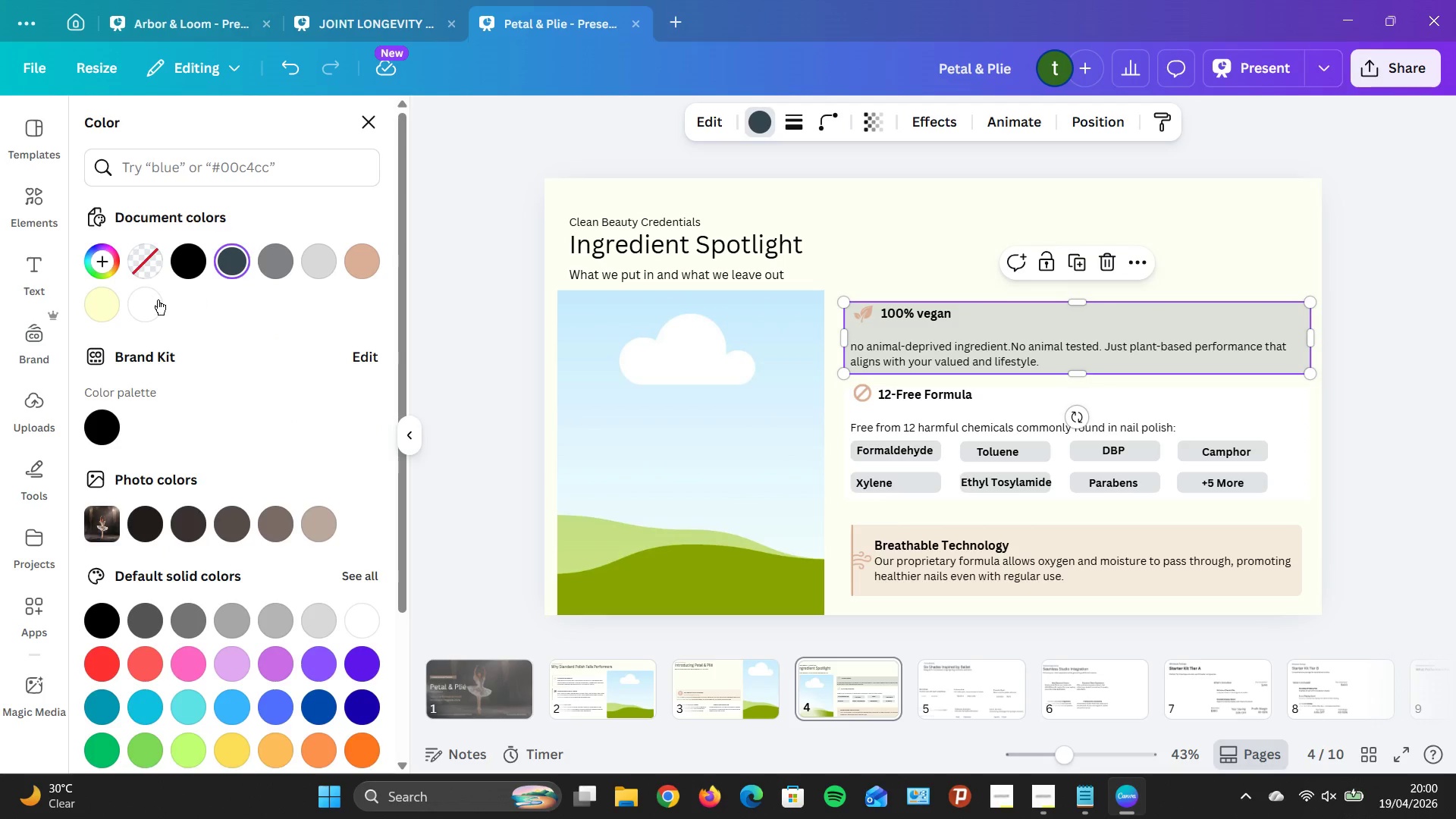 
left_click([155, 301])
 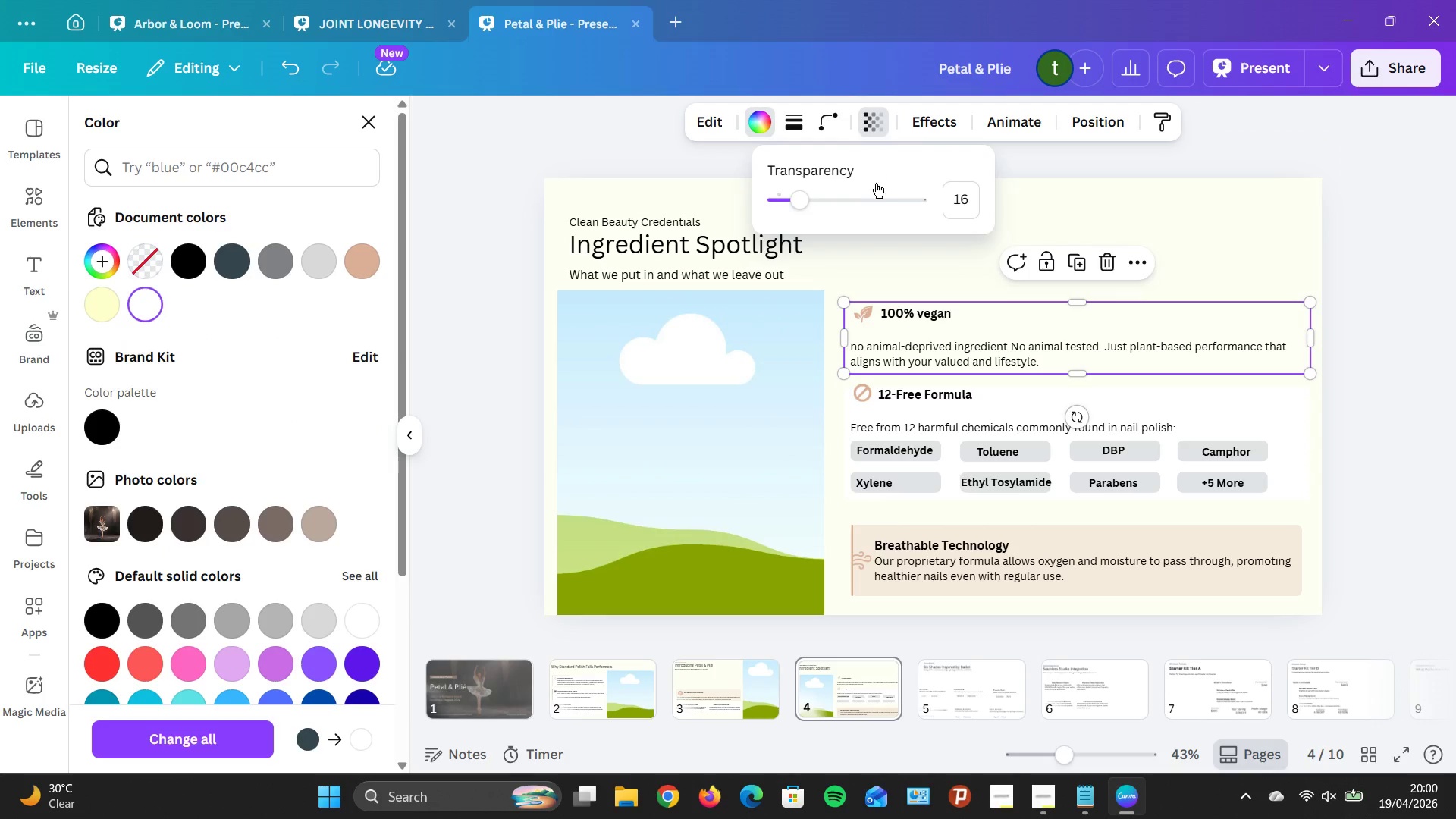 
left_click_drag(start_coordinate=[808, 199], to_coordinate=[964, 191])
 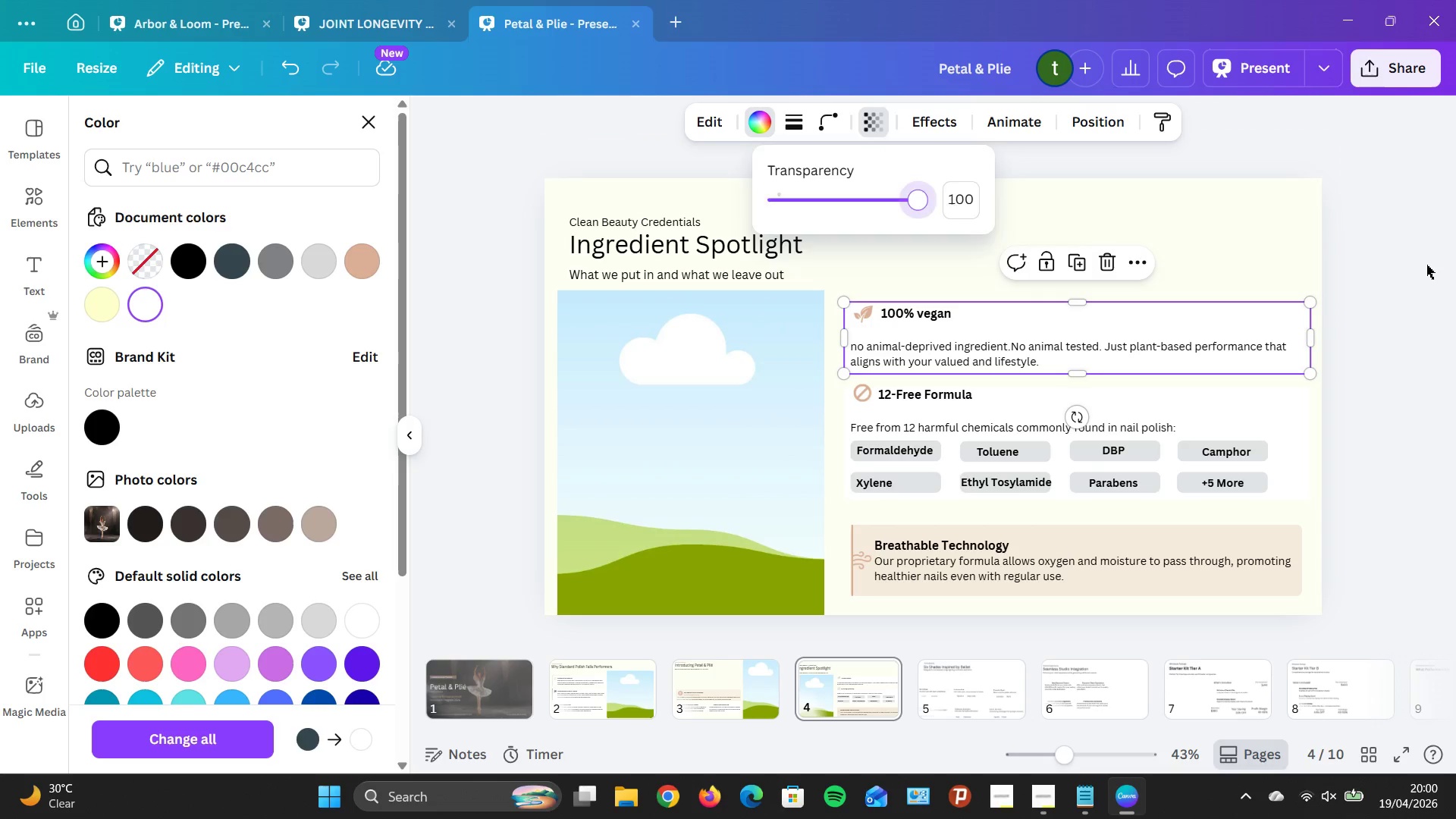 
left_click([1426, 265])
 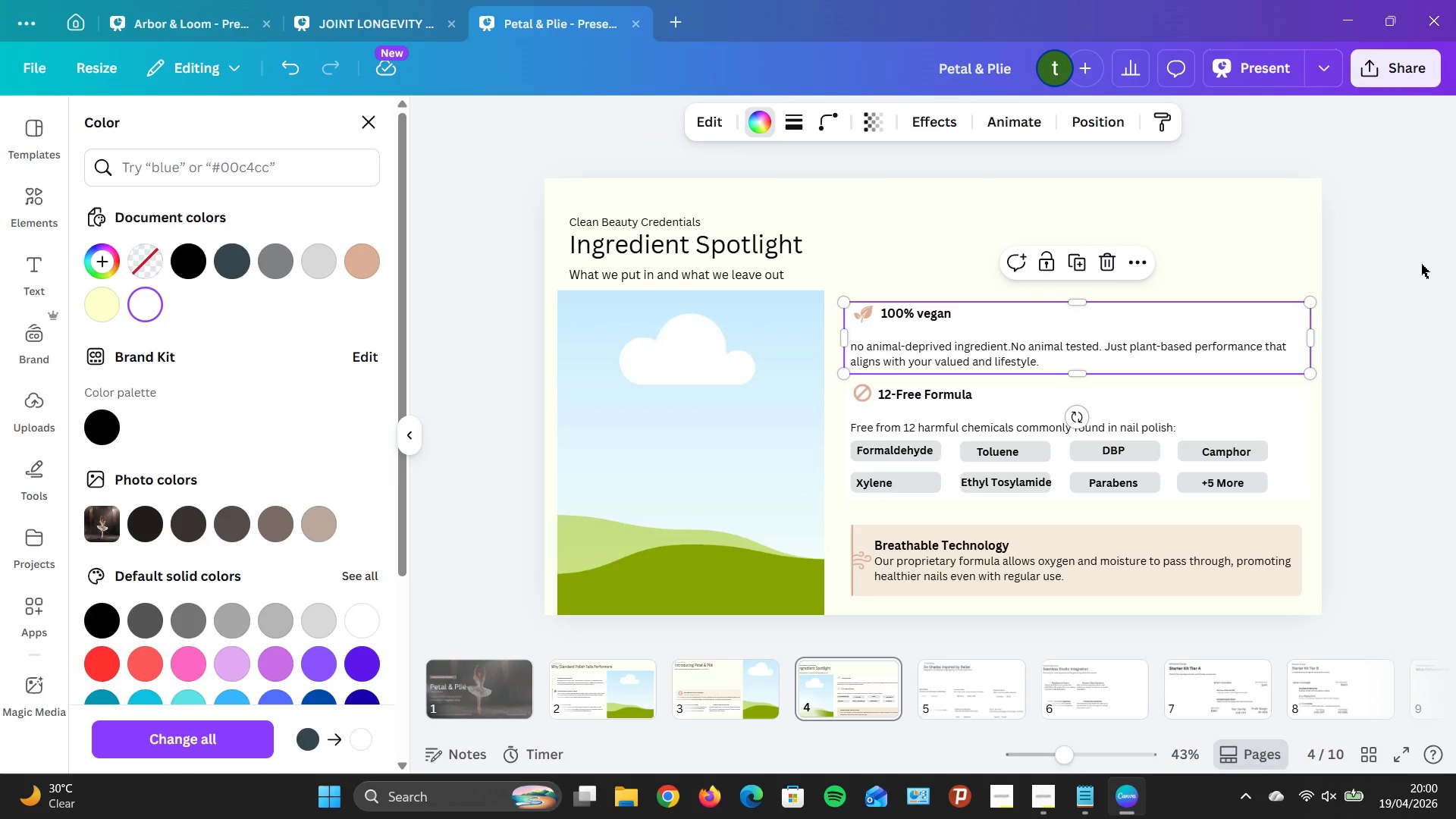 
wait(13.72)
 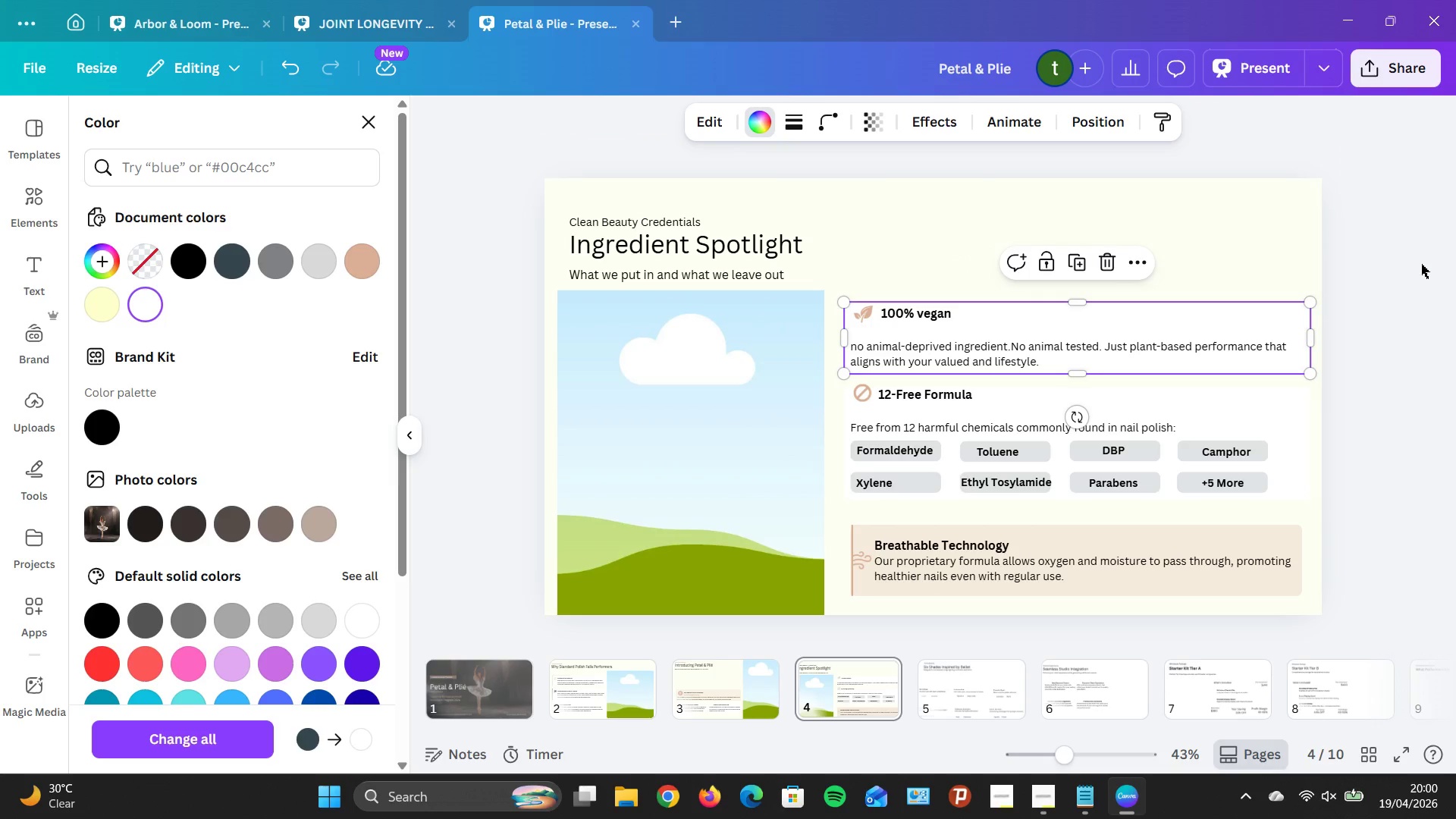 
left_click([412, 431])
 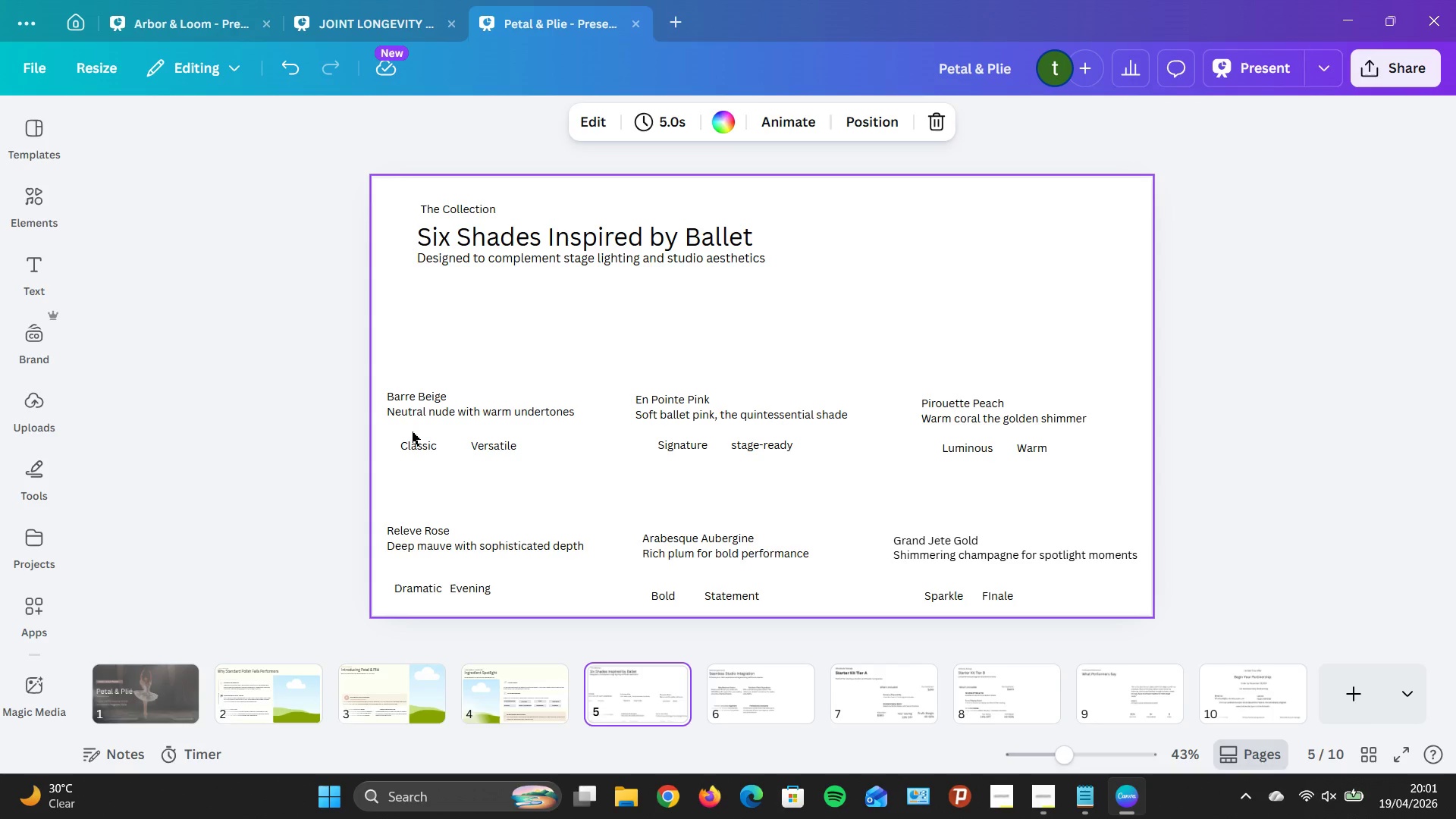 
wait(13.08)
 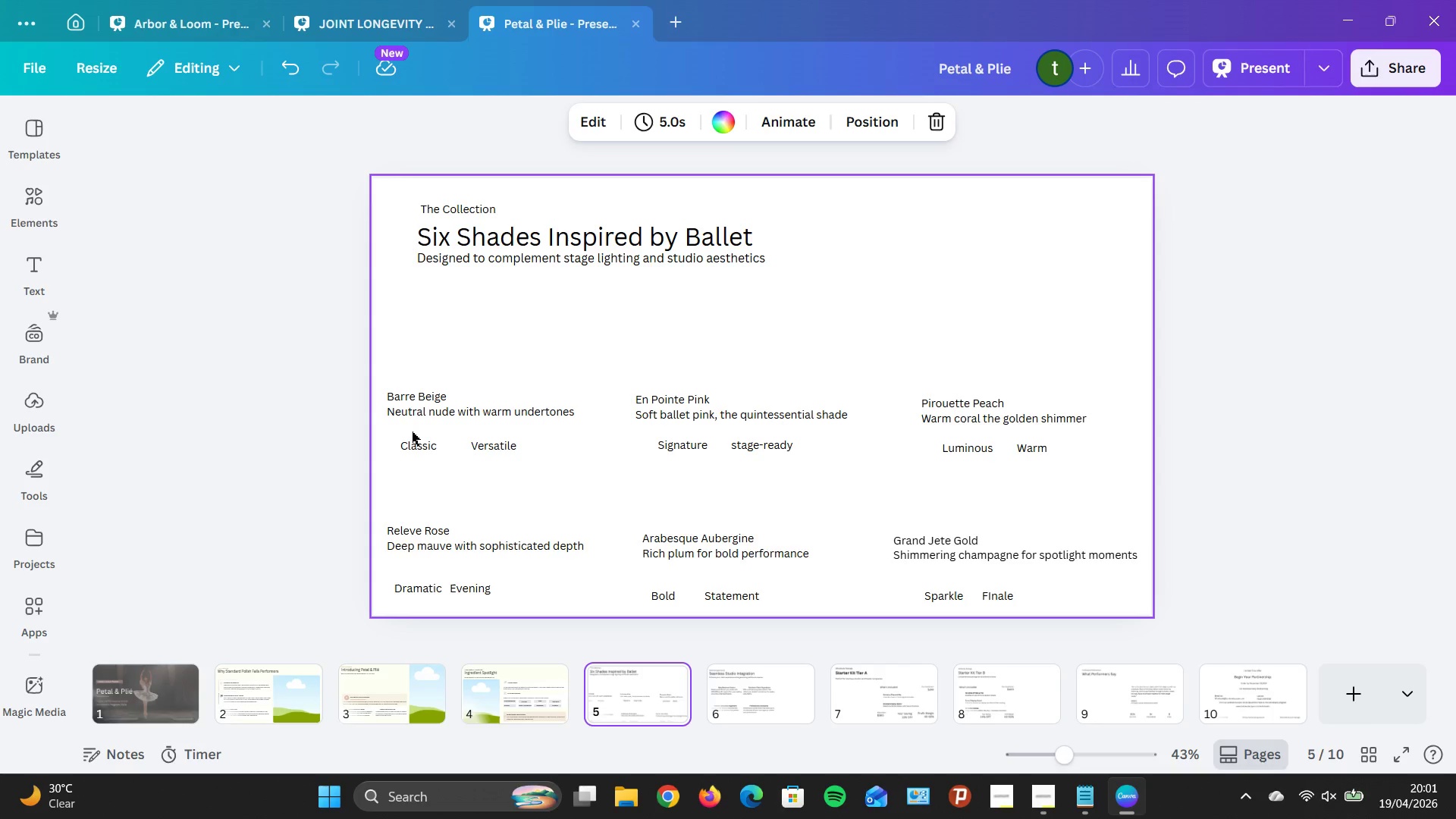 
left_click([435, 400])
 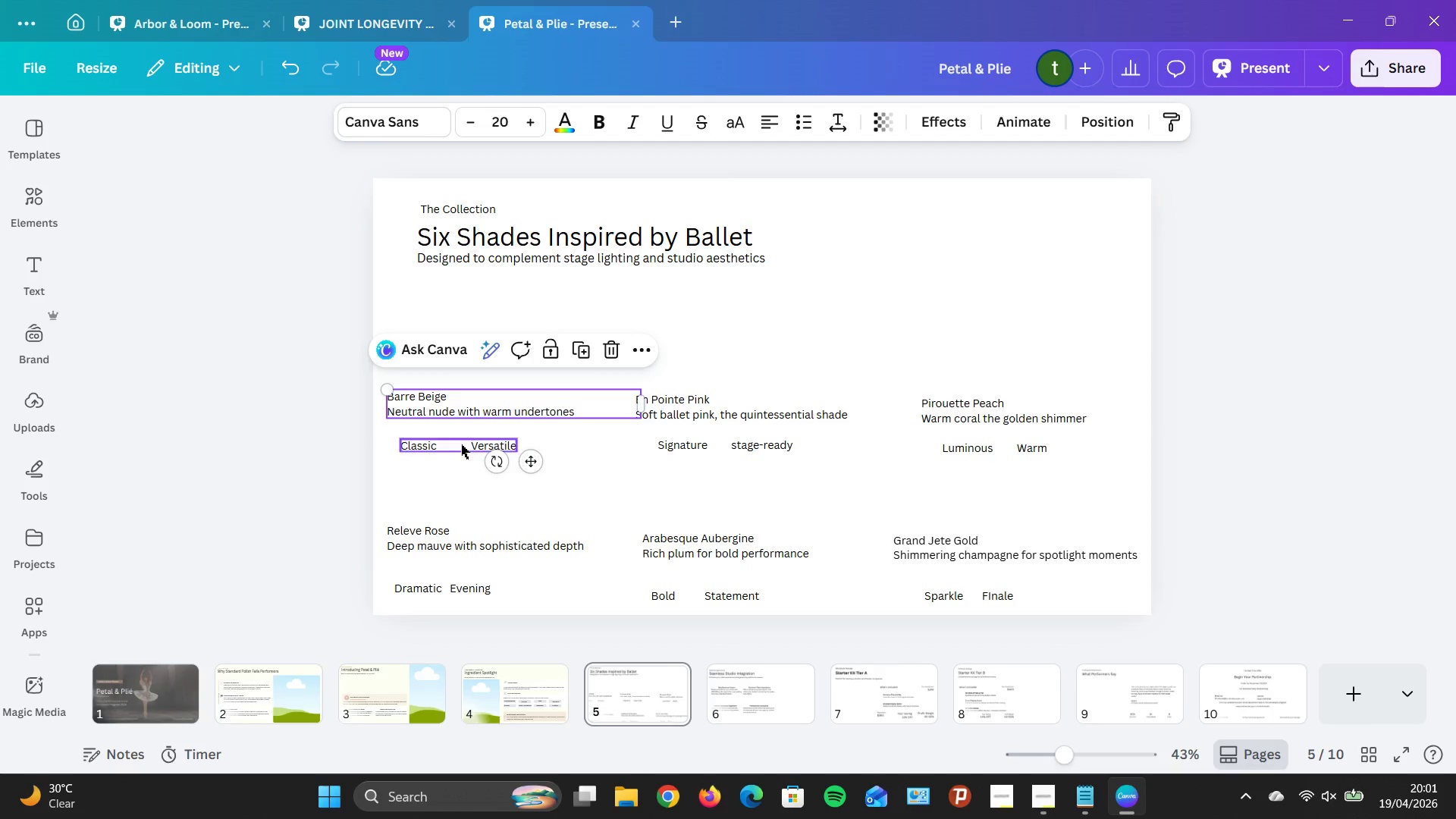 
left_click([435, 452])
 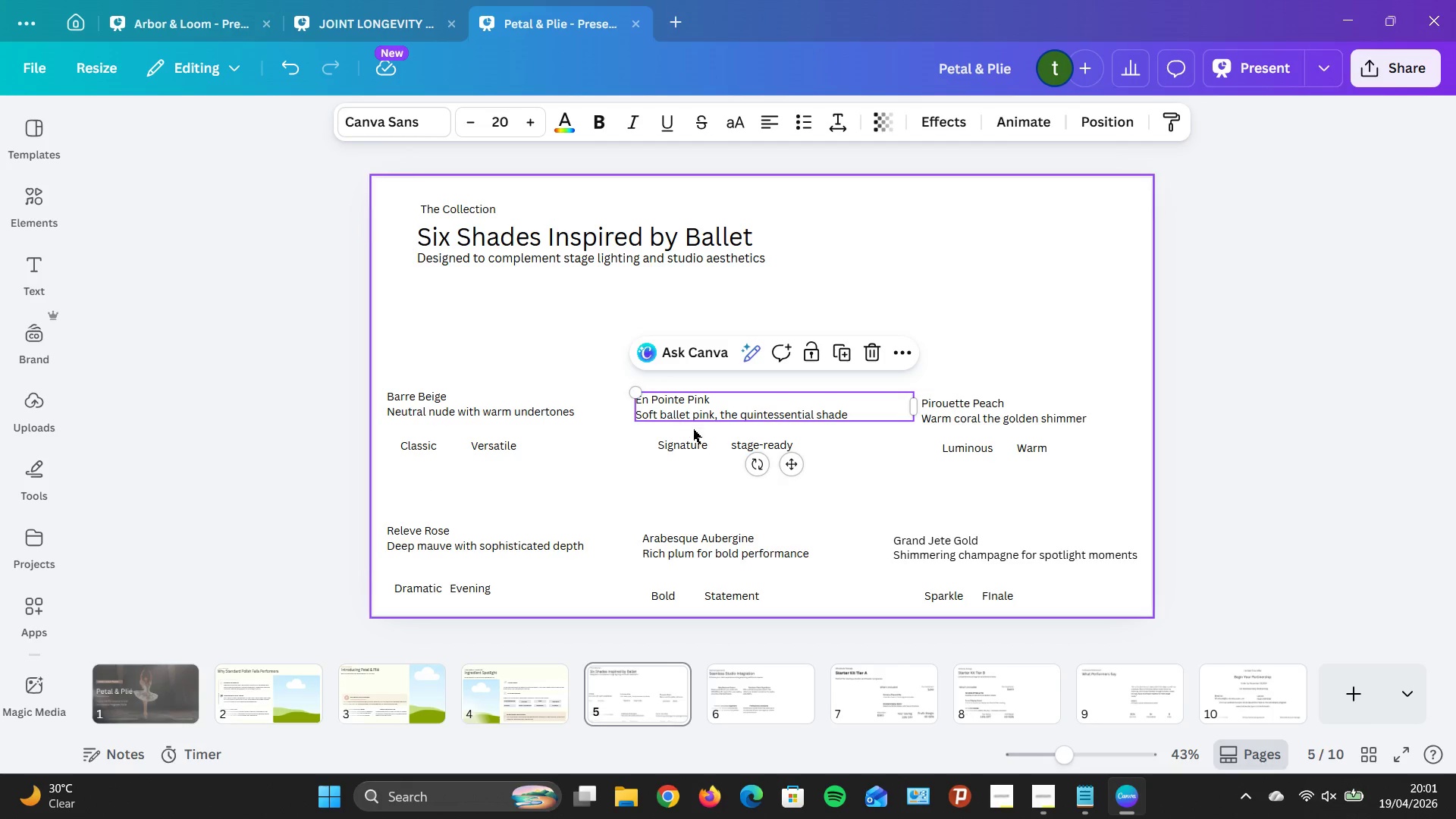 
left_click([694, 441])
 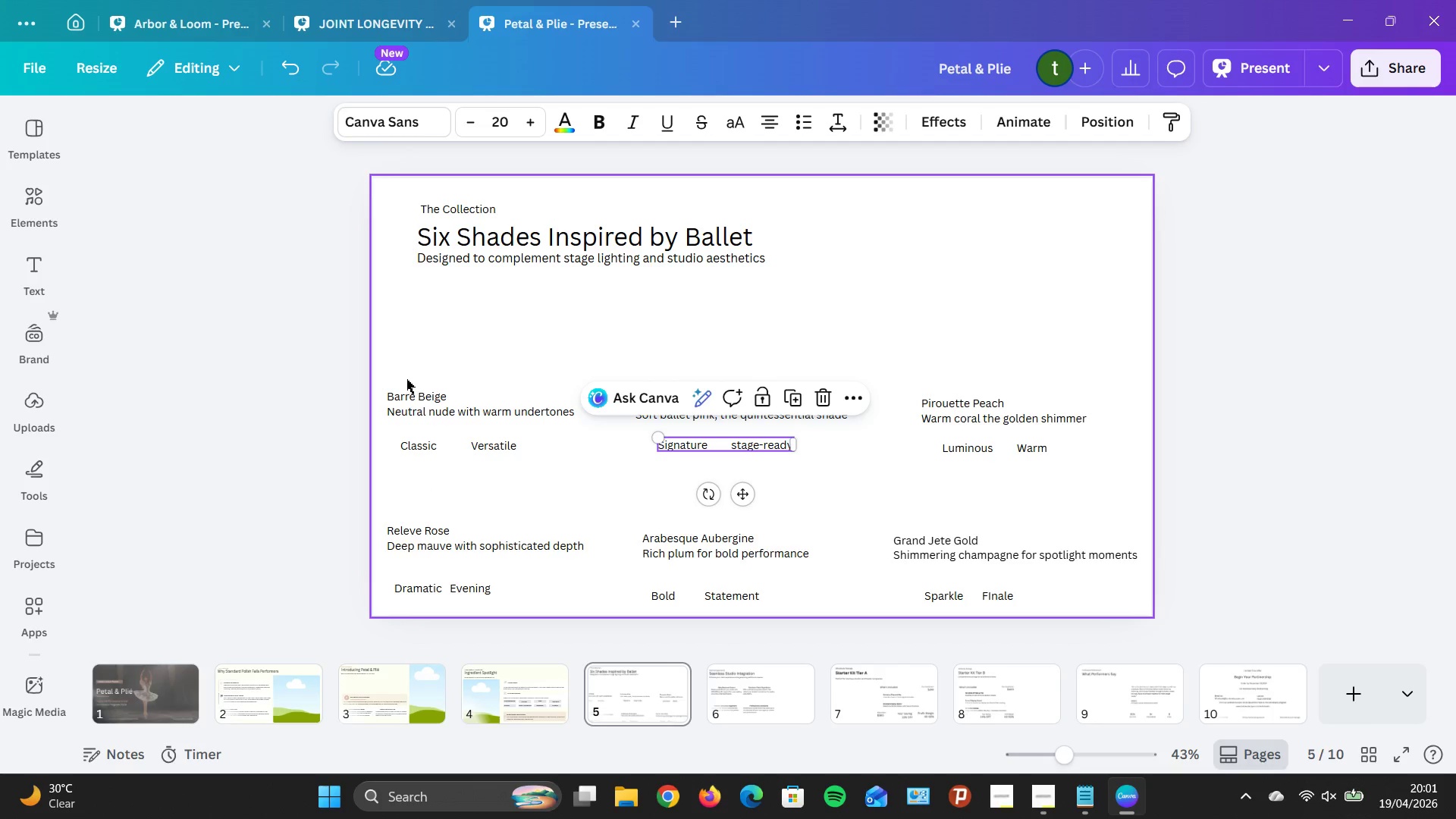 
left_click_drag(start_coordinate=[403, 377], to_coordinate=[530, 470])
 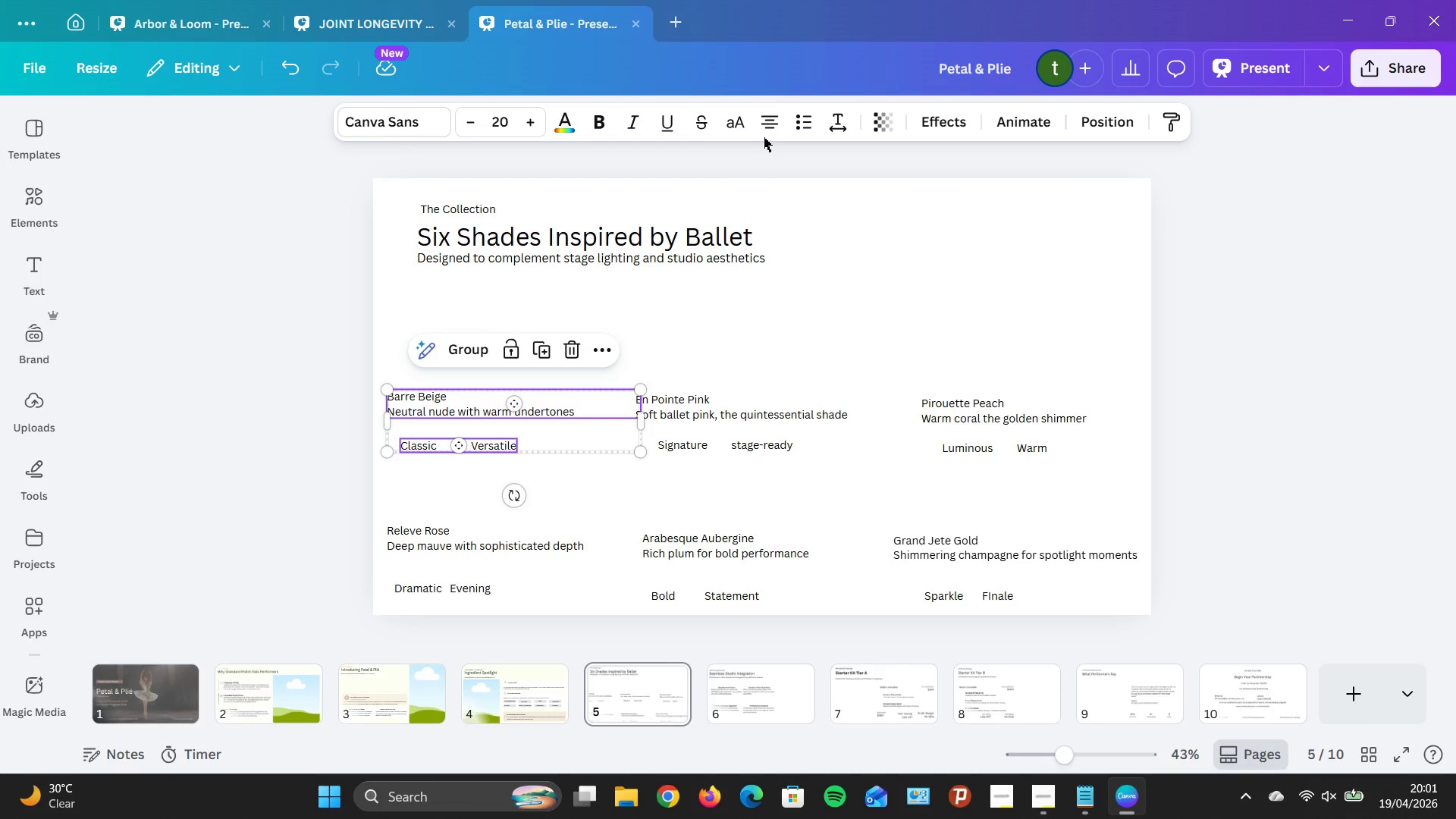 
left_click([768, 122])
 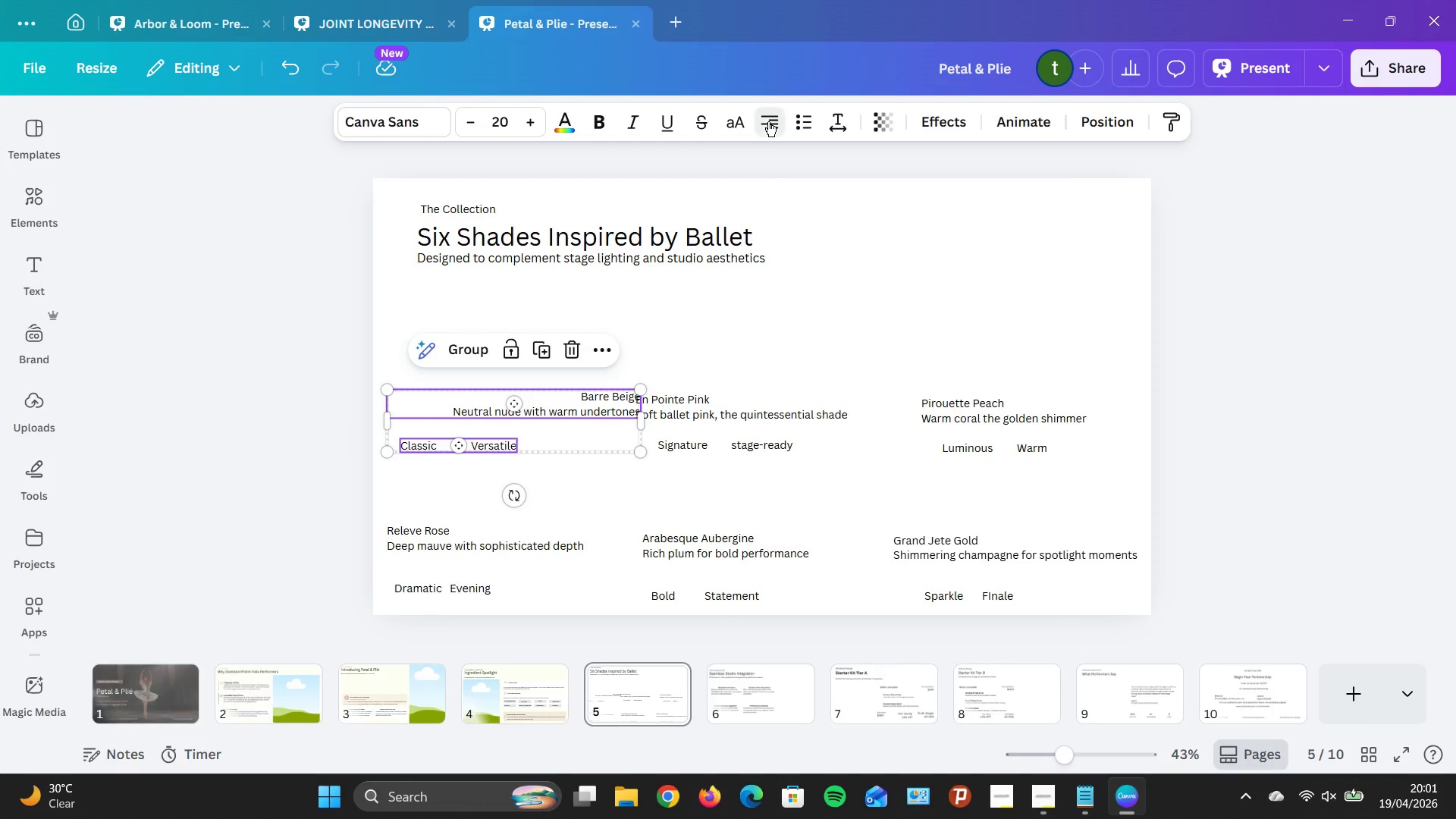 
left_click([768, 121])
 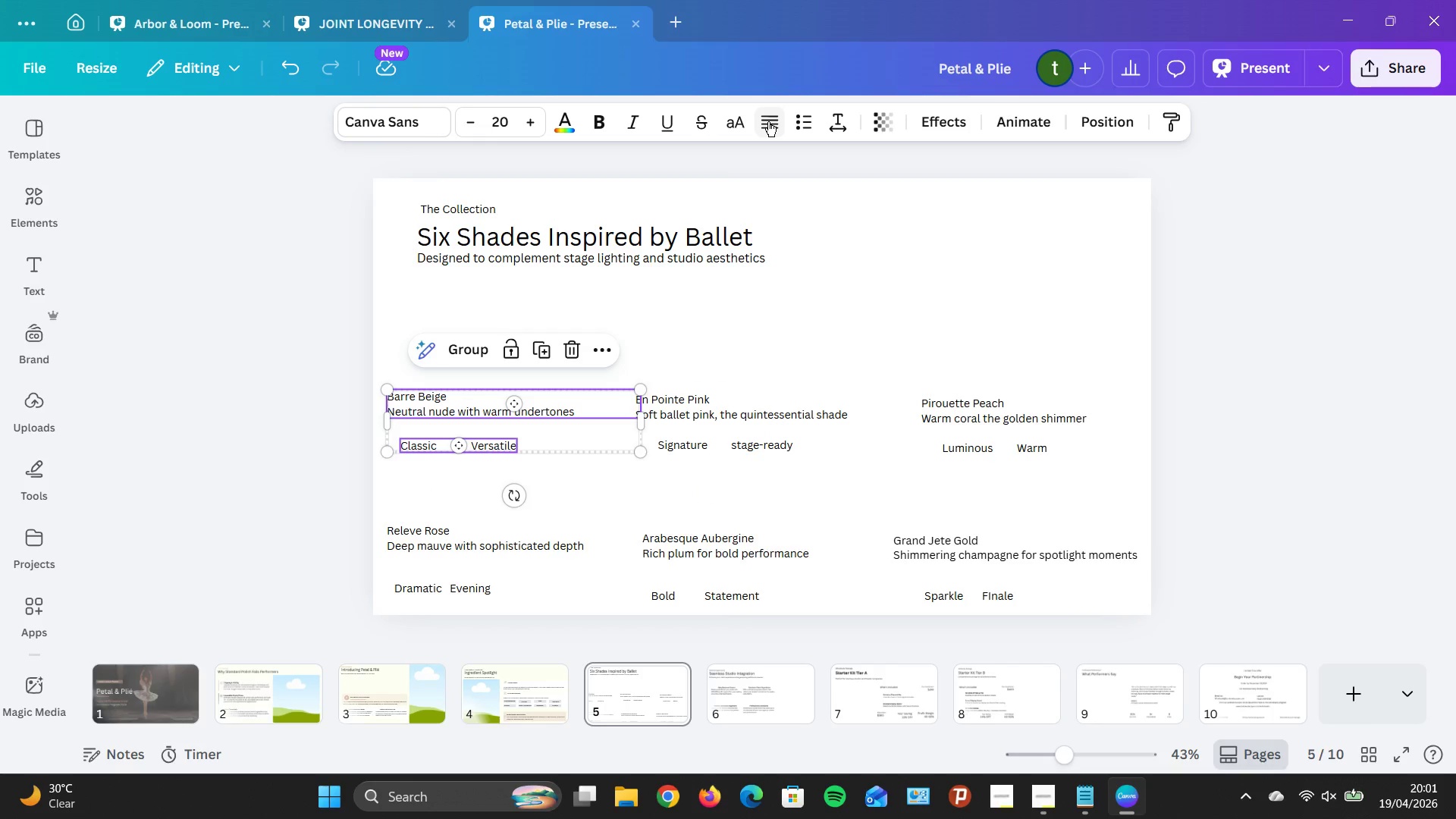 
left_click([768, 121])
 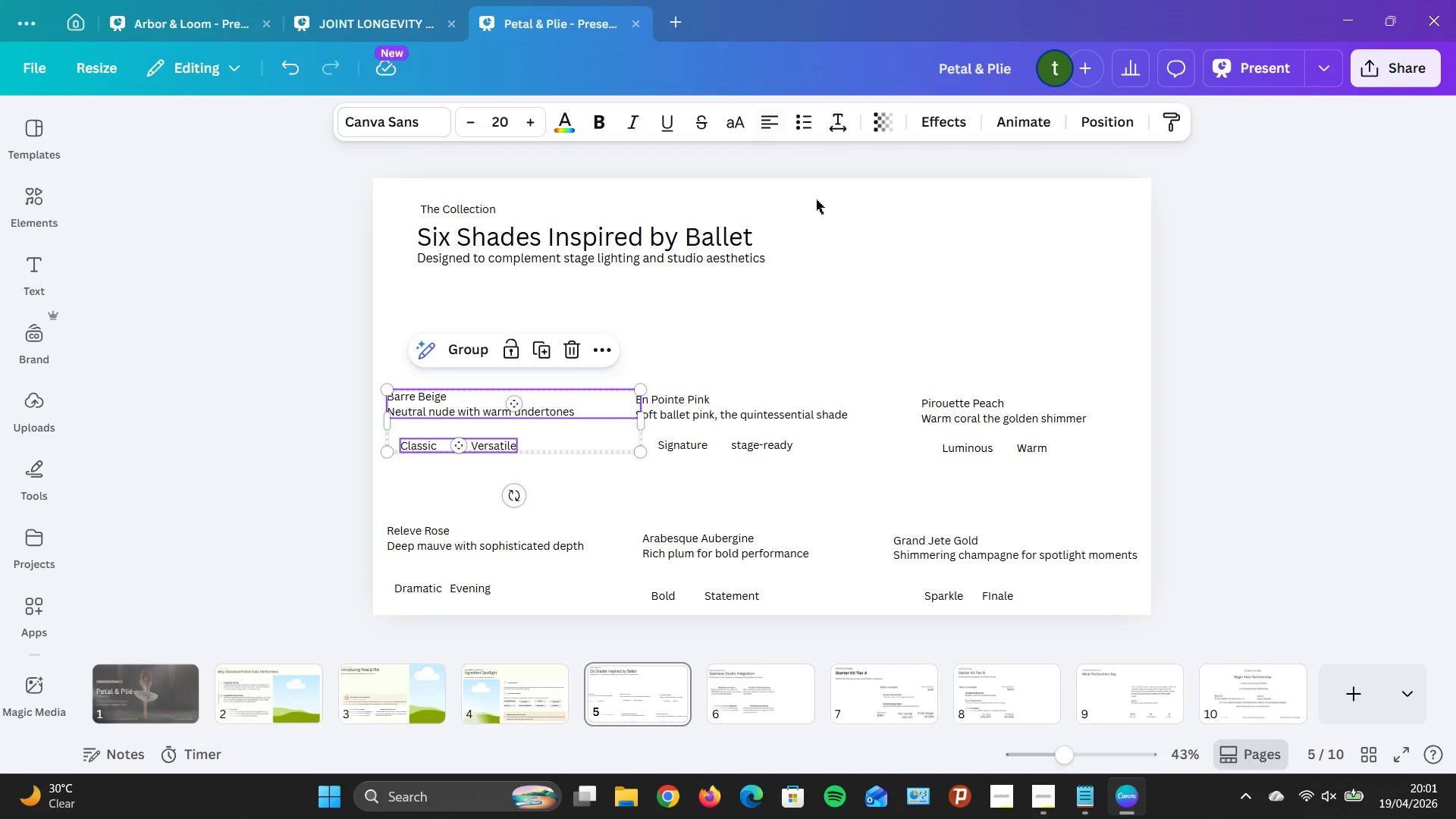 
left_click([824, 222])
 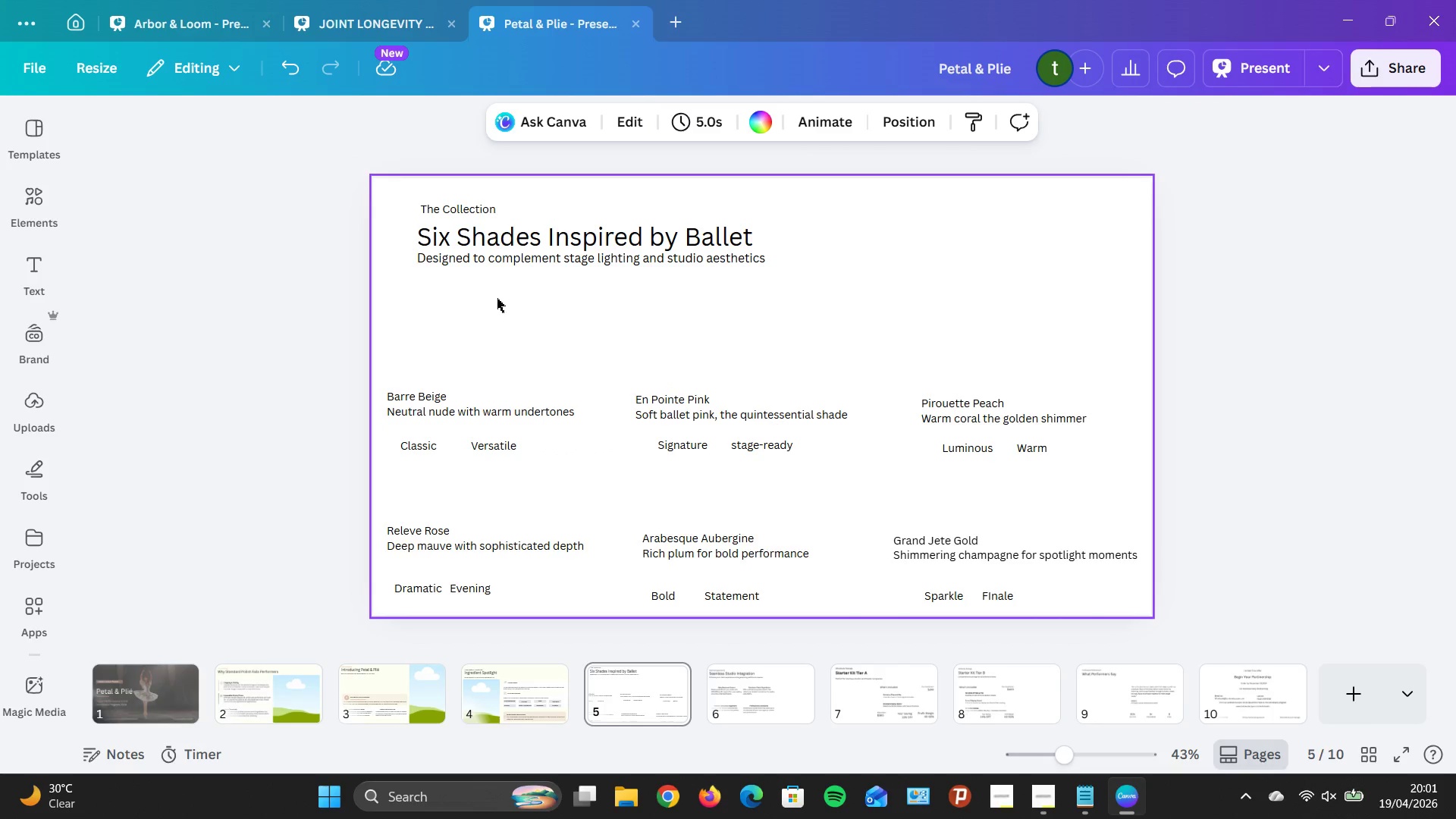 
wait(9.8)
 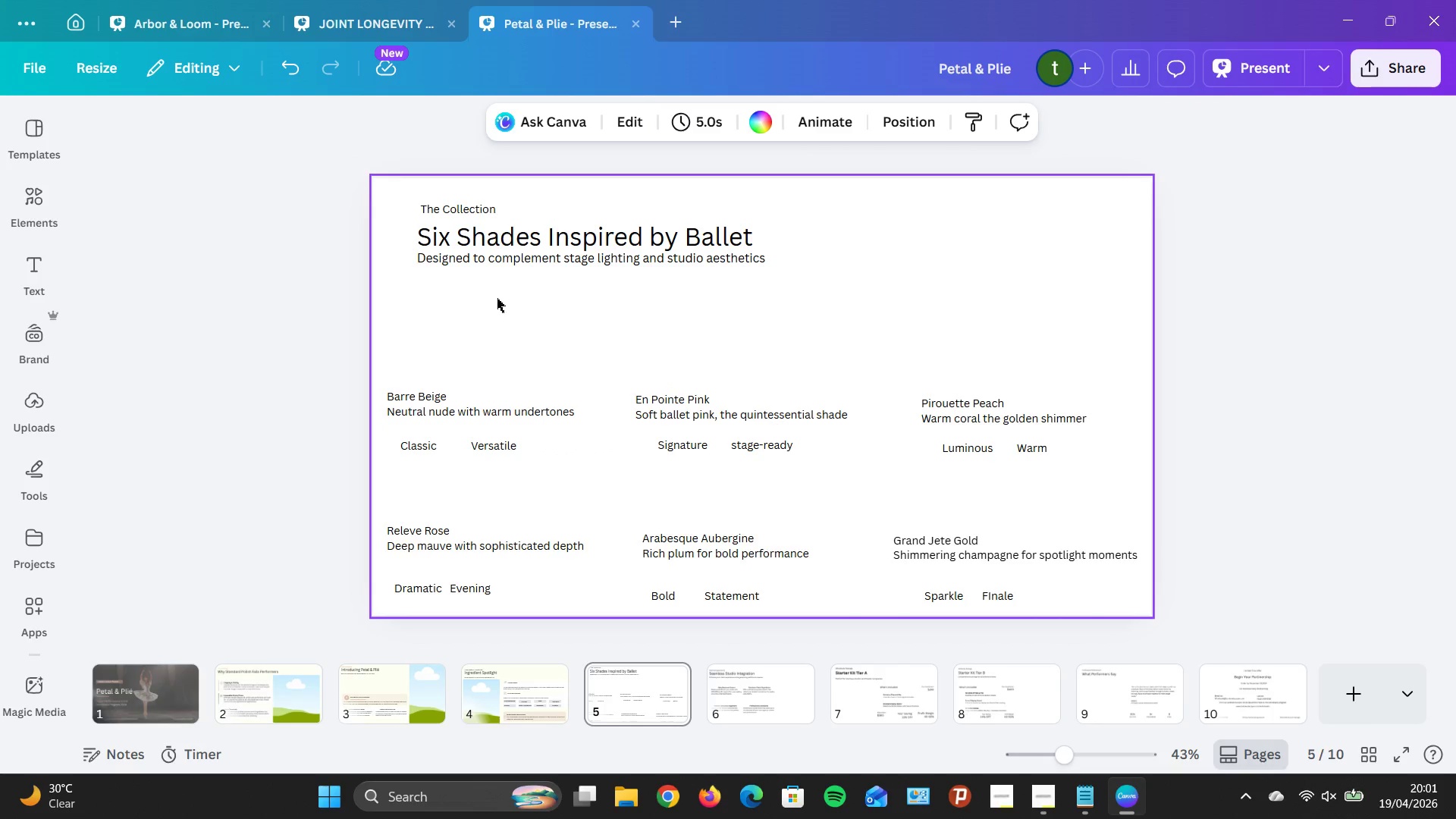 
left_click([915, 216])
 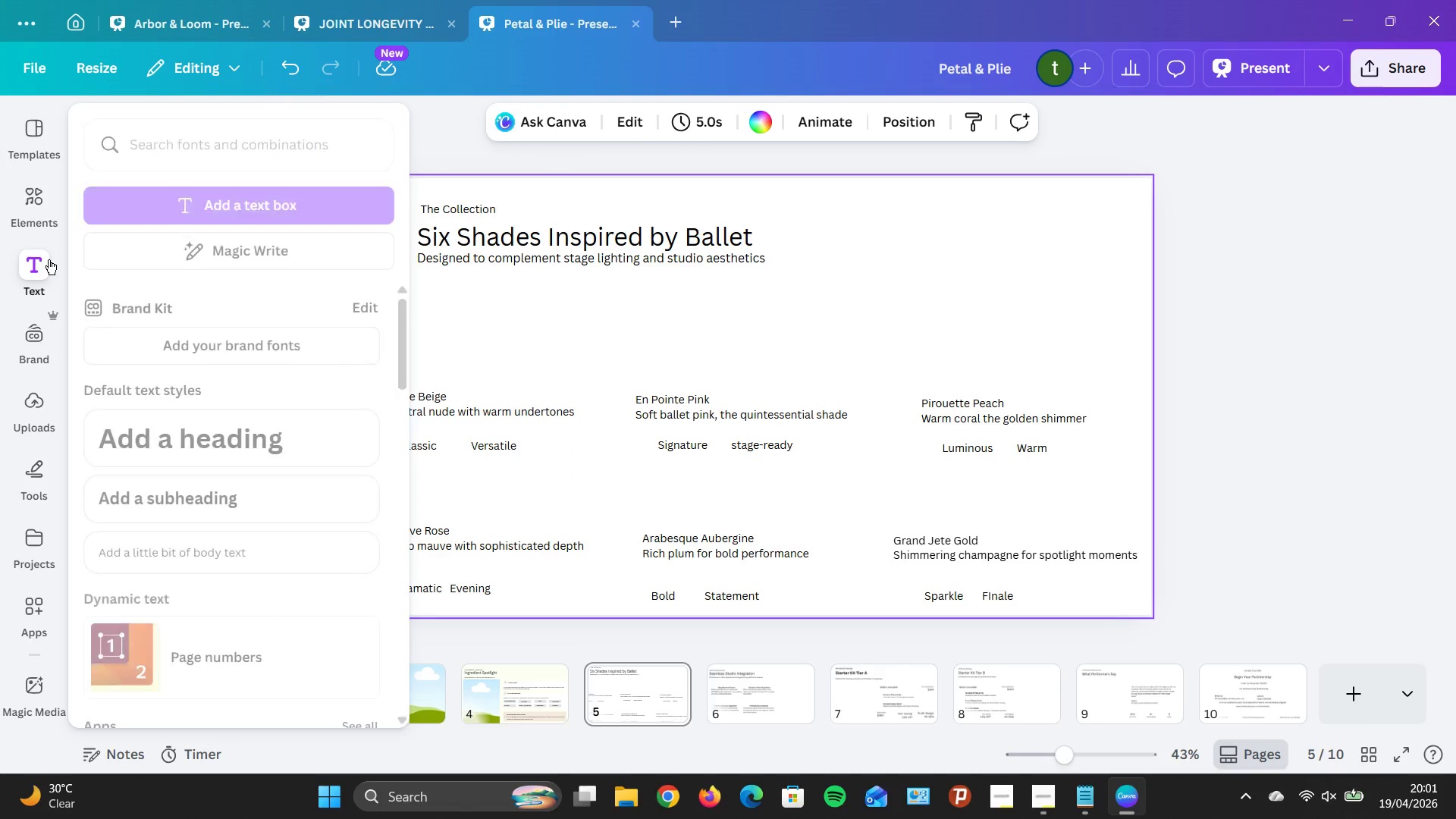 
left_click([39, 207])
 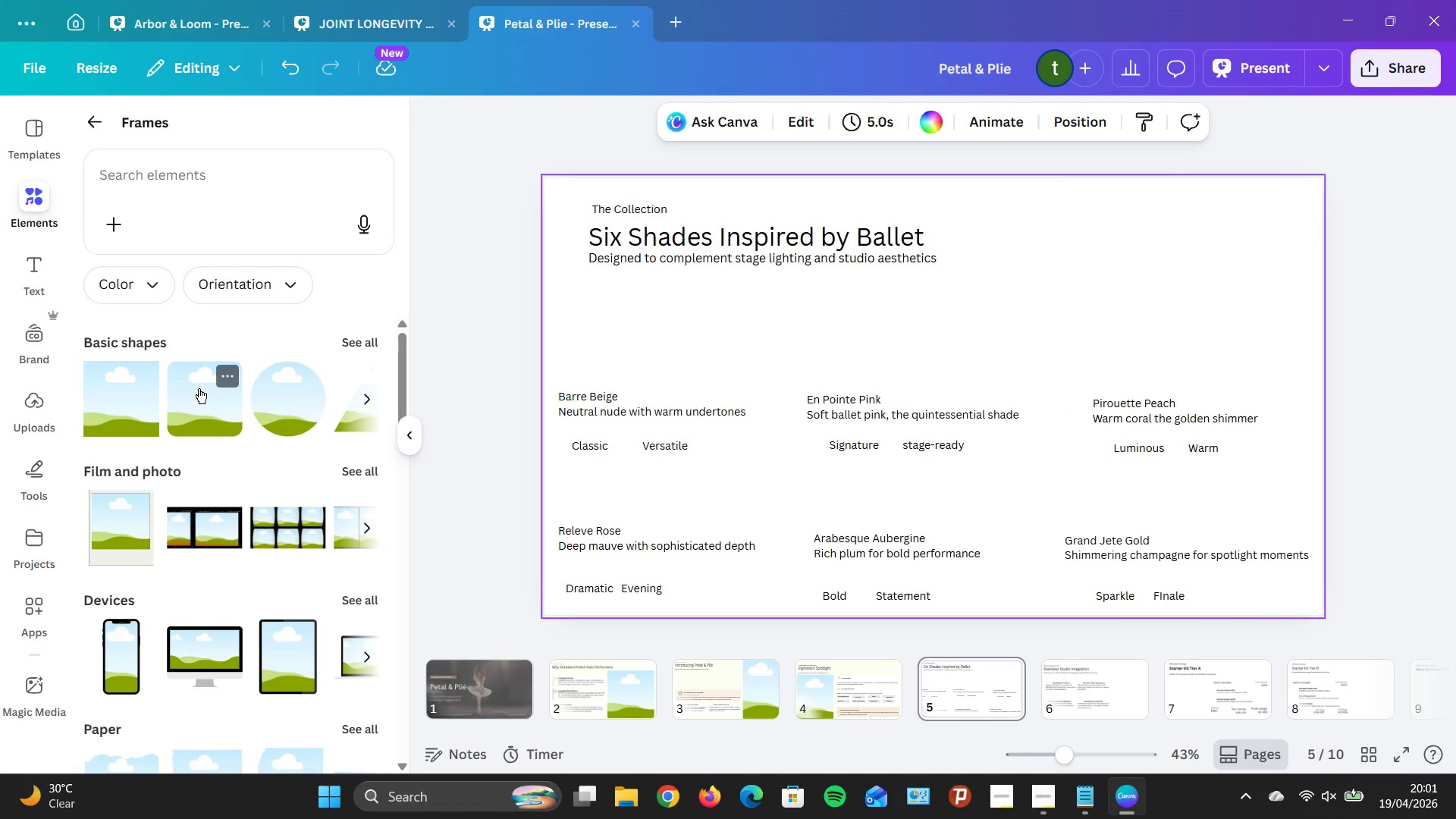 
left_click([199, 388])
 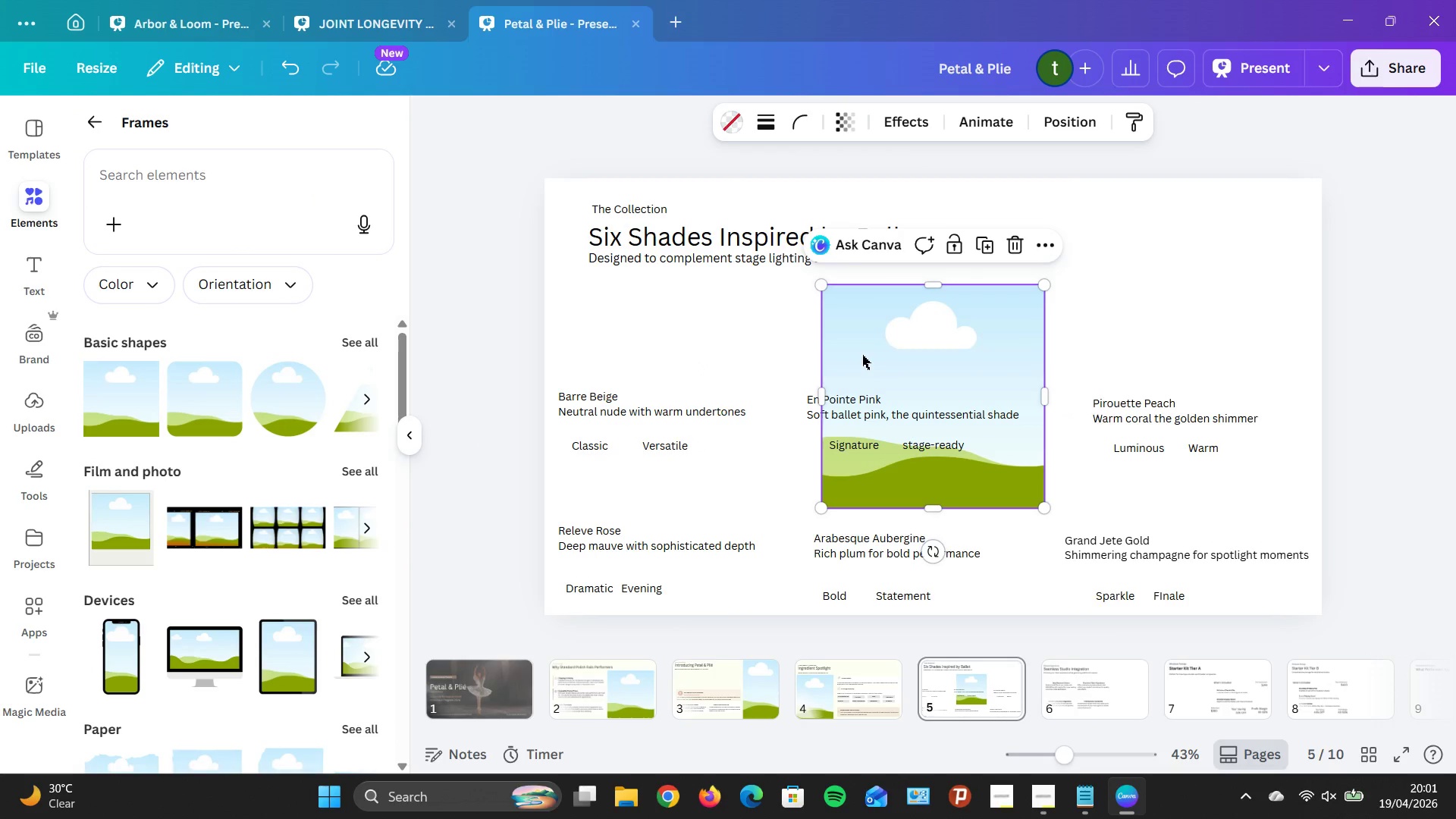 
left_click_drag(start_coordinate=[862, 355], to_coordinate=[679, 325])
 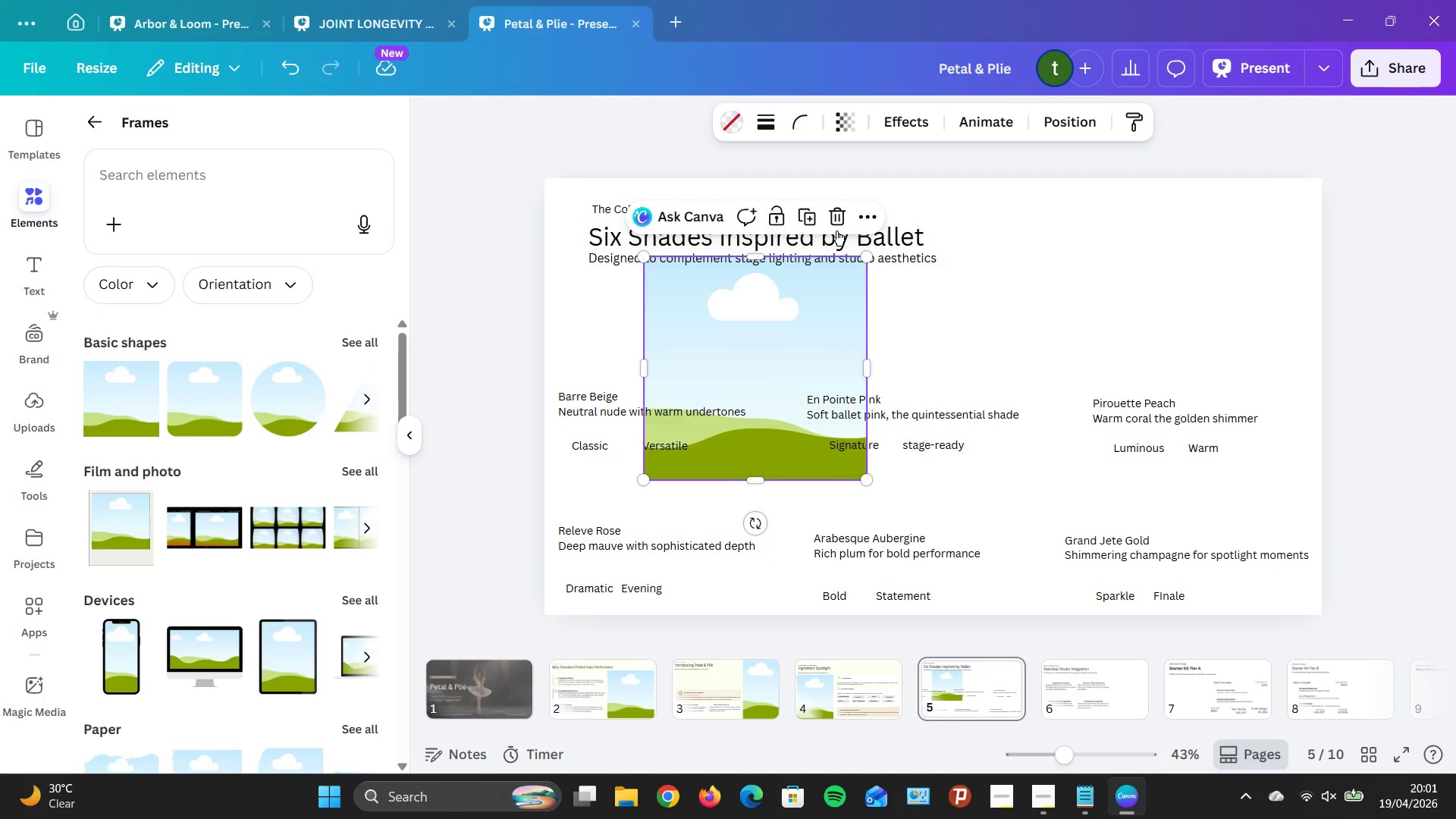 
left_click([836, 226])
 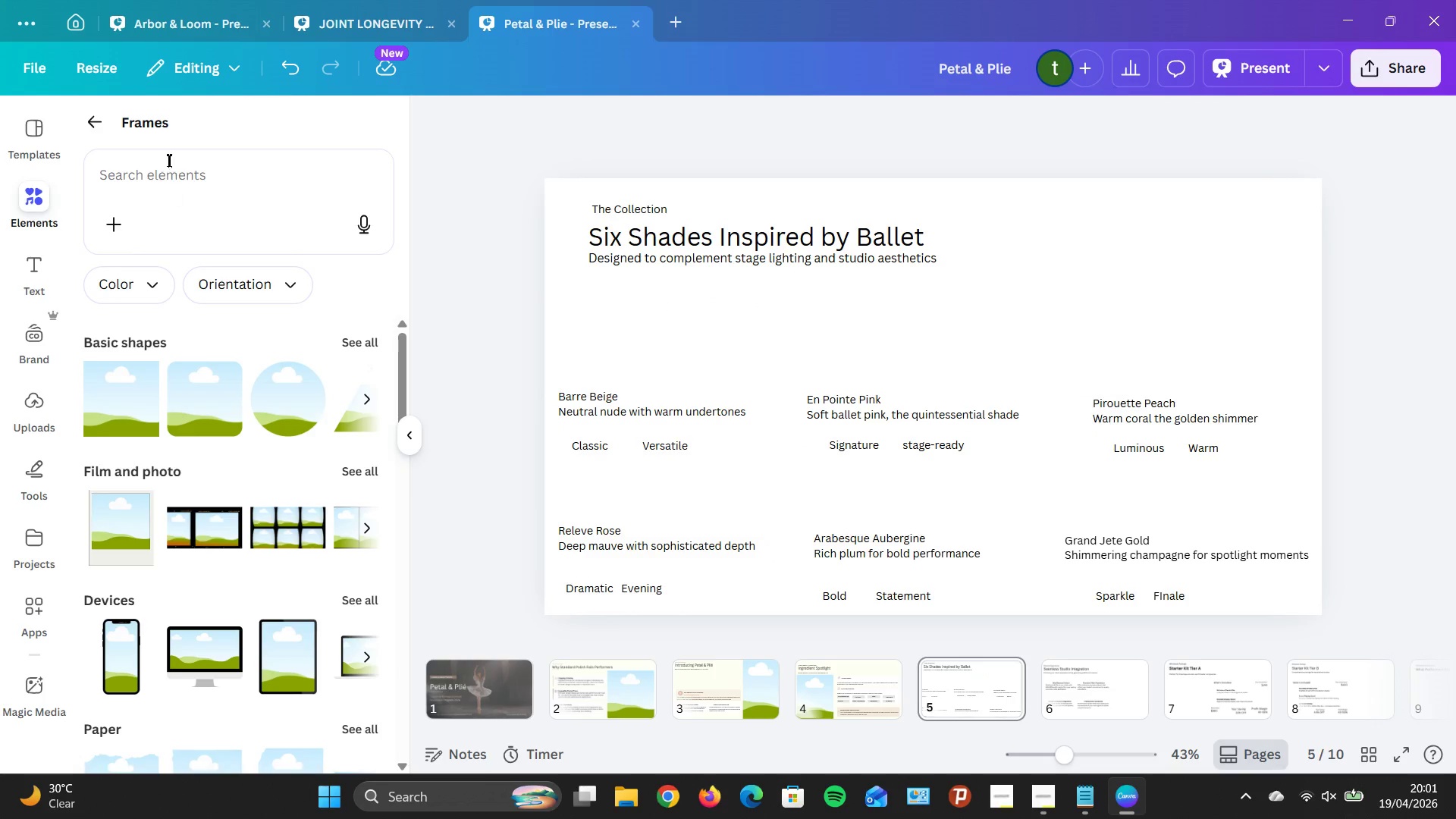 
left_click([106, 118])
 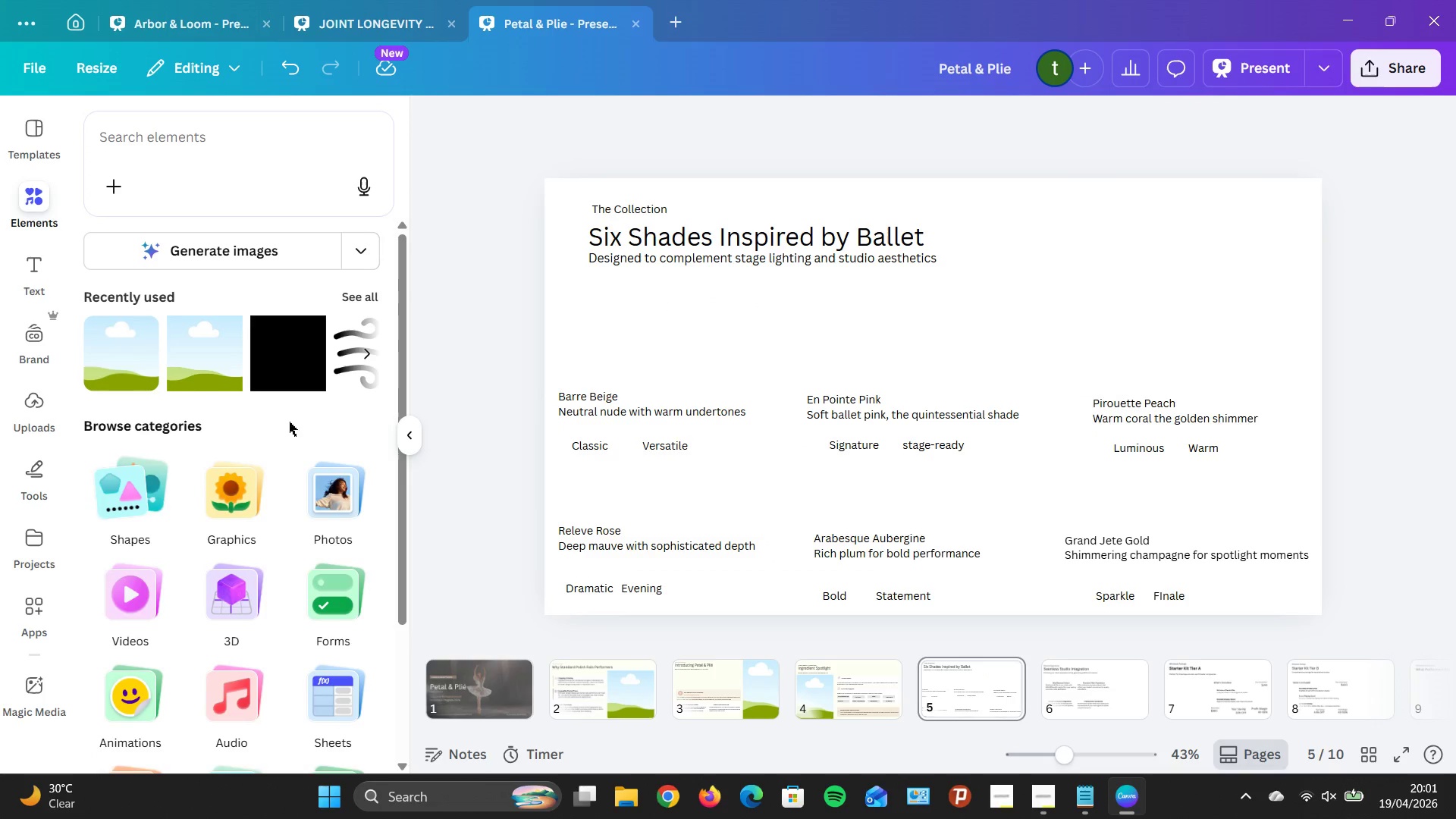 
left_click([311, 352])
 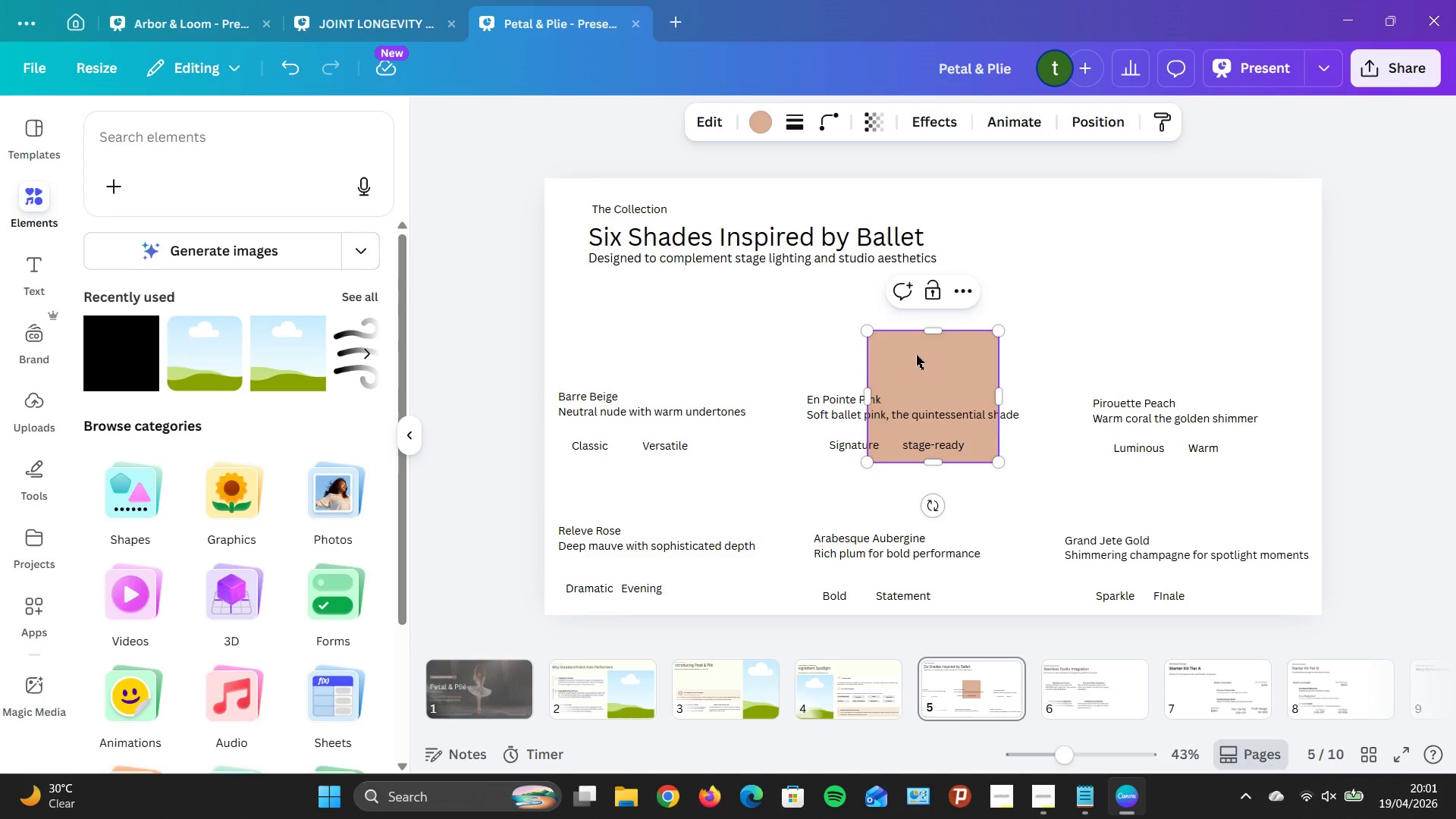 
left_click_drag(start_coordinate=[916, 355], to_coordinate=[607, 284])
 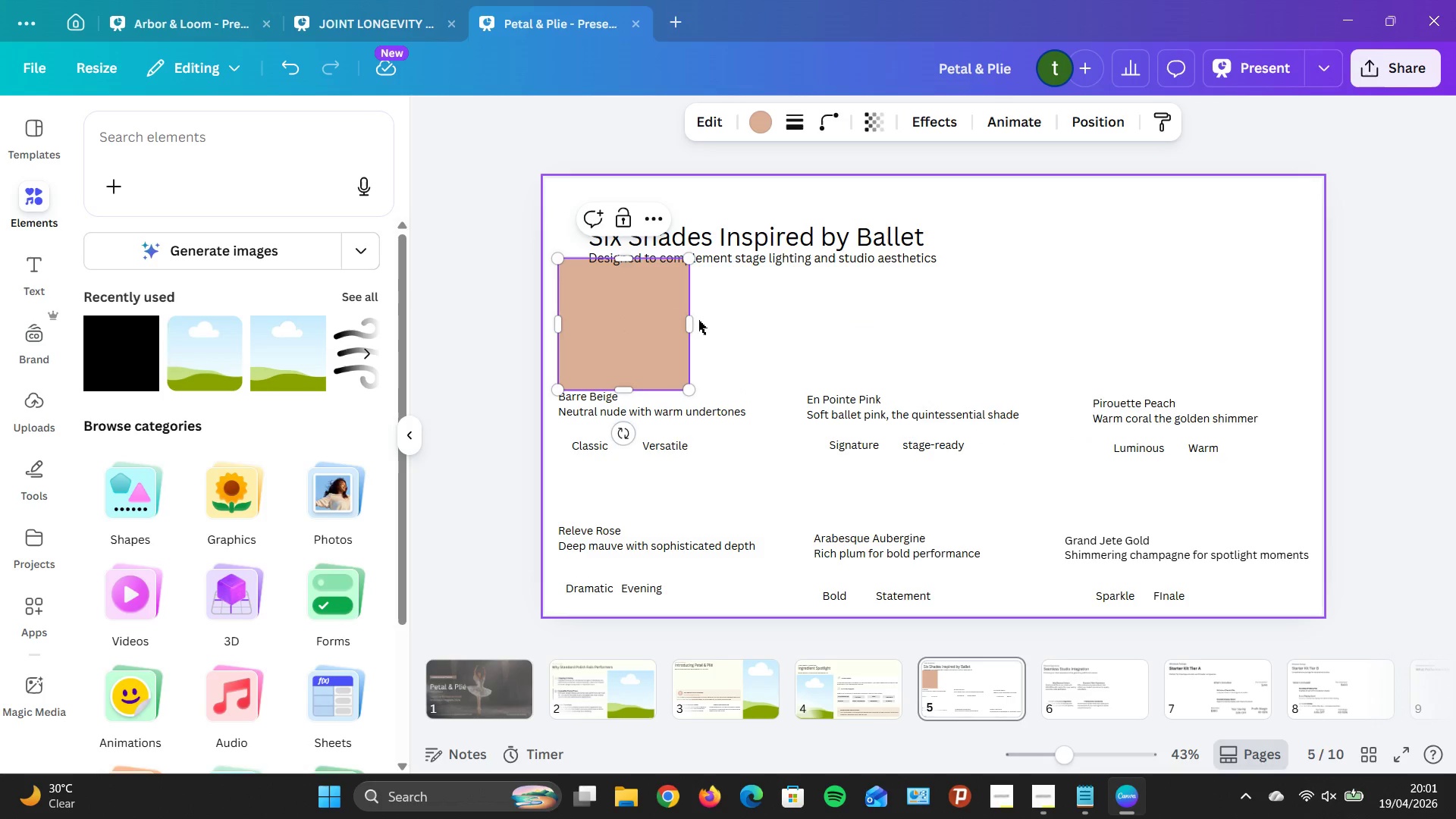 
left_click_drag(start_coordinate=[692, 328], to_coordinate=[775, 316])
 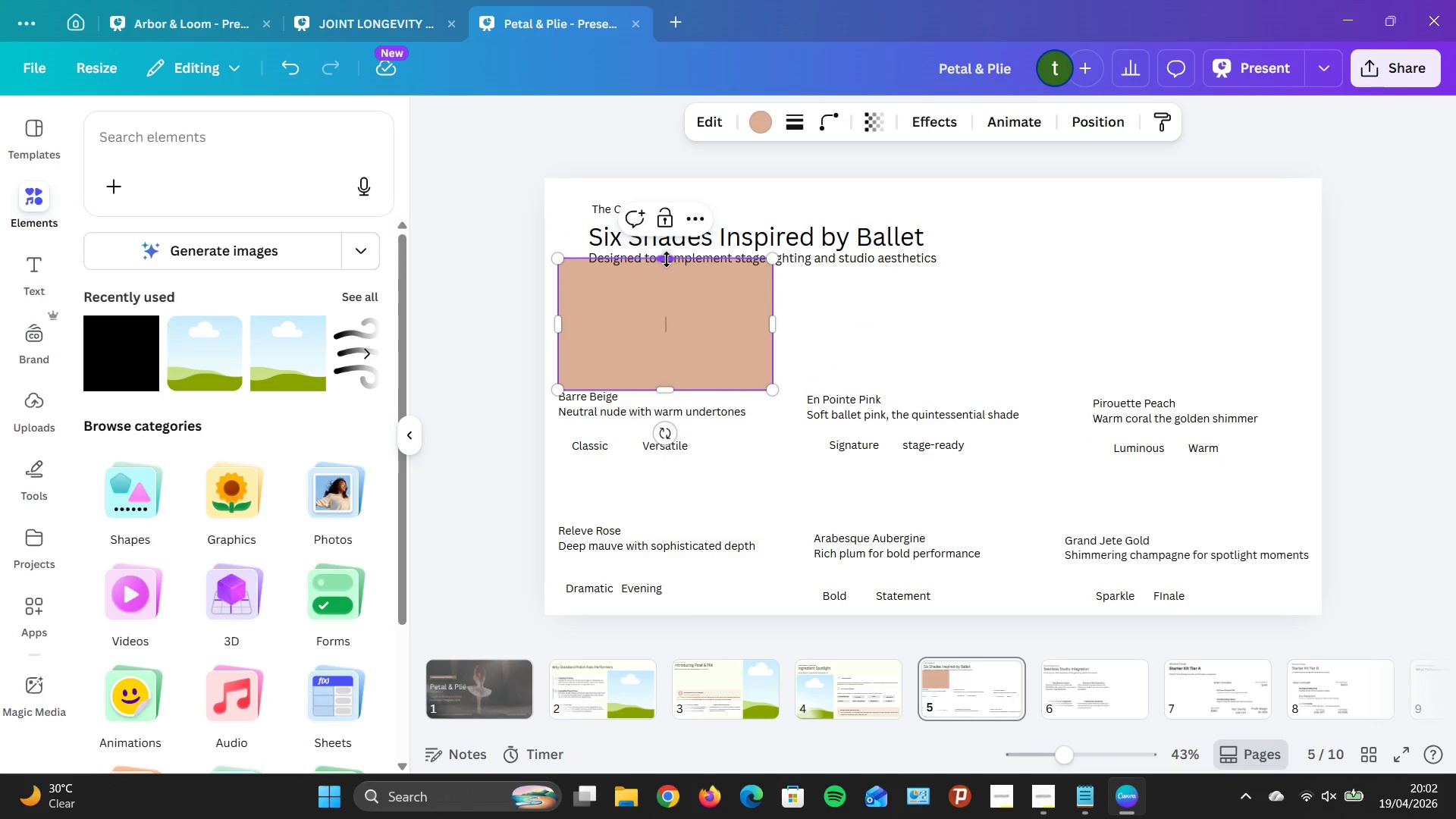 
left_click_drag(start_coordinate=[667, 259], to_coordinate=[661, 302])
 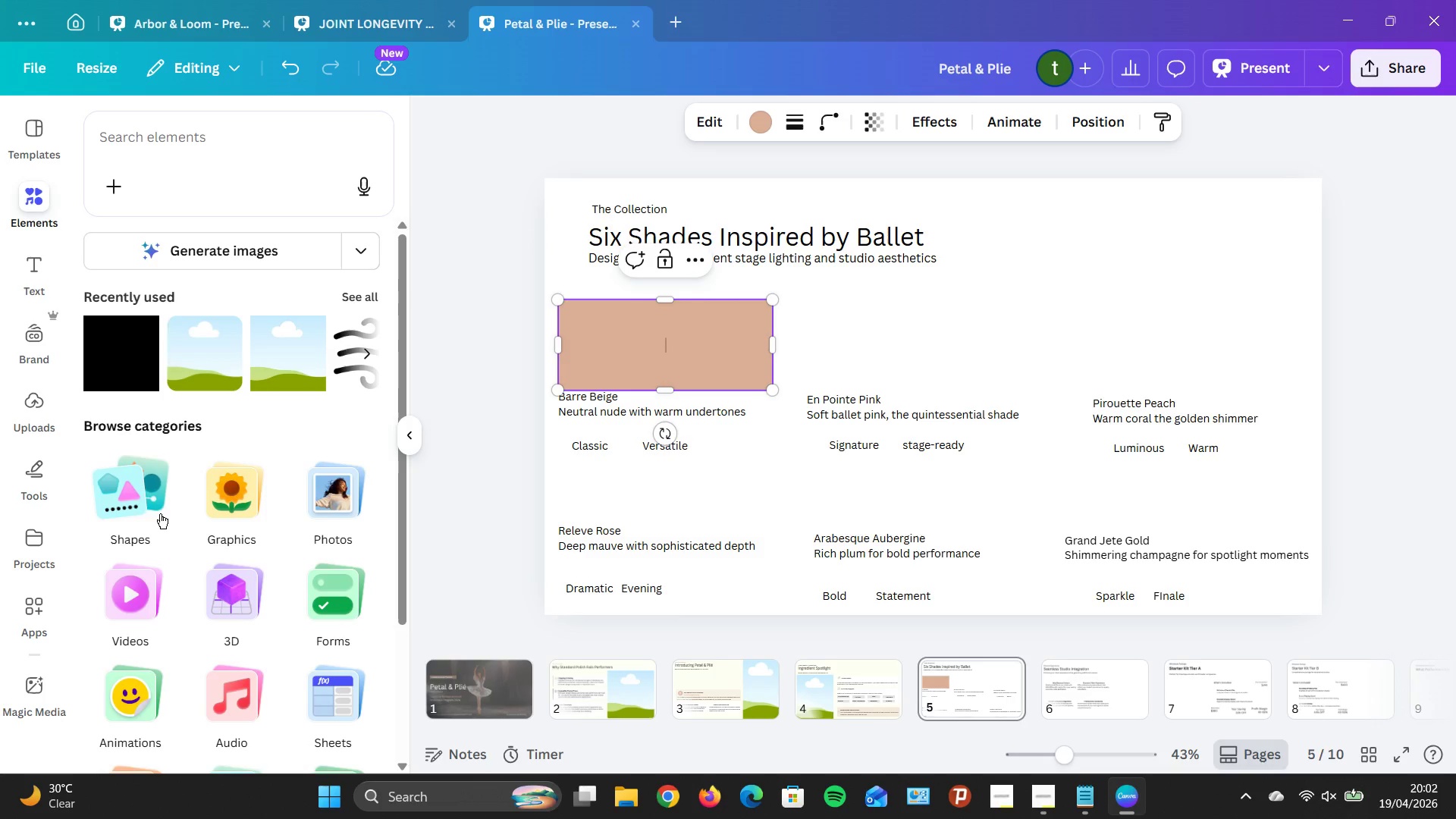 
left_click([133, 493])
 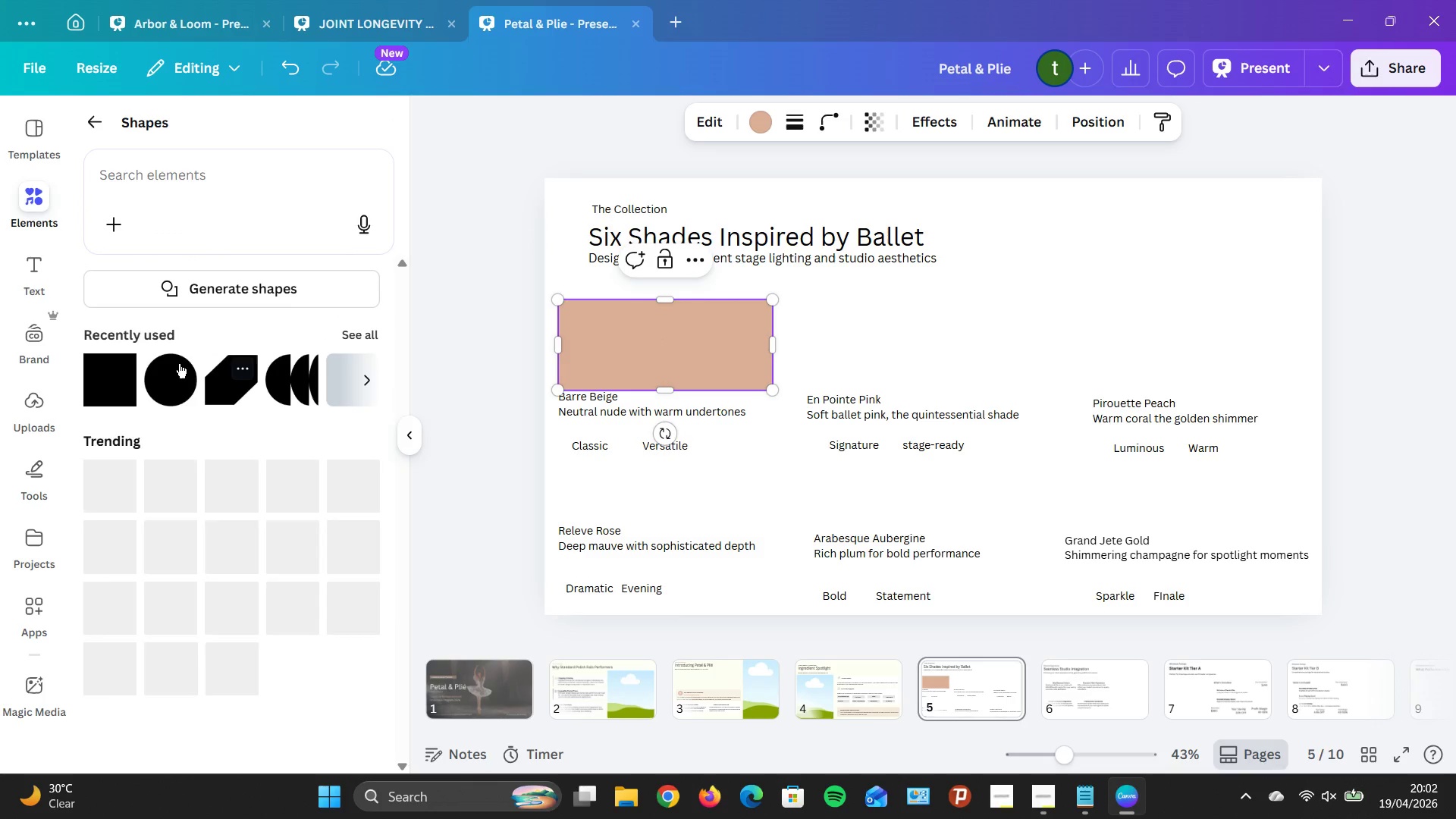 
left_click_drag(start_coordinate=[173, 364], to_coordinate=[639, 315])
 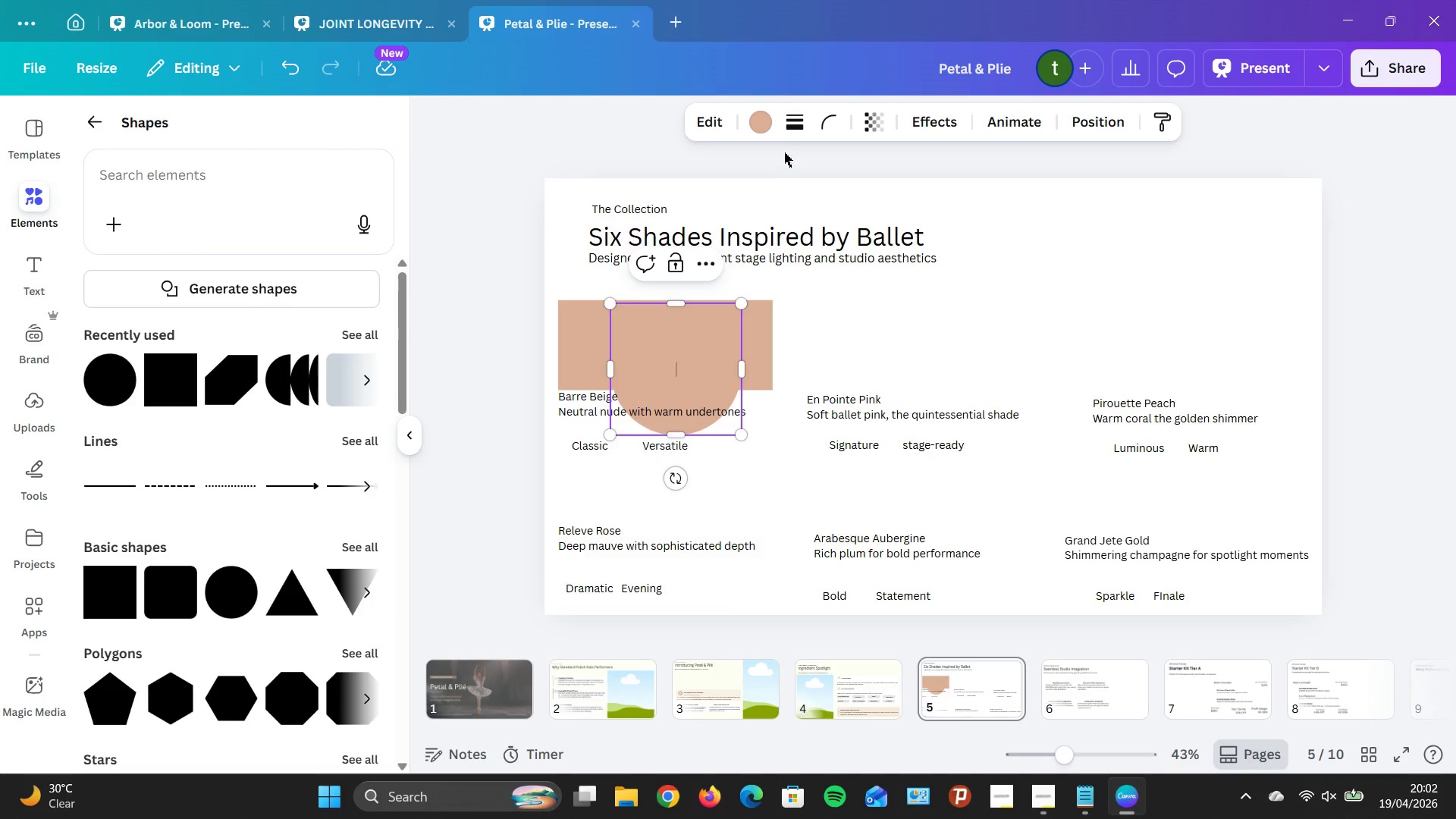 
left_click([760, 121])
 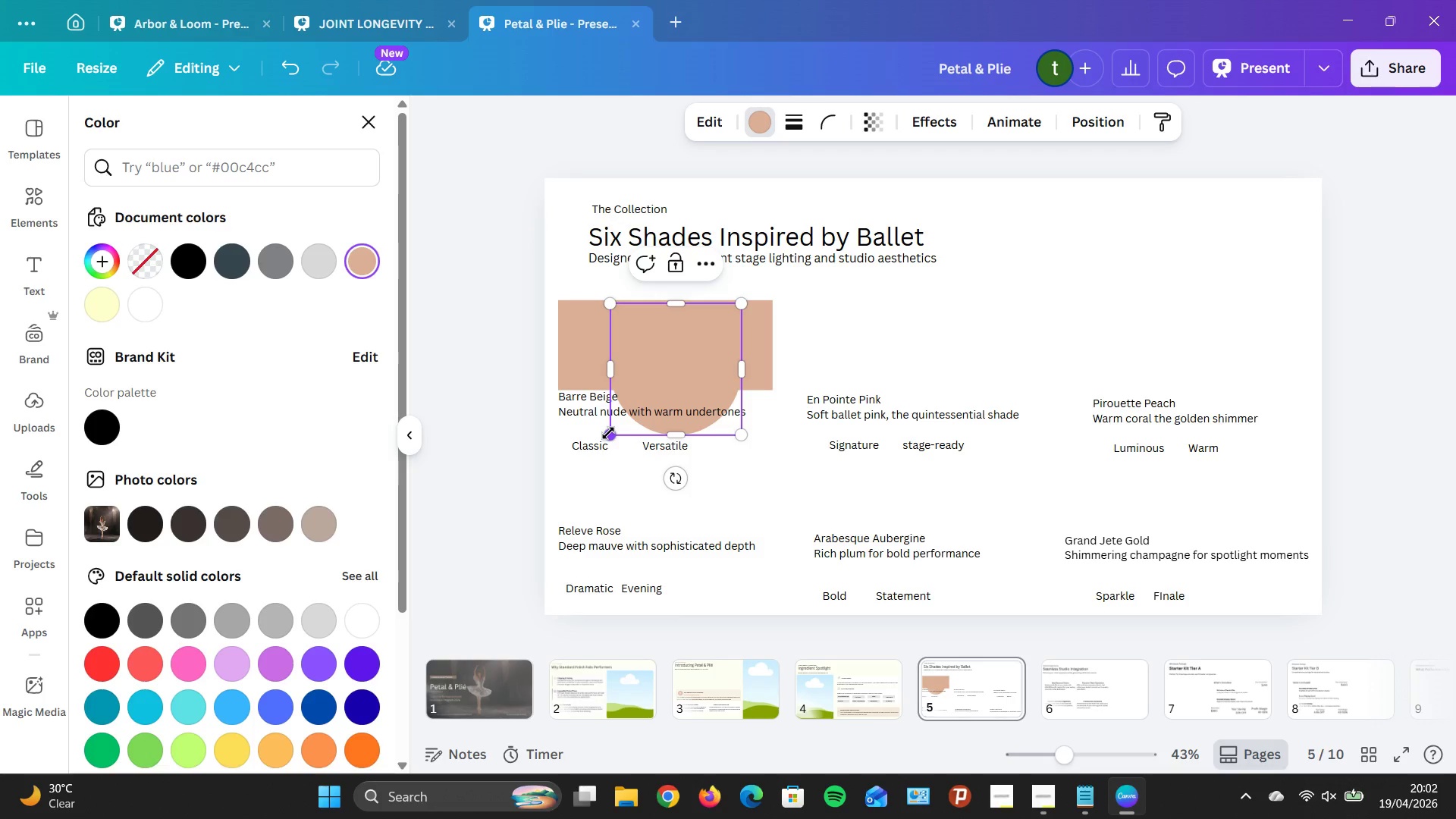 
wait(8.44)
 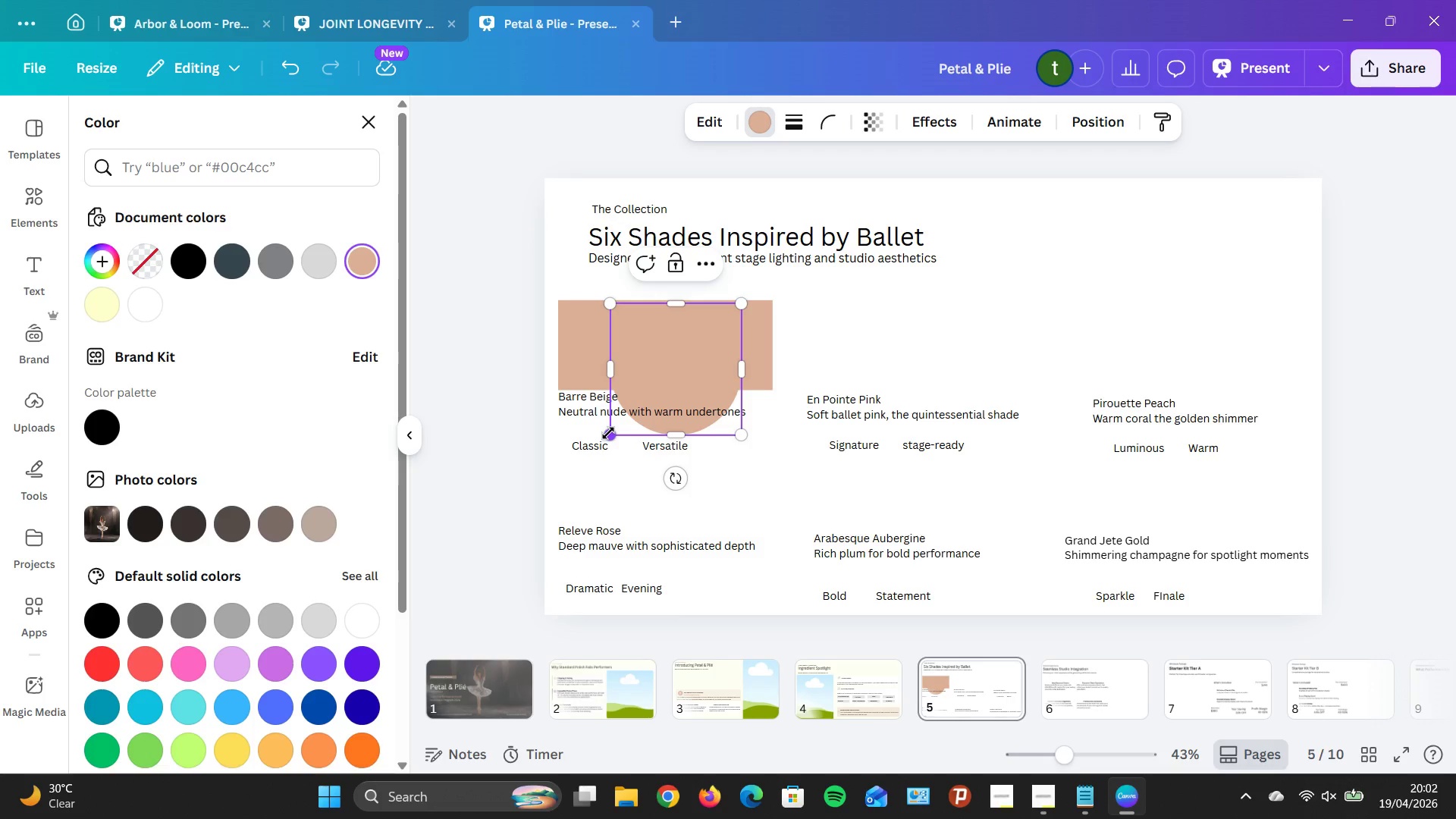 
left_click_drag(start_coordinate=[610, 302], to_coordinate=[678, 385])
 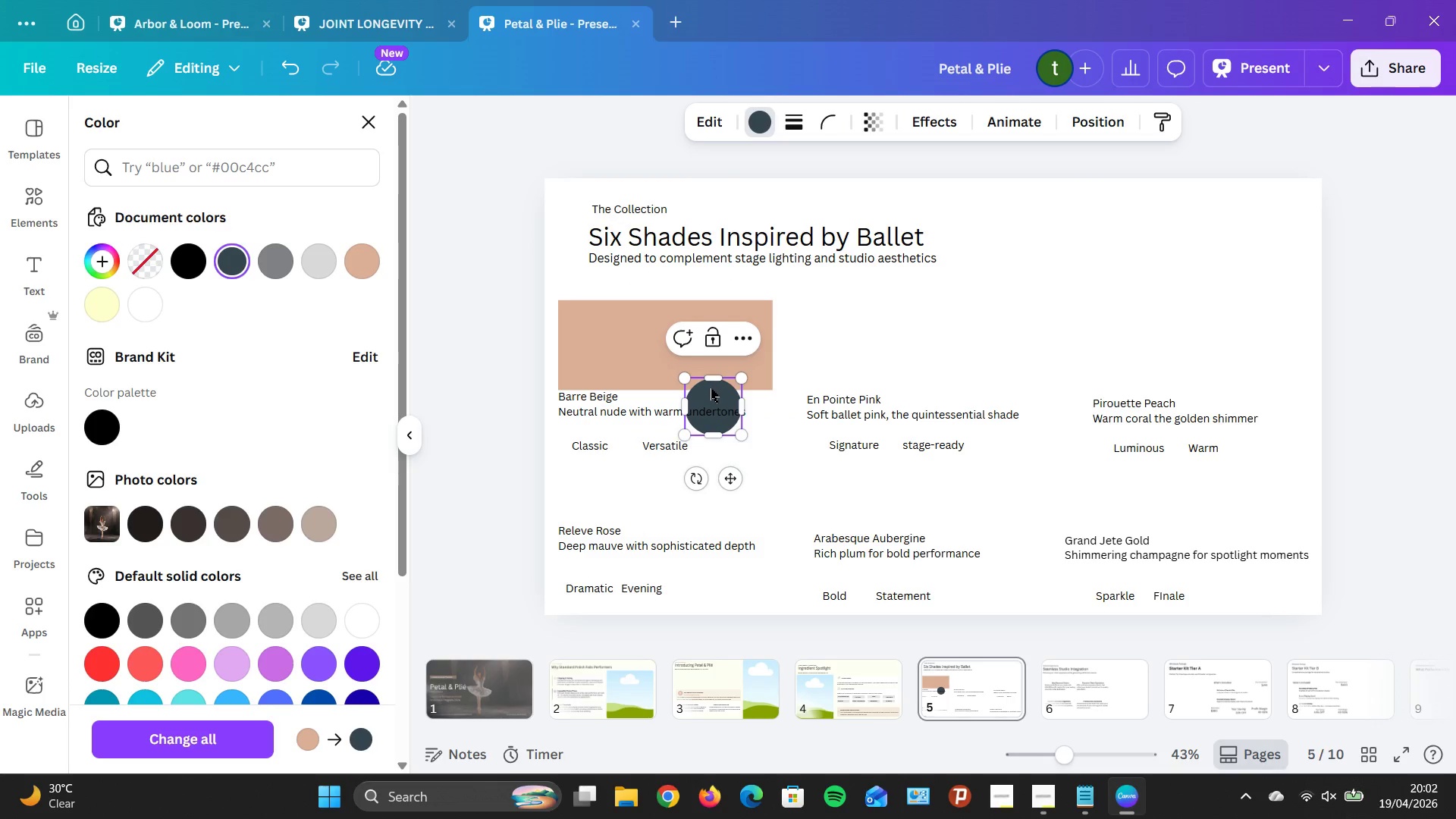 
left_click_drag(start_coordinate=[711, 388], to_coordinate=[662, 328])
 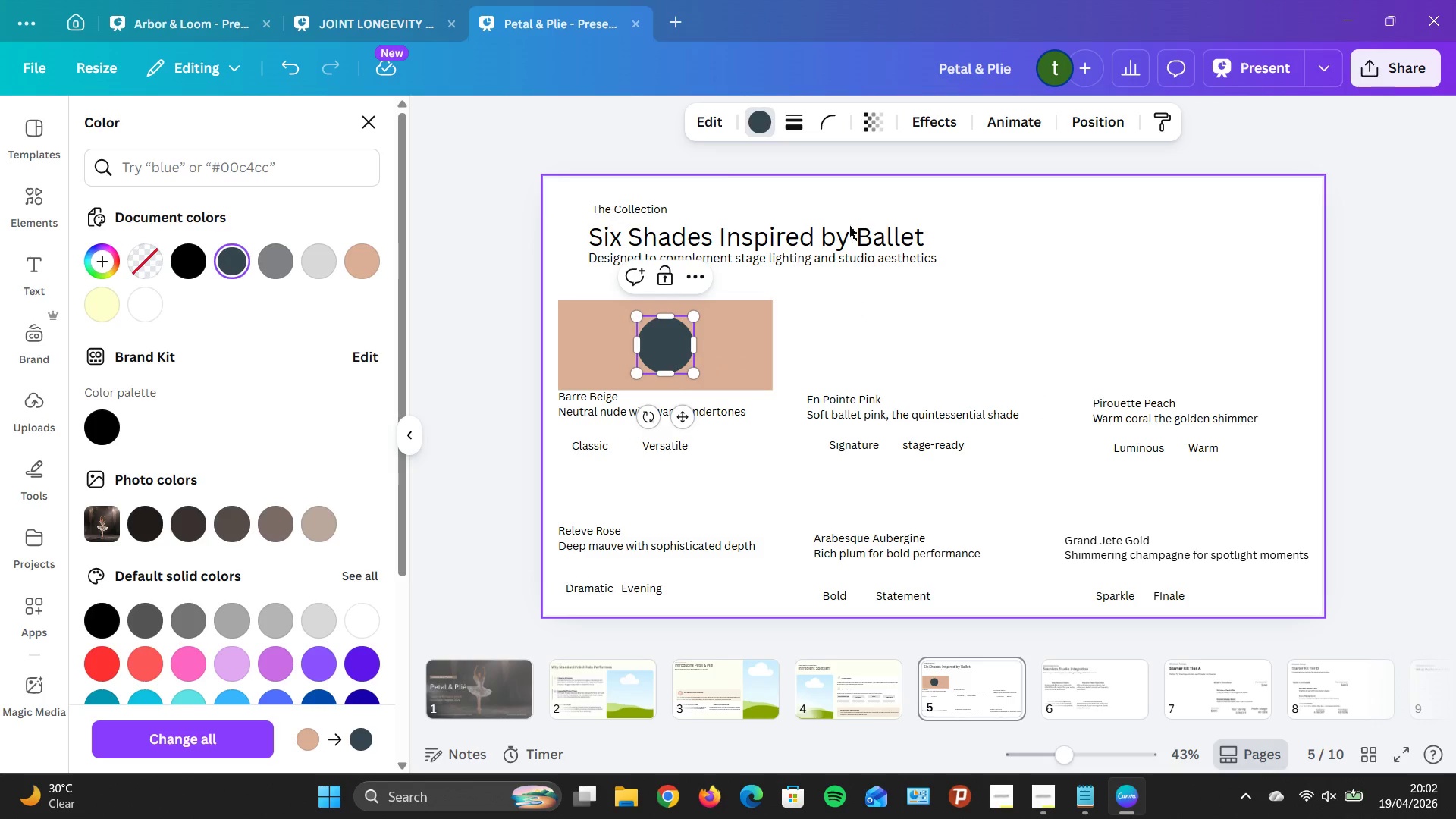 
left_click([755, 120])
 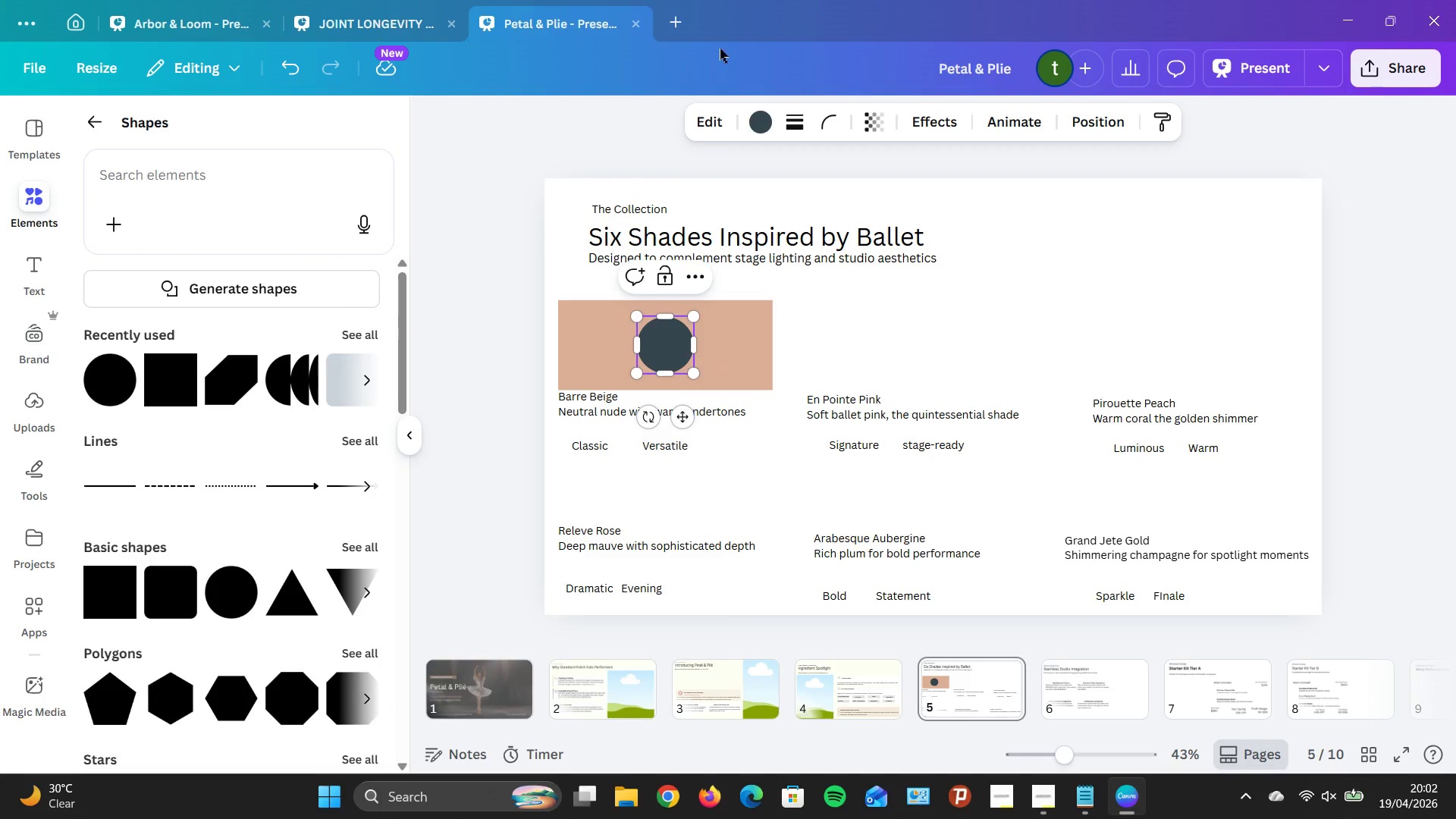 
left_click([760, 101])
 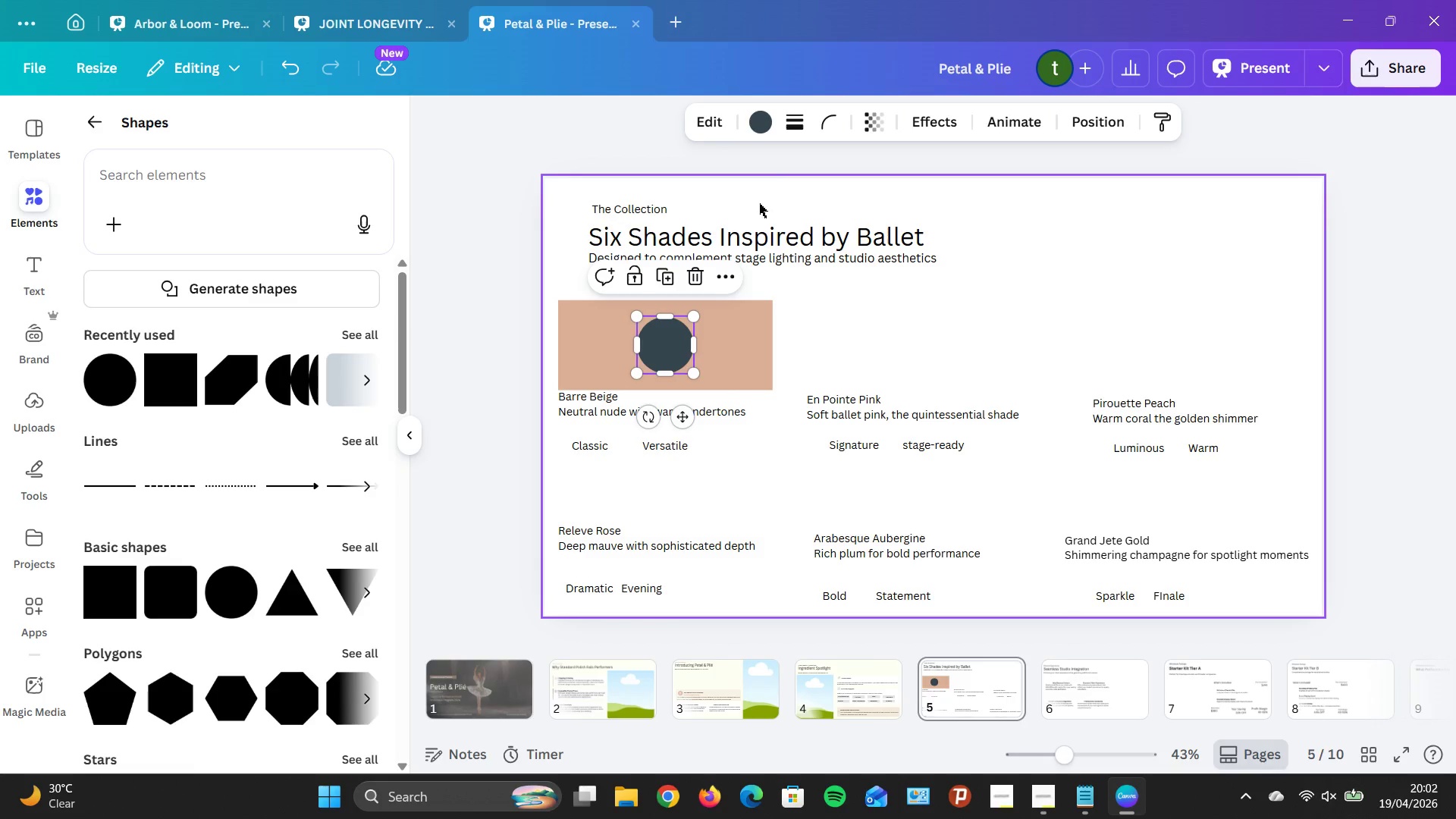 
left_click([761, 128])
 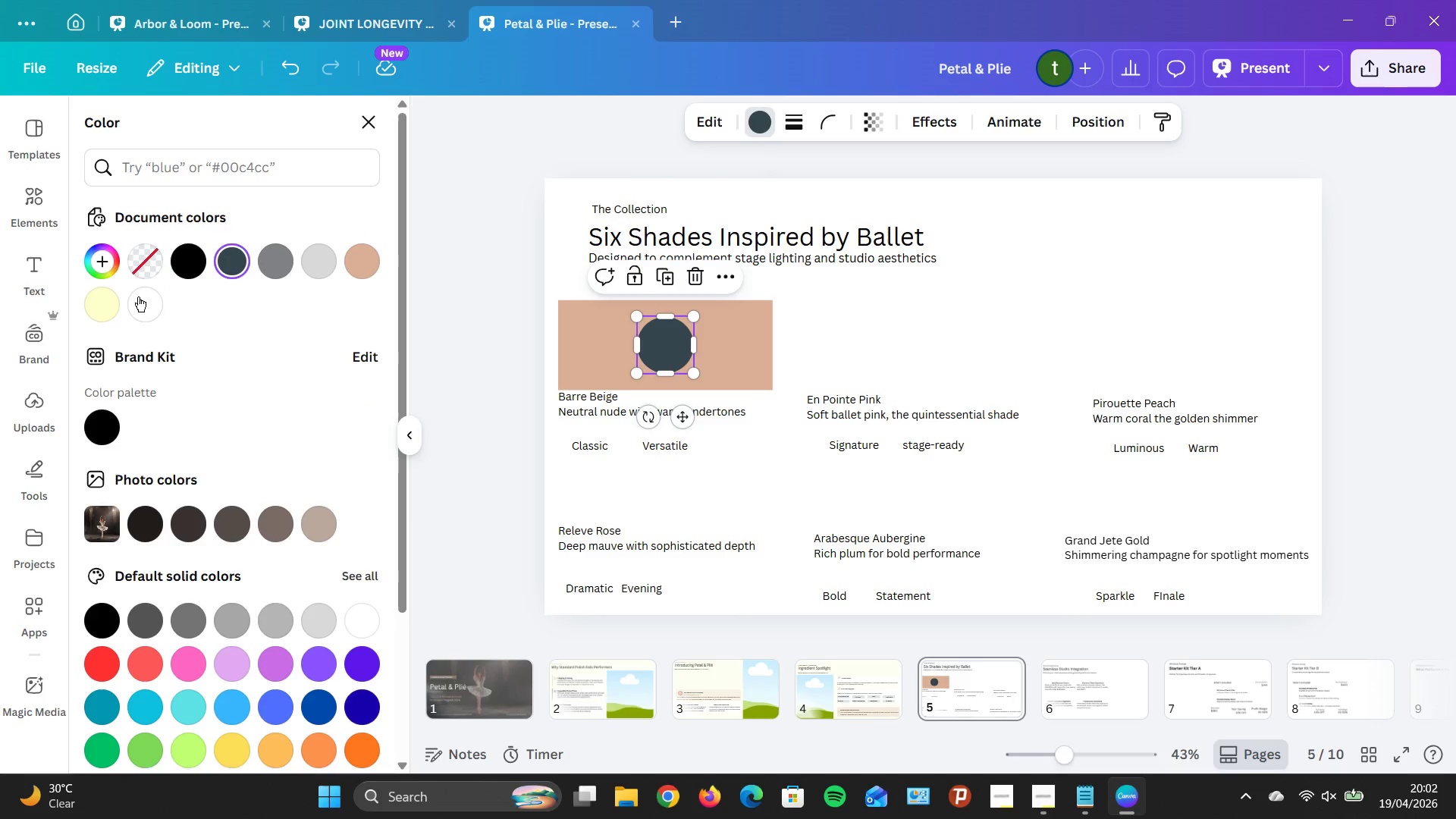 
left_click([138, 297])
 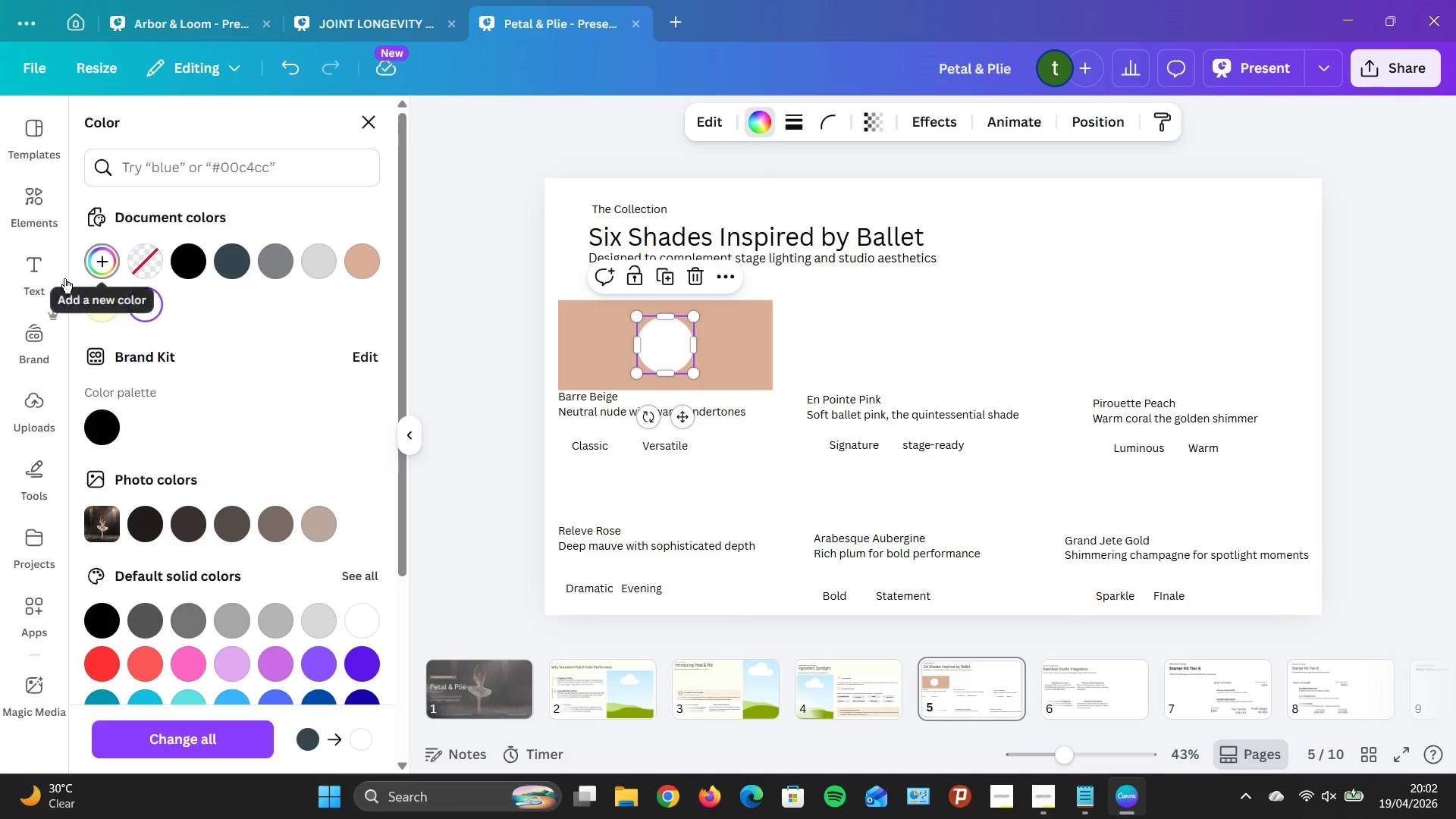 
right_click([662, 351])
 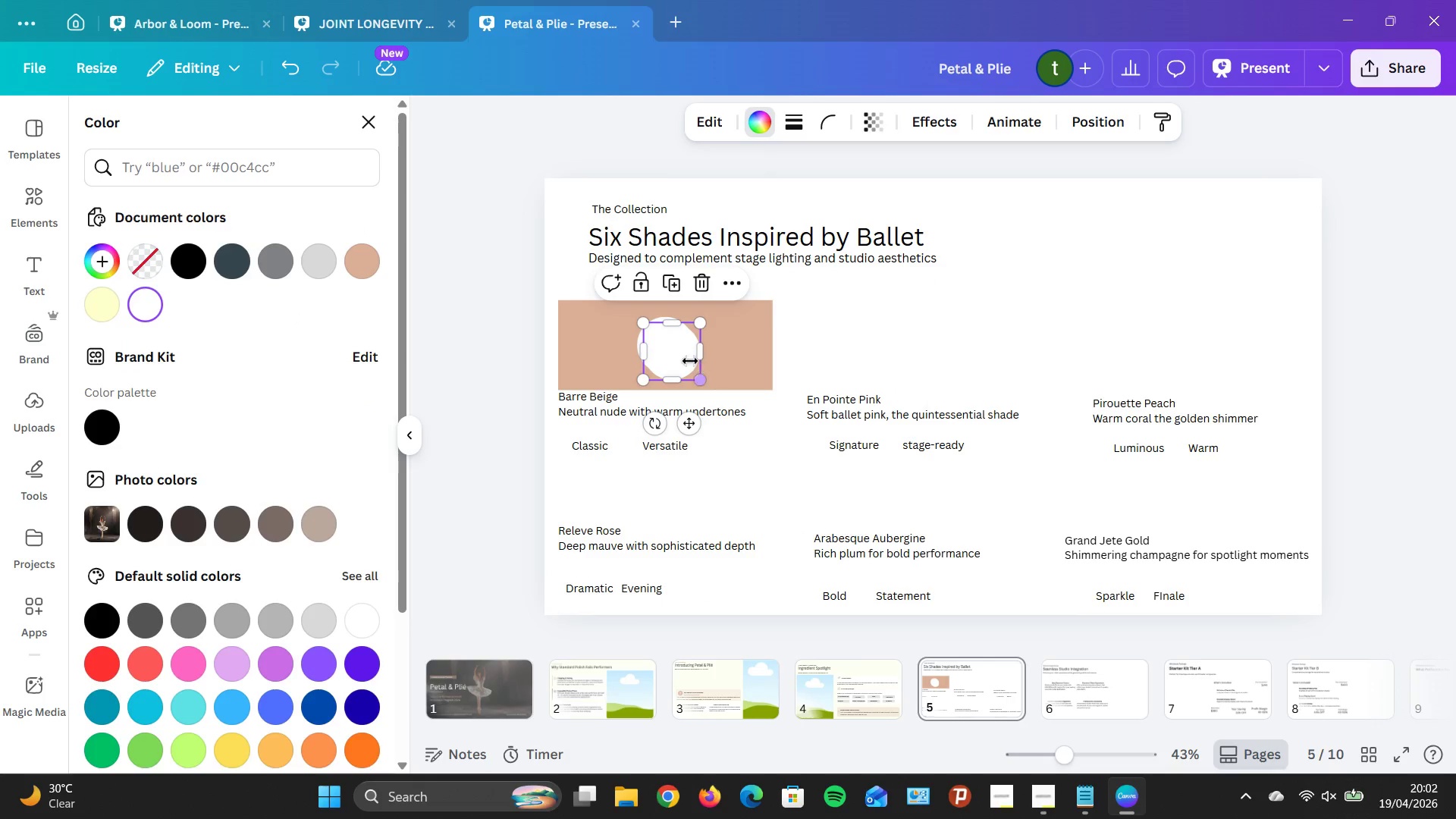 
left_click_drag(start_coordinate=[683, 353], to_coordinate=[679, 361])
 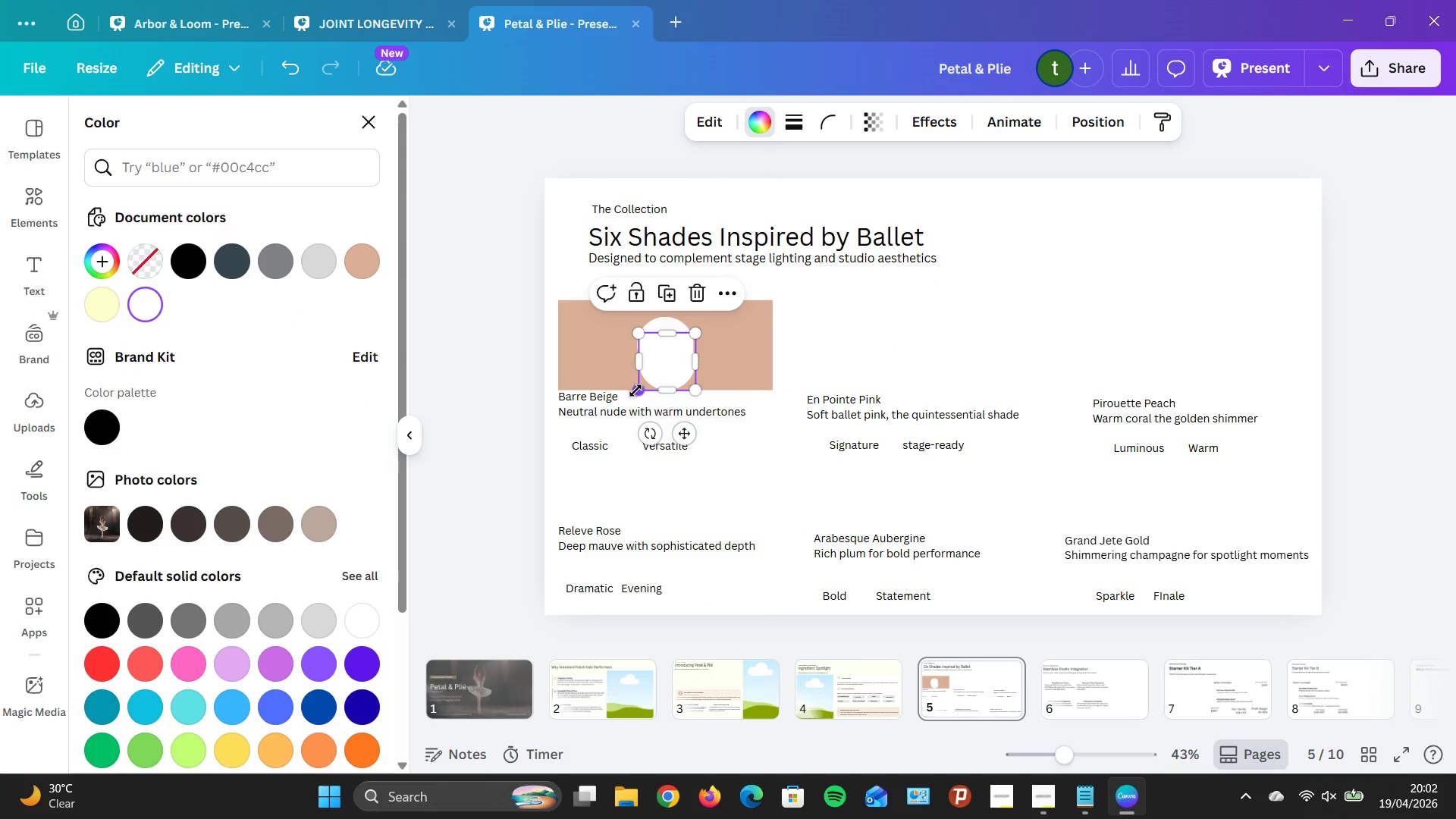 
left_click_drag(start_coordinate=[635, 390], to_coordinate=[644, 383])
 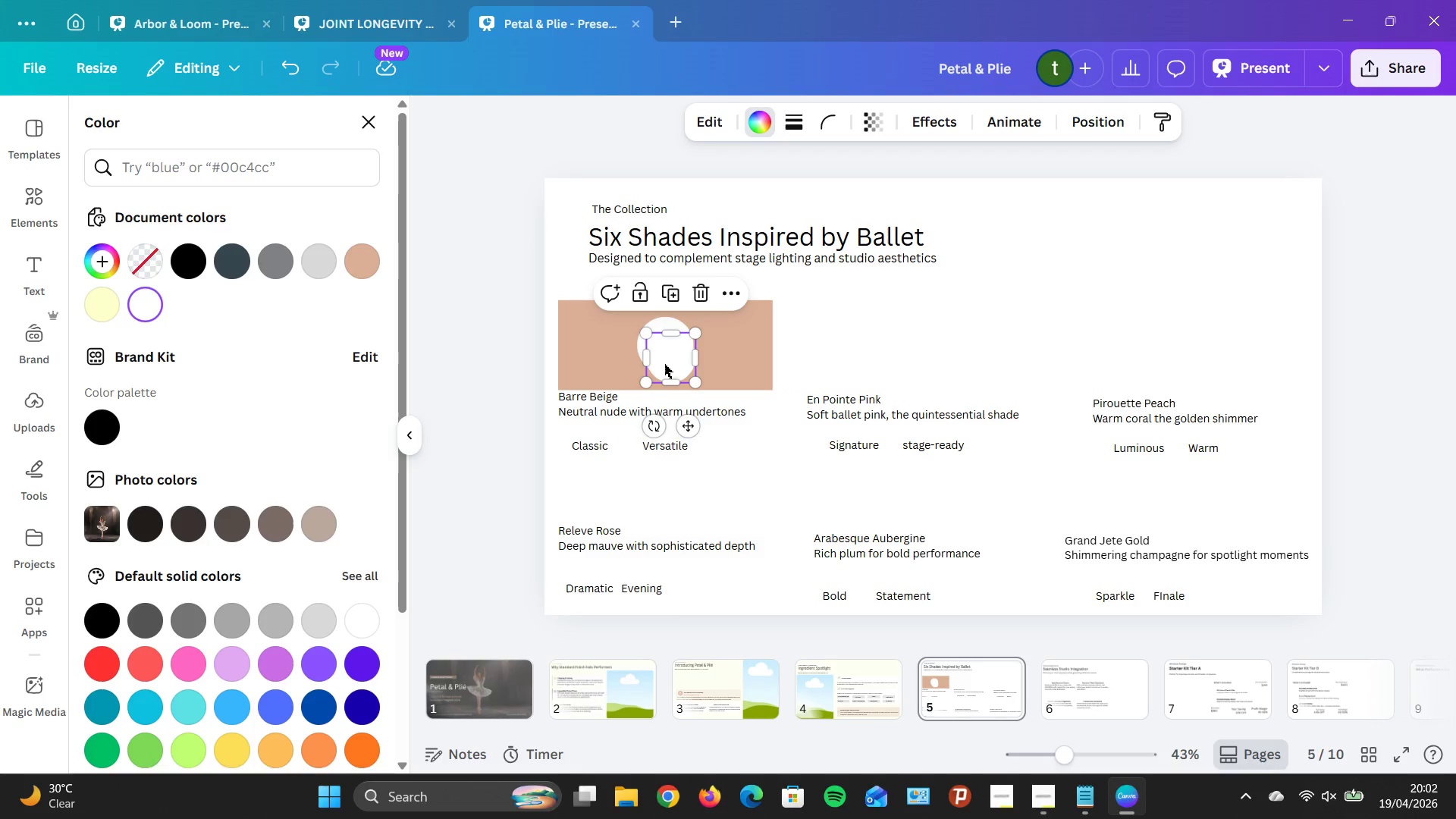 
left_click_drag(start_coordinate=[665, 364], to_coordinate=[660, 351])
 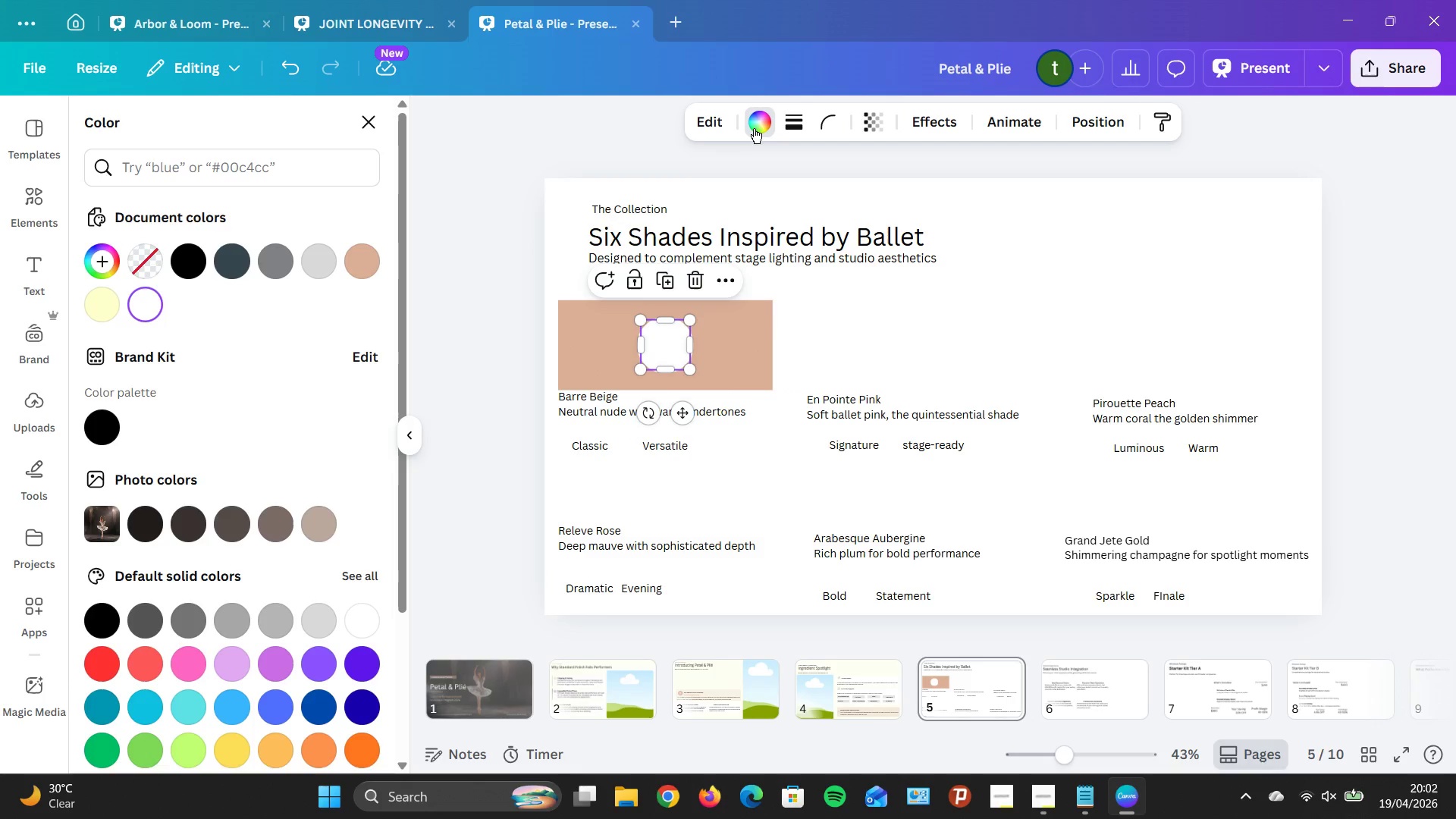 
left_click([756, 123])
 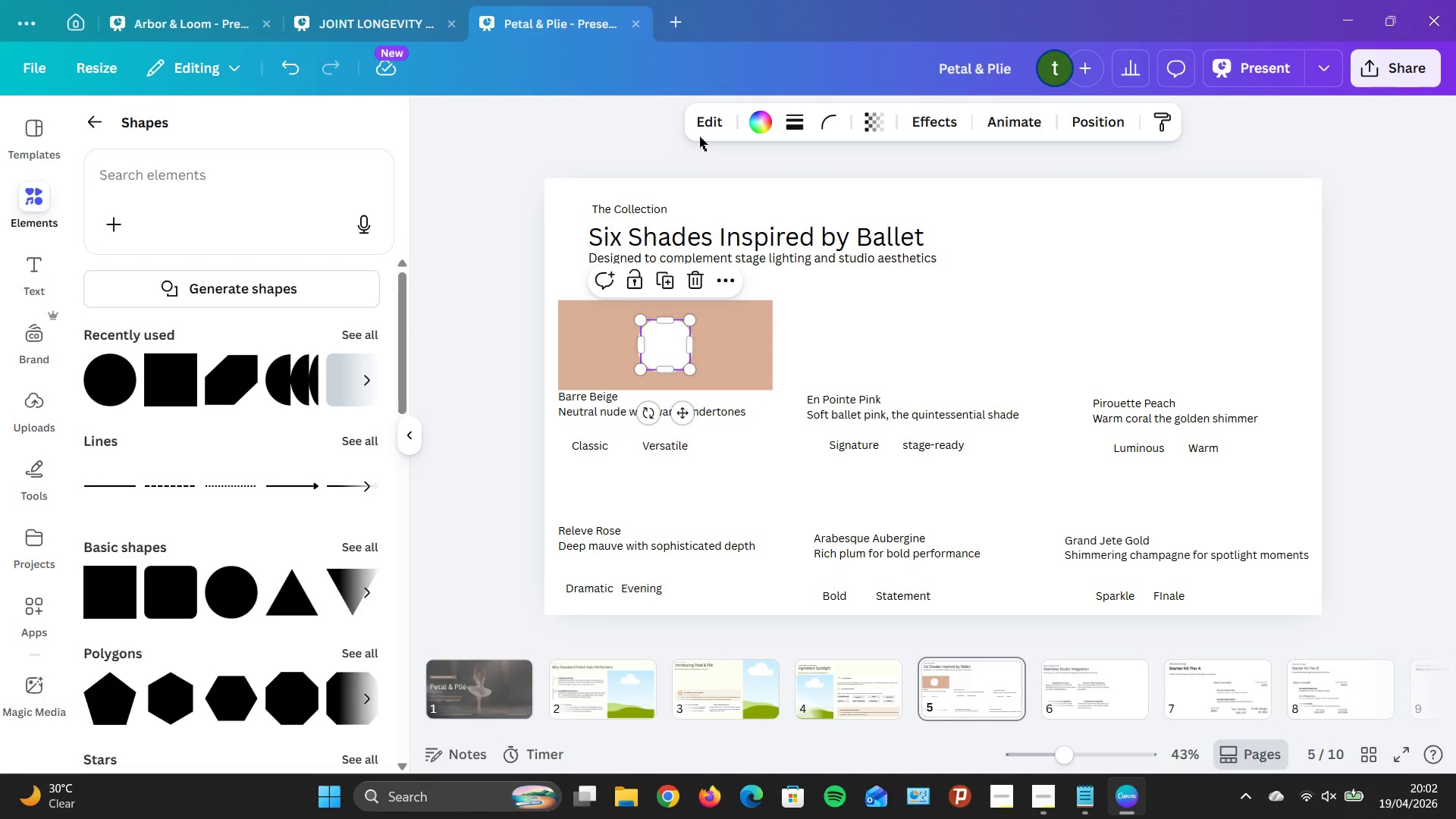 
left_click([767, 114])
 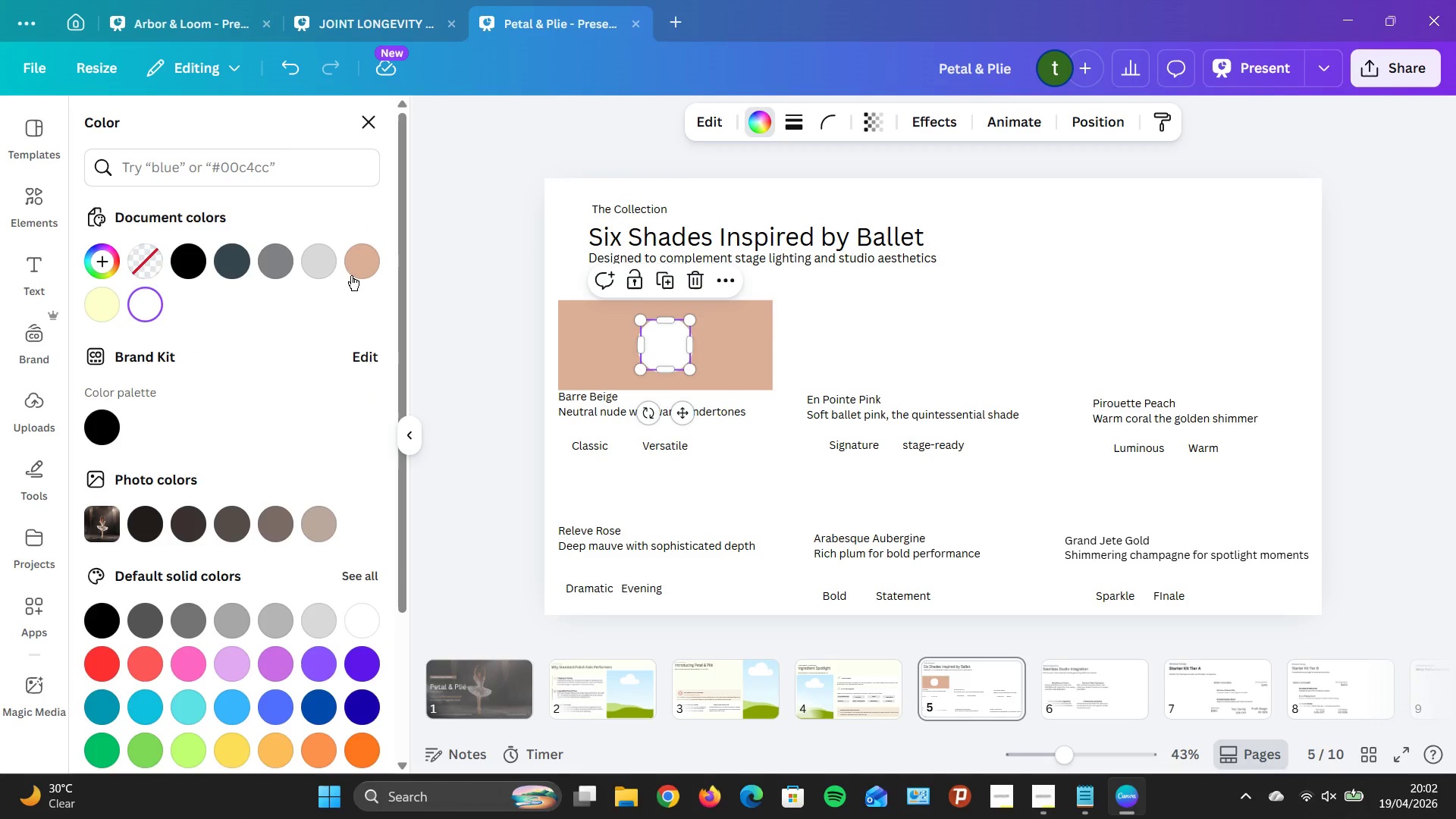 
left_click([359, 261])
 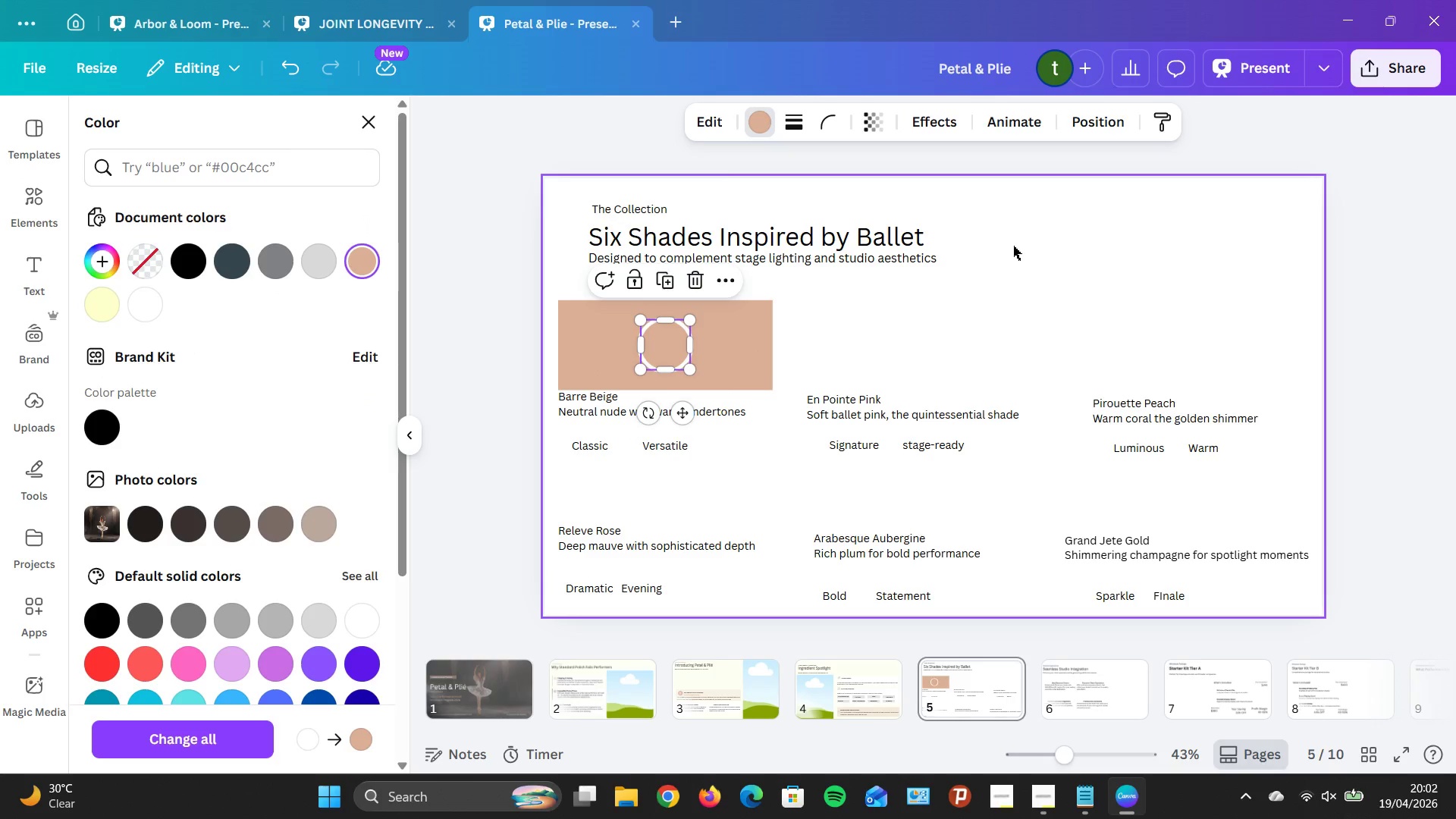 
left_click([1013, 246])
 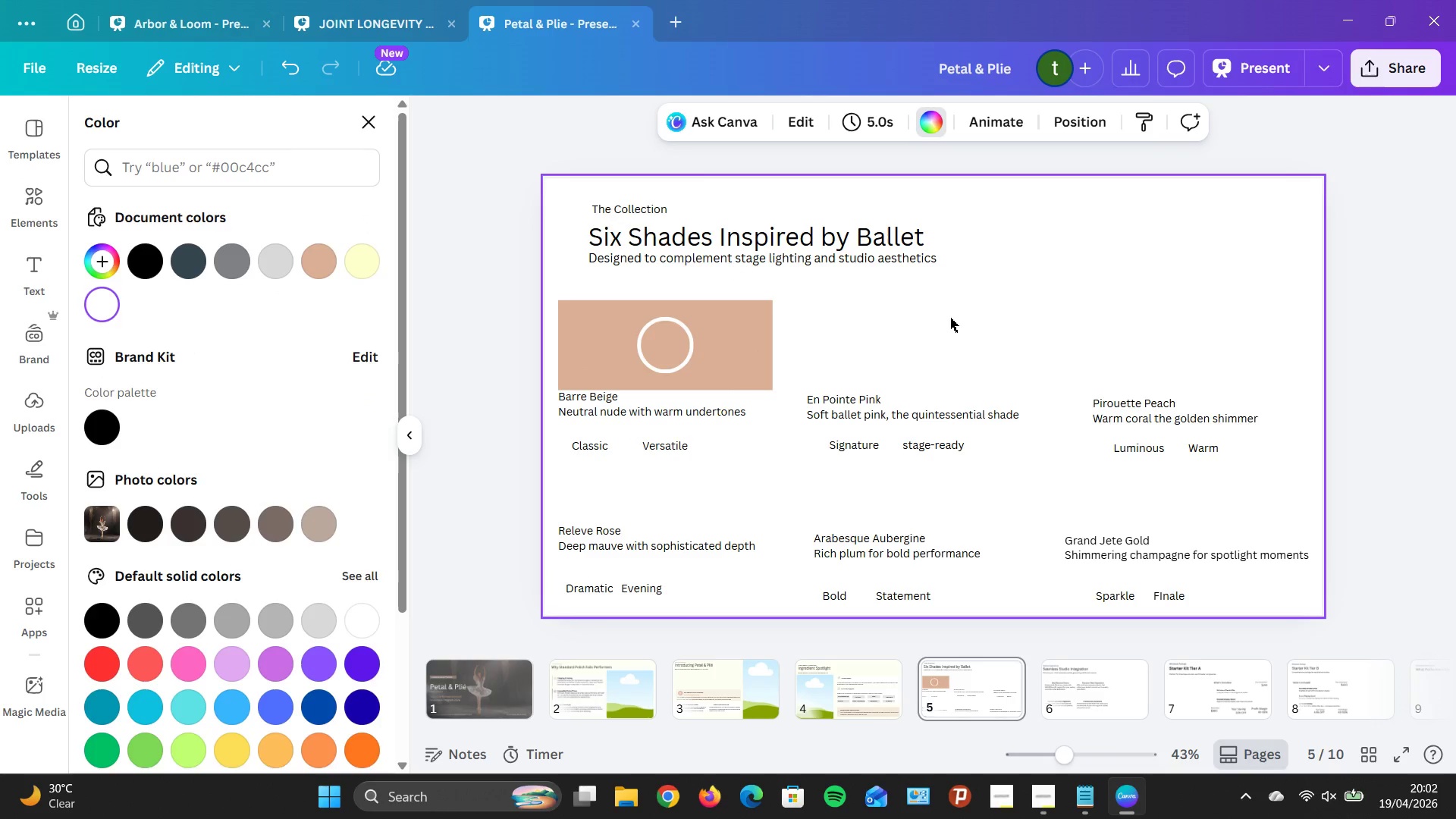 
left_click([581, 369])
 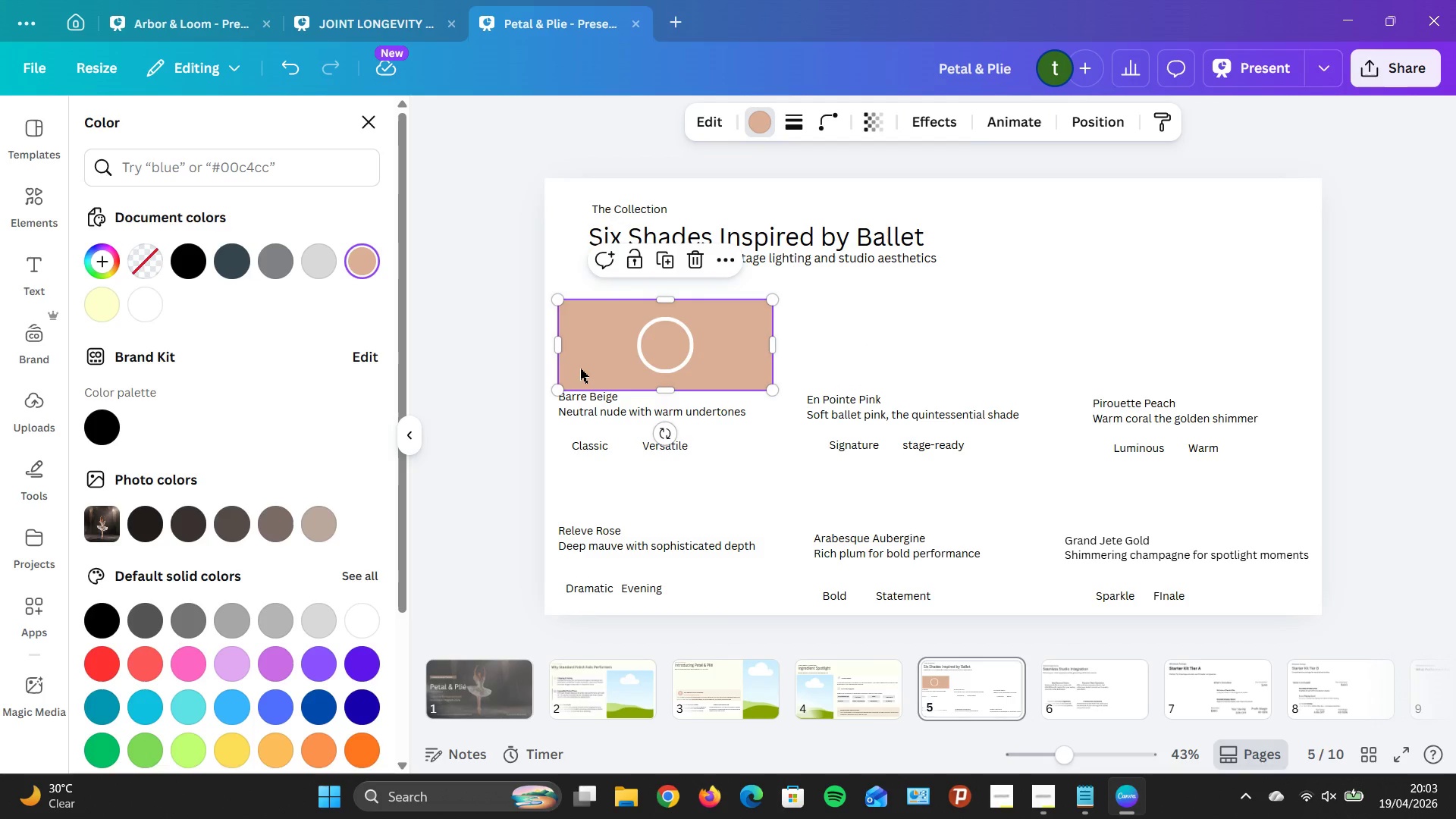 
wait(14.2)
 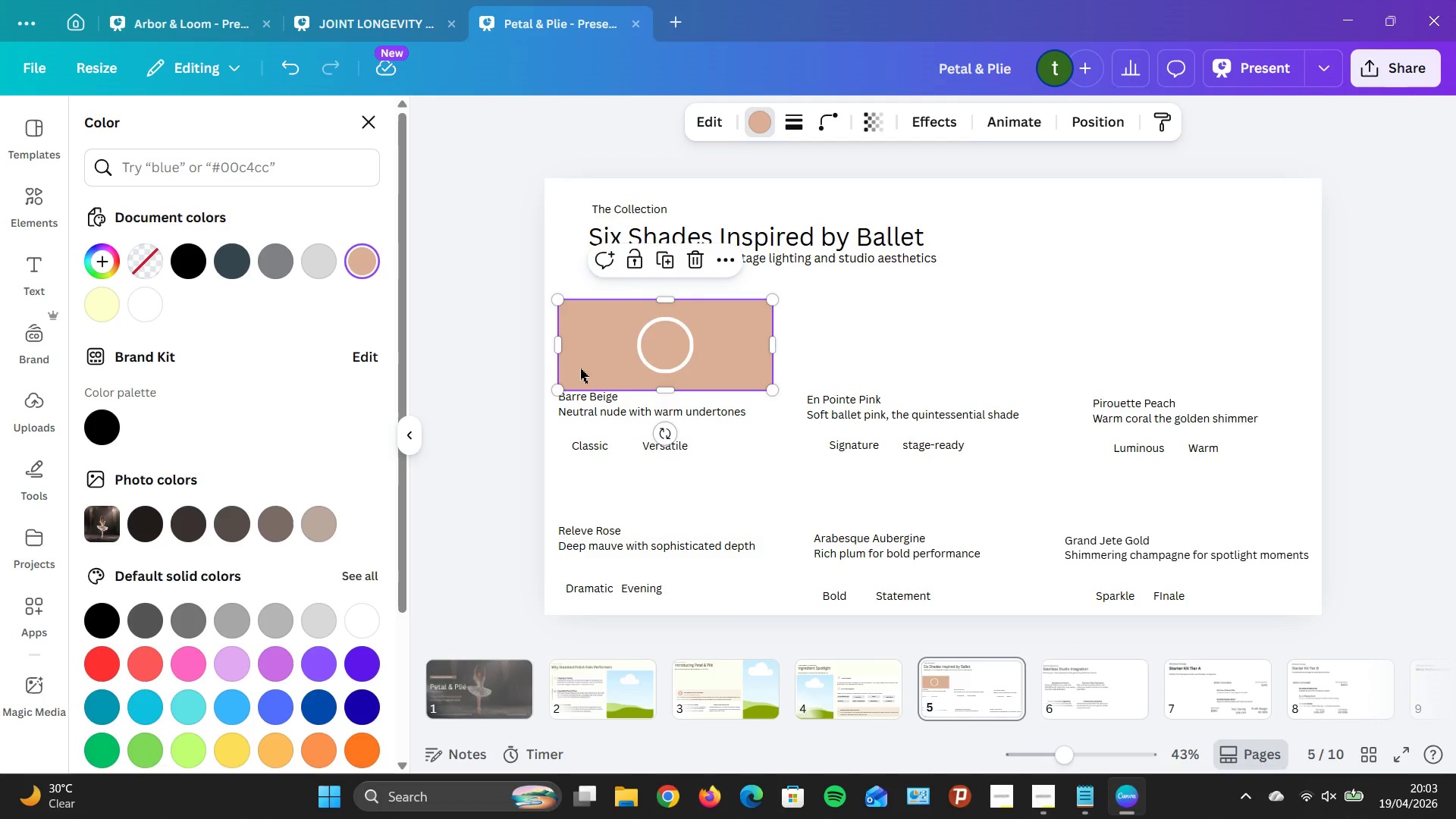 
left_click([620, 353])
 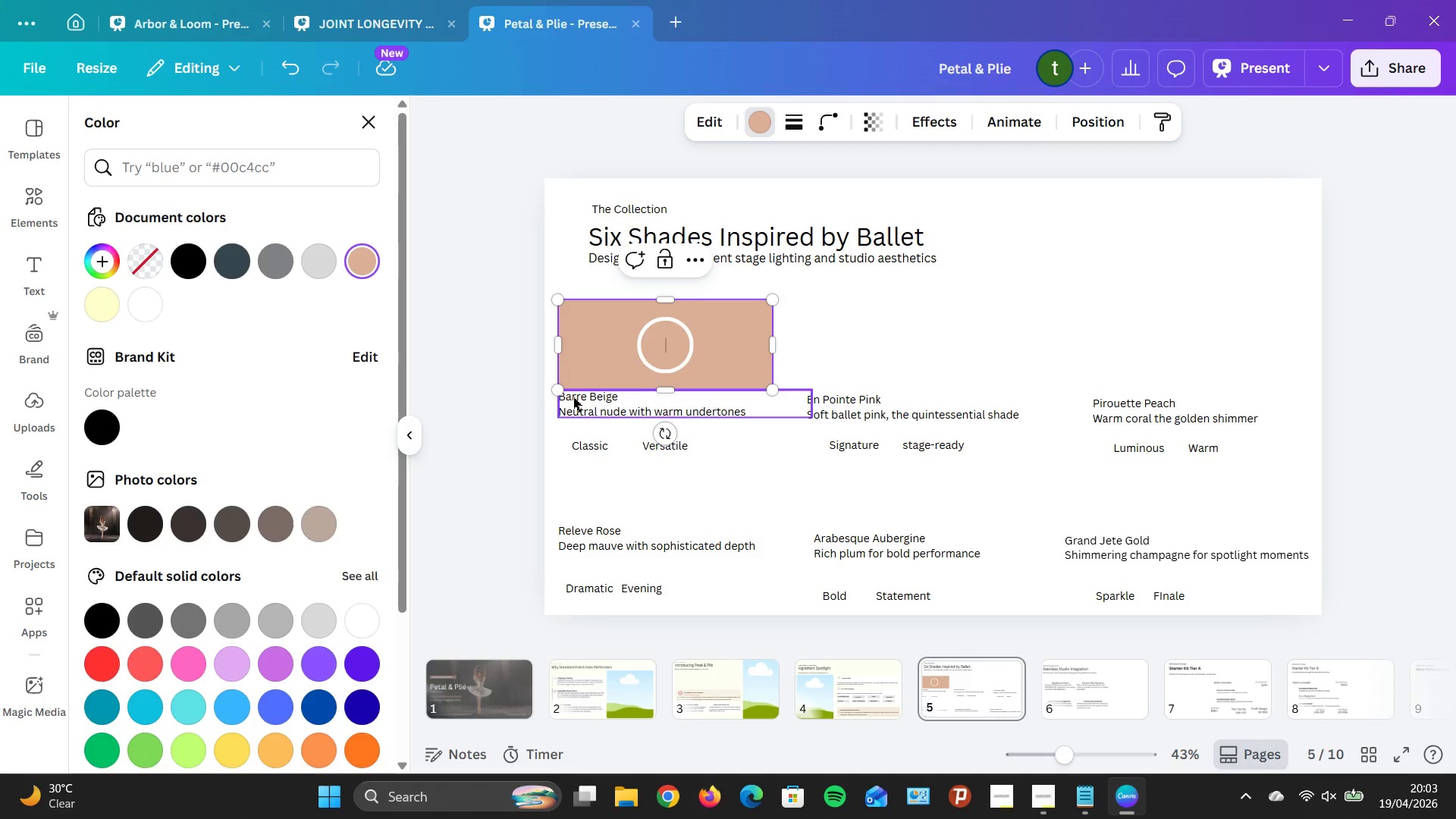 
double_click([576, 396])
 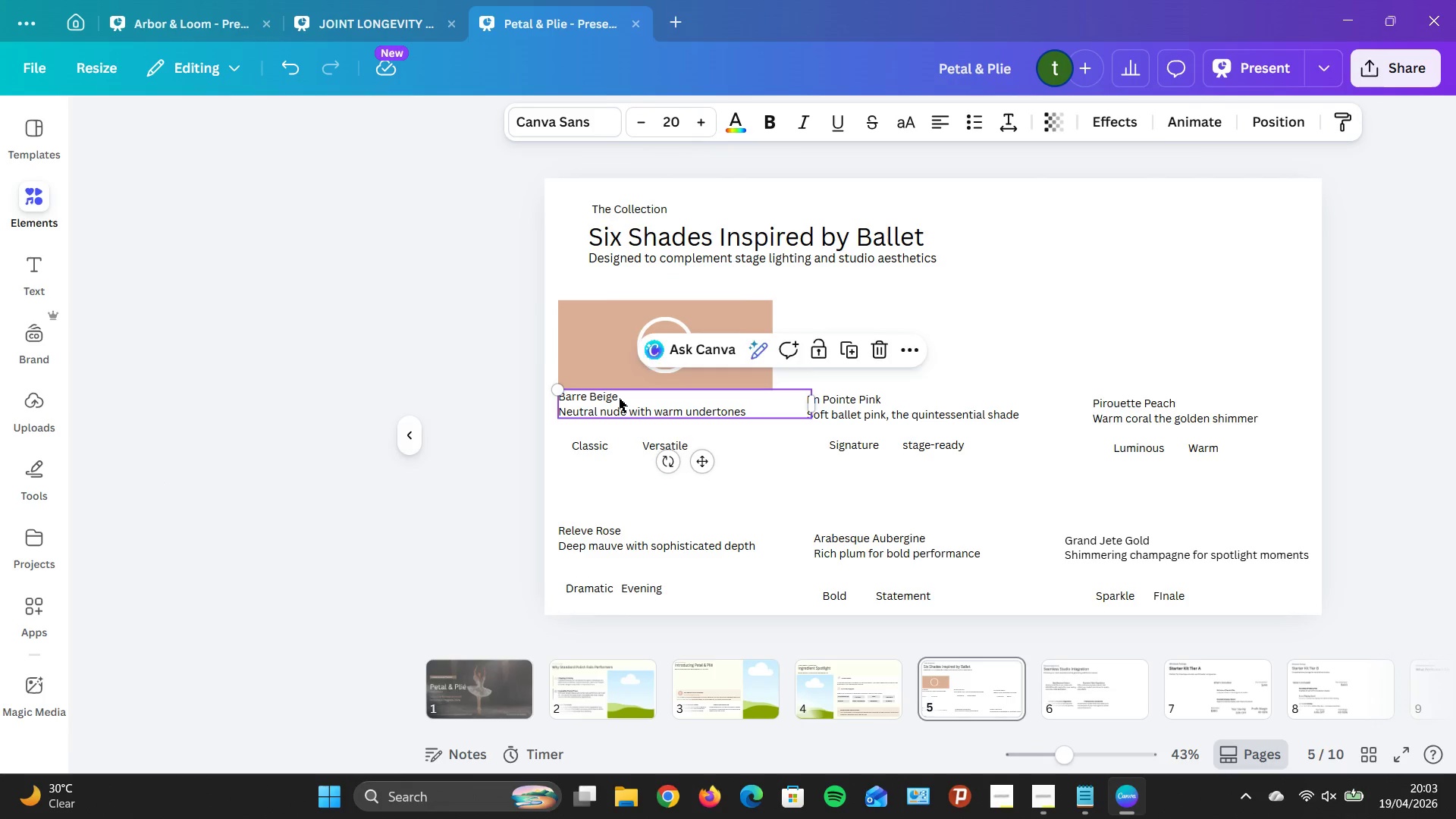 
double_click([619, 398])
 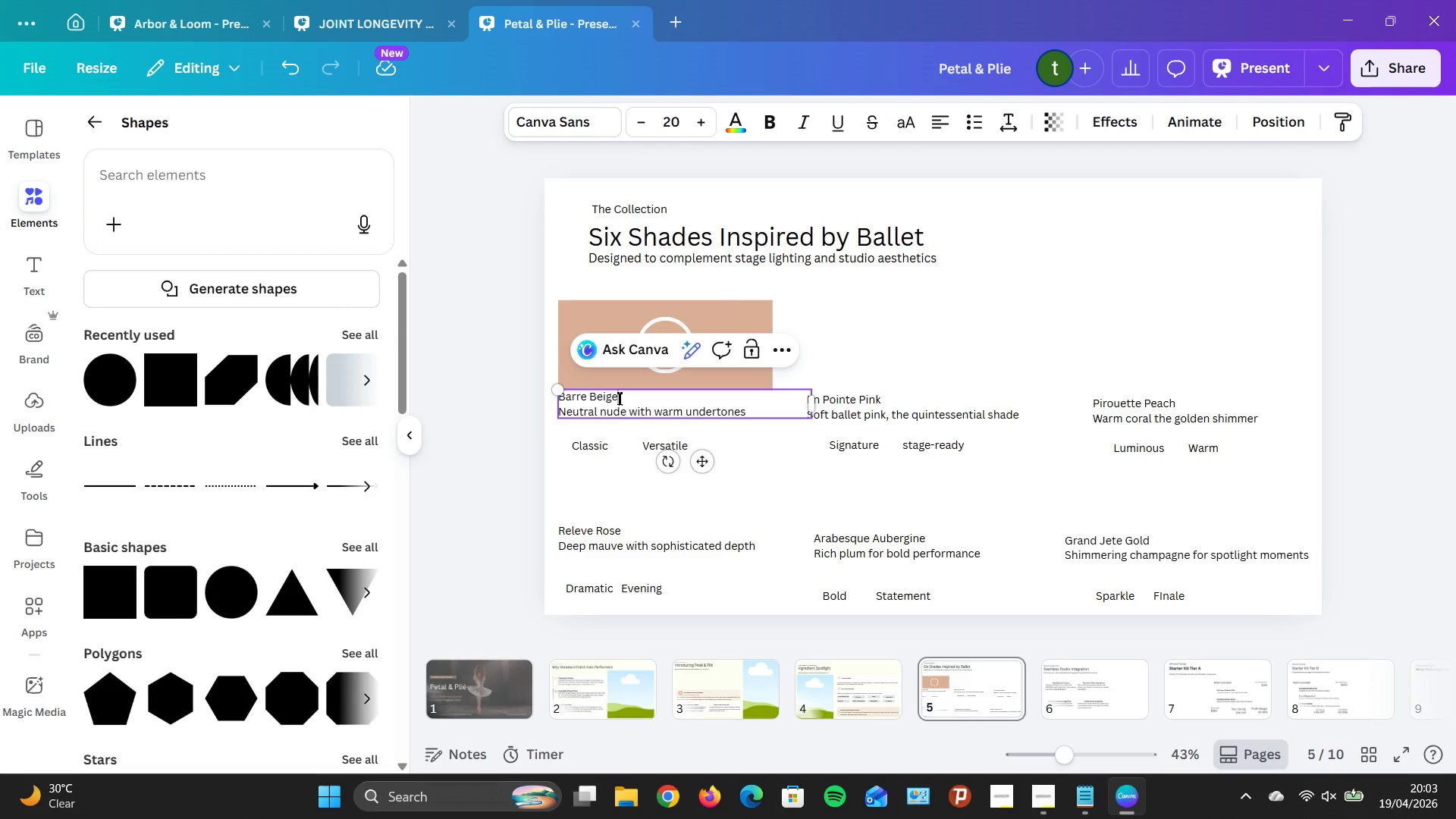 
left_click_drag(start_coordinate=[619, 398], to_coordinate=[547, 396])
 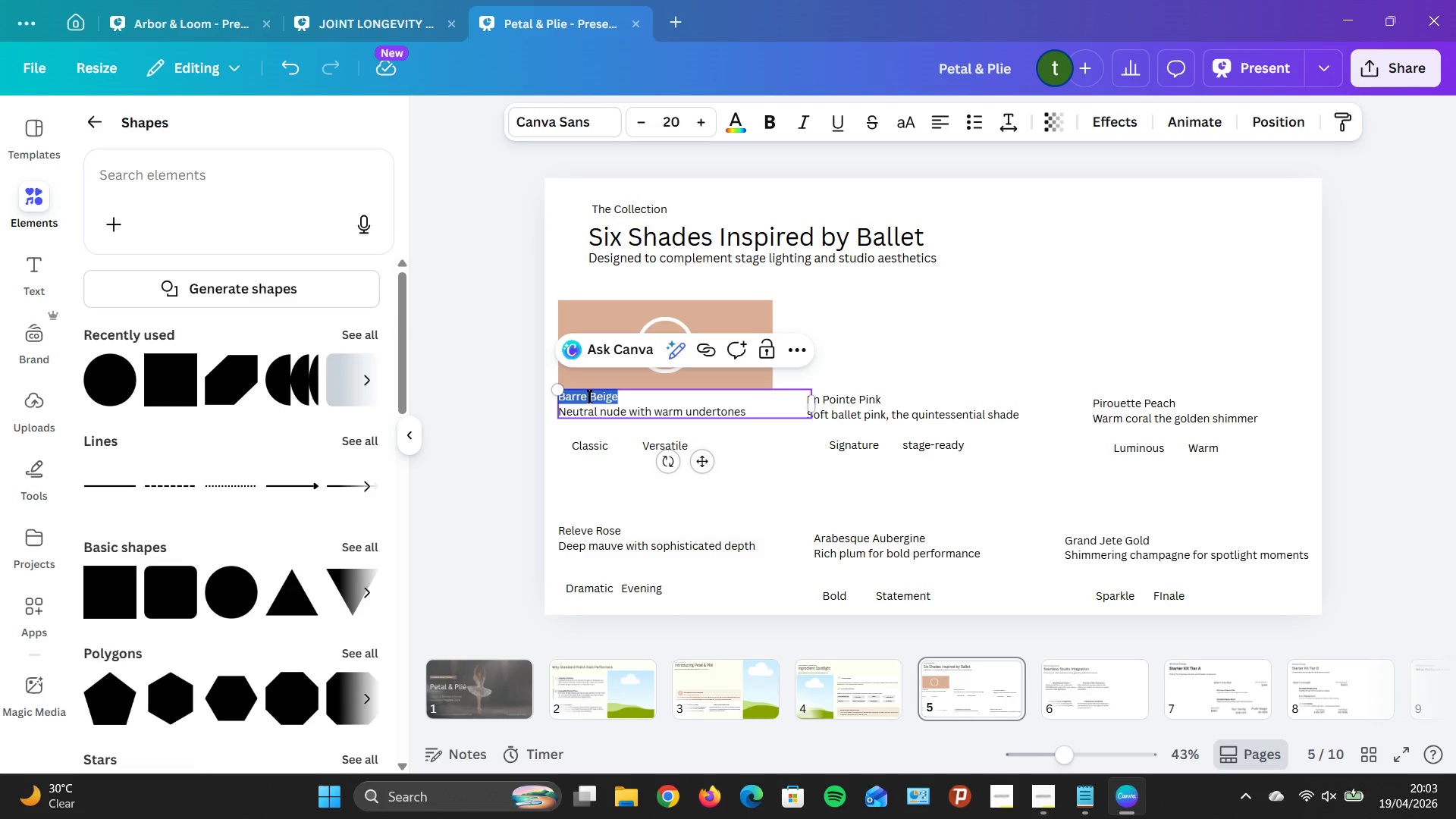 
left_click([588, 396])
 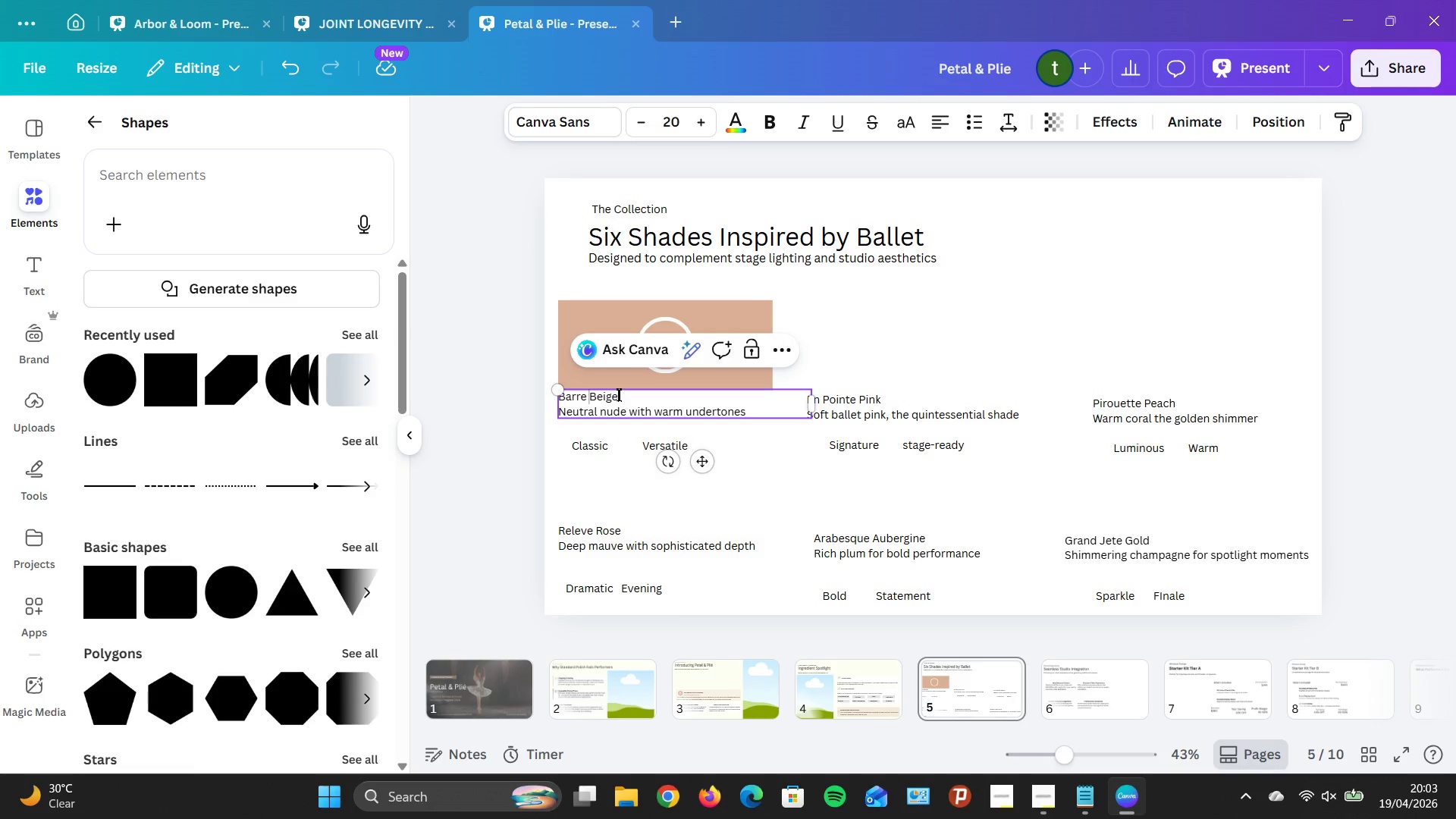 
left_click_drag(start_coordinate=[618, 394], to_coordinate=[557, 401])
 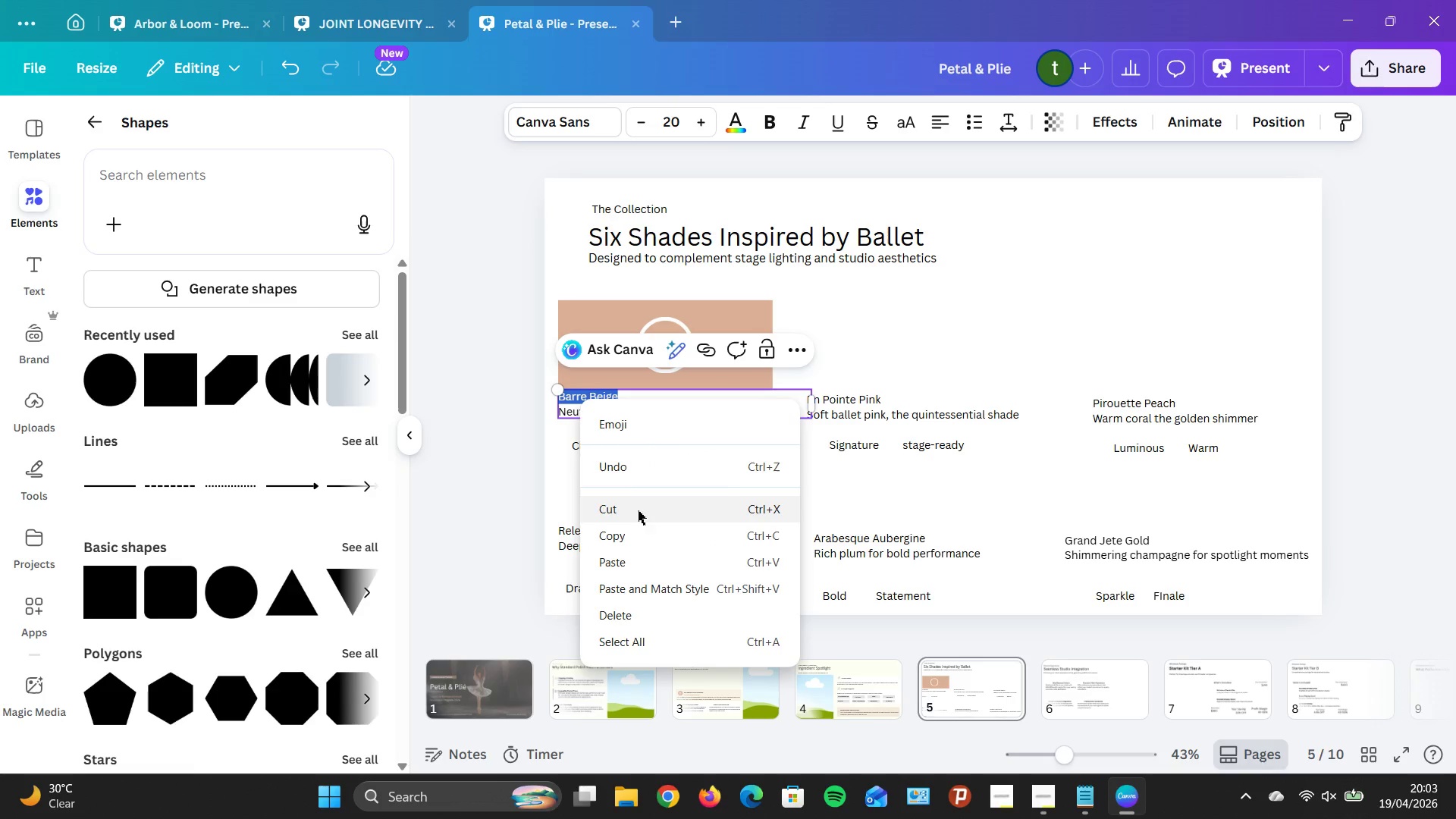 
left_click([639, 535])
 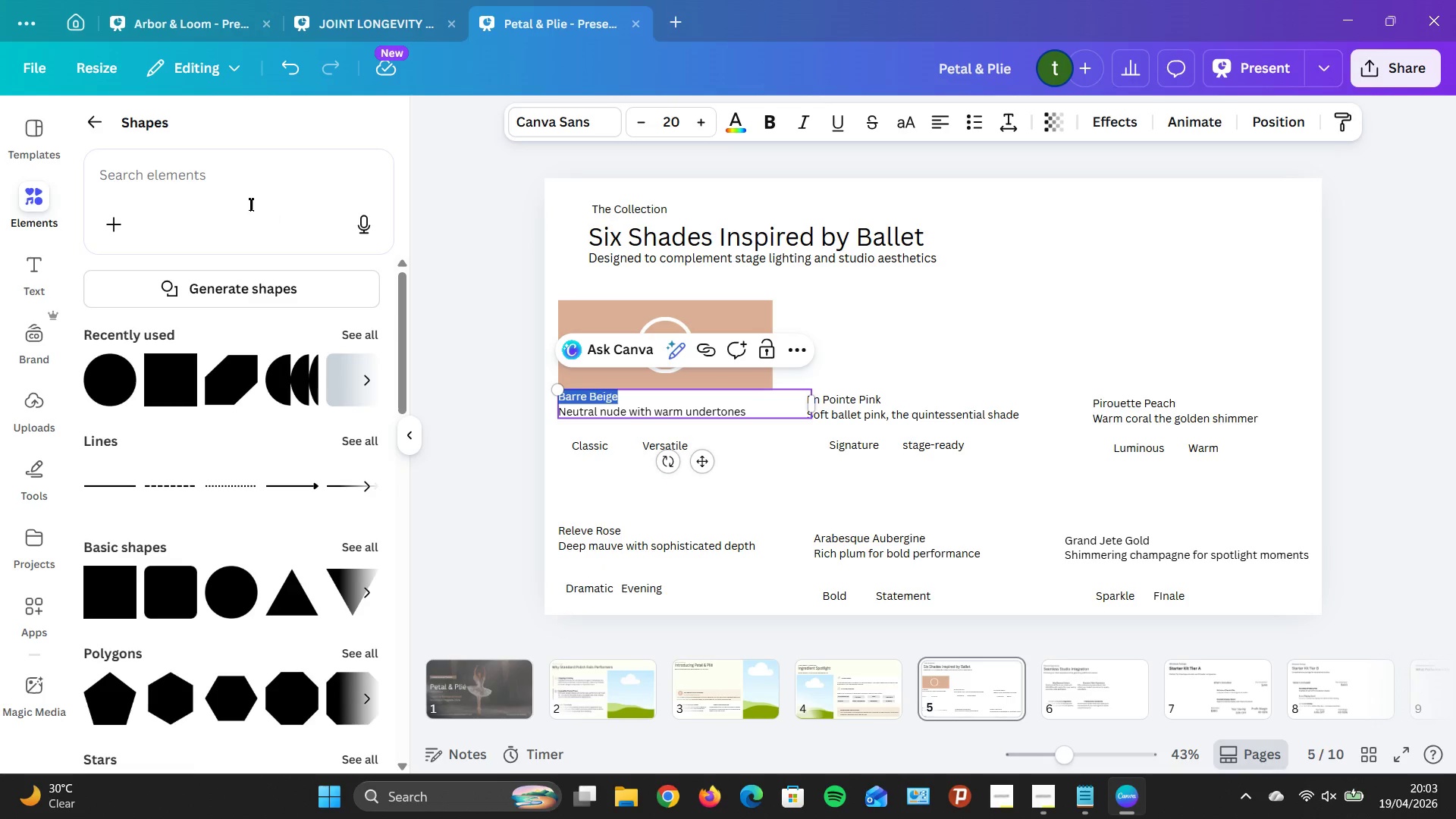 
left_click([250, 204])
 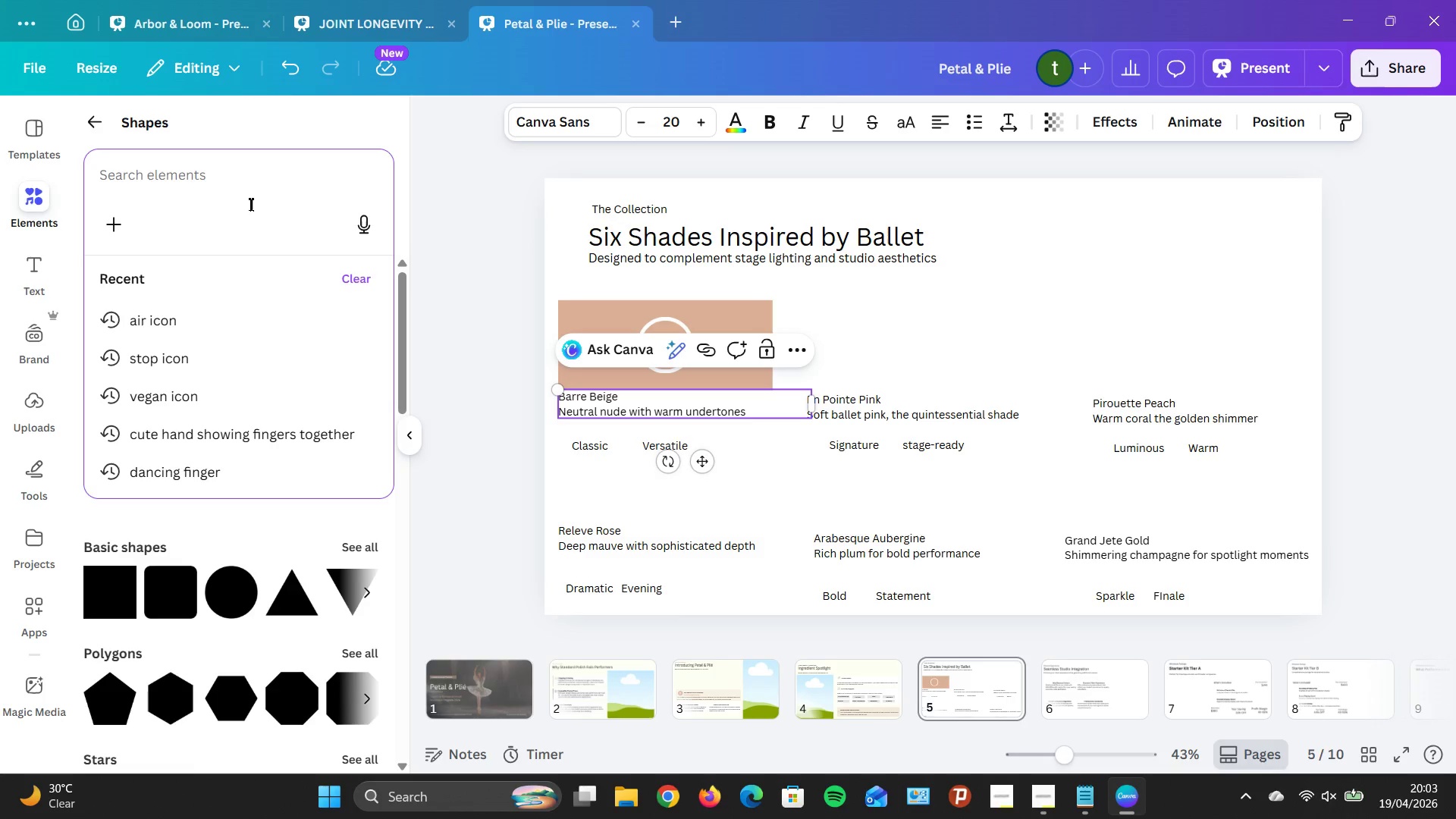 
wait(6.83)
 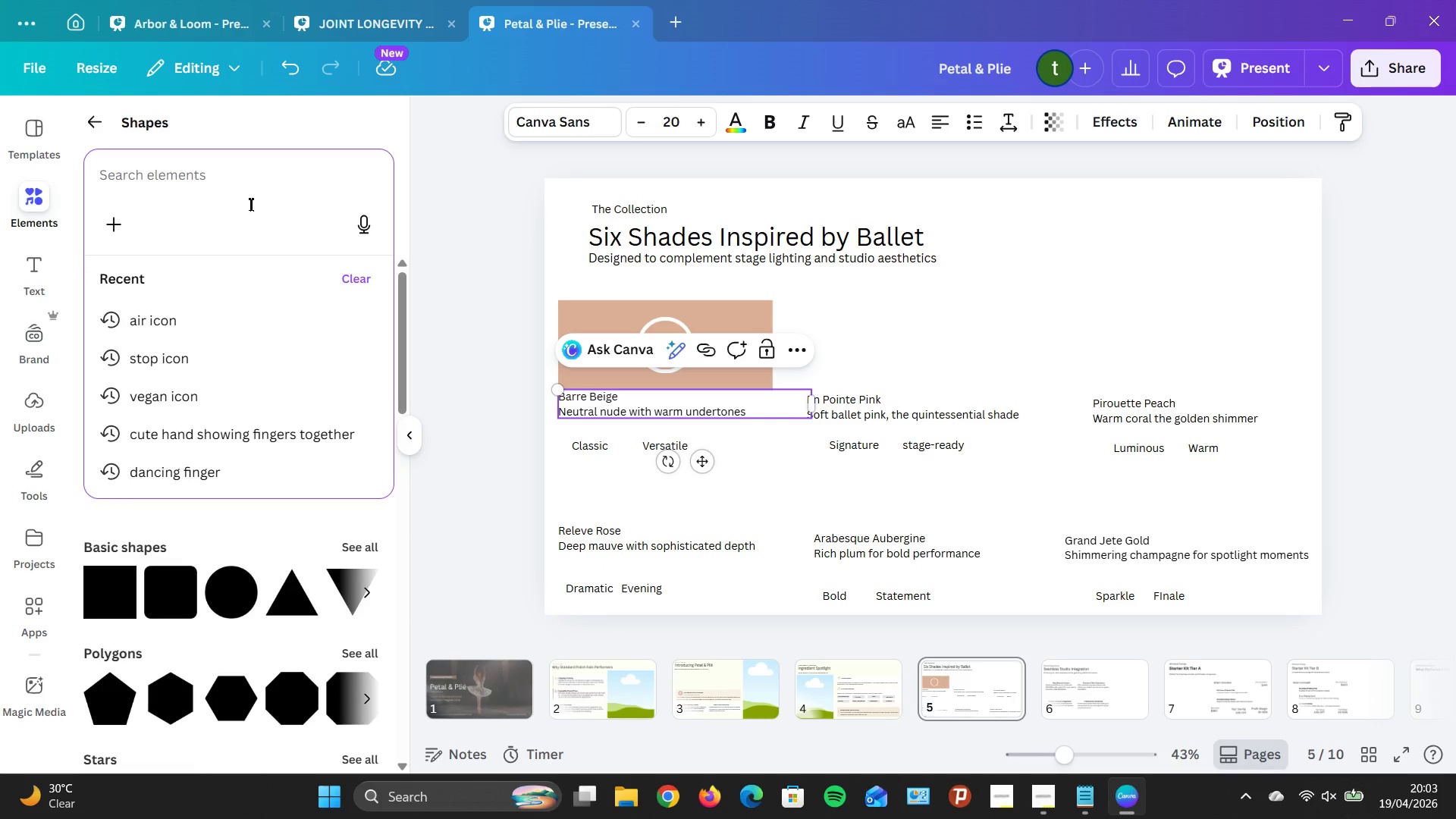 
key(Control+V)
 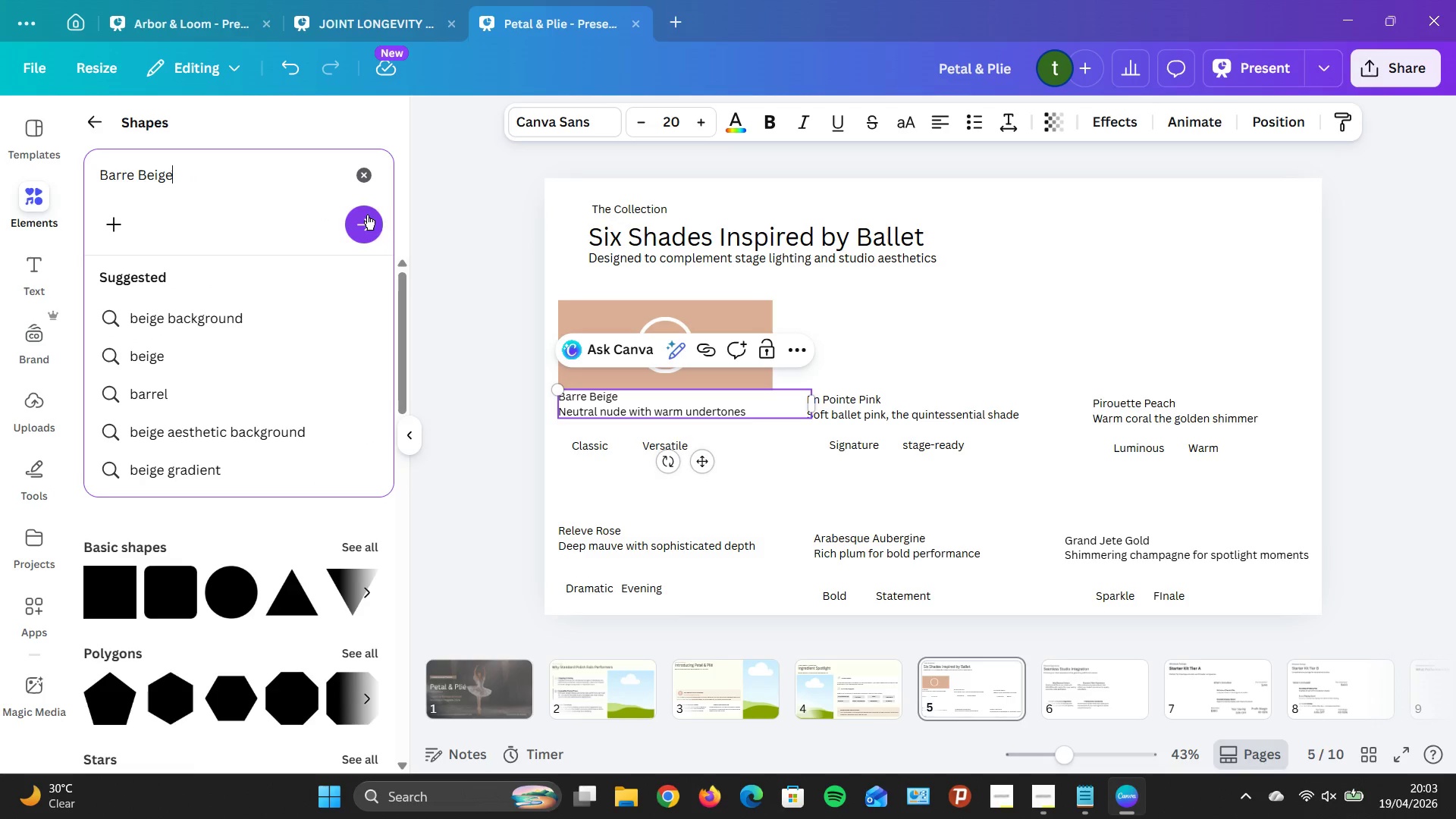 
left_click([381, 218])
 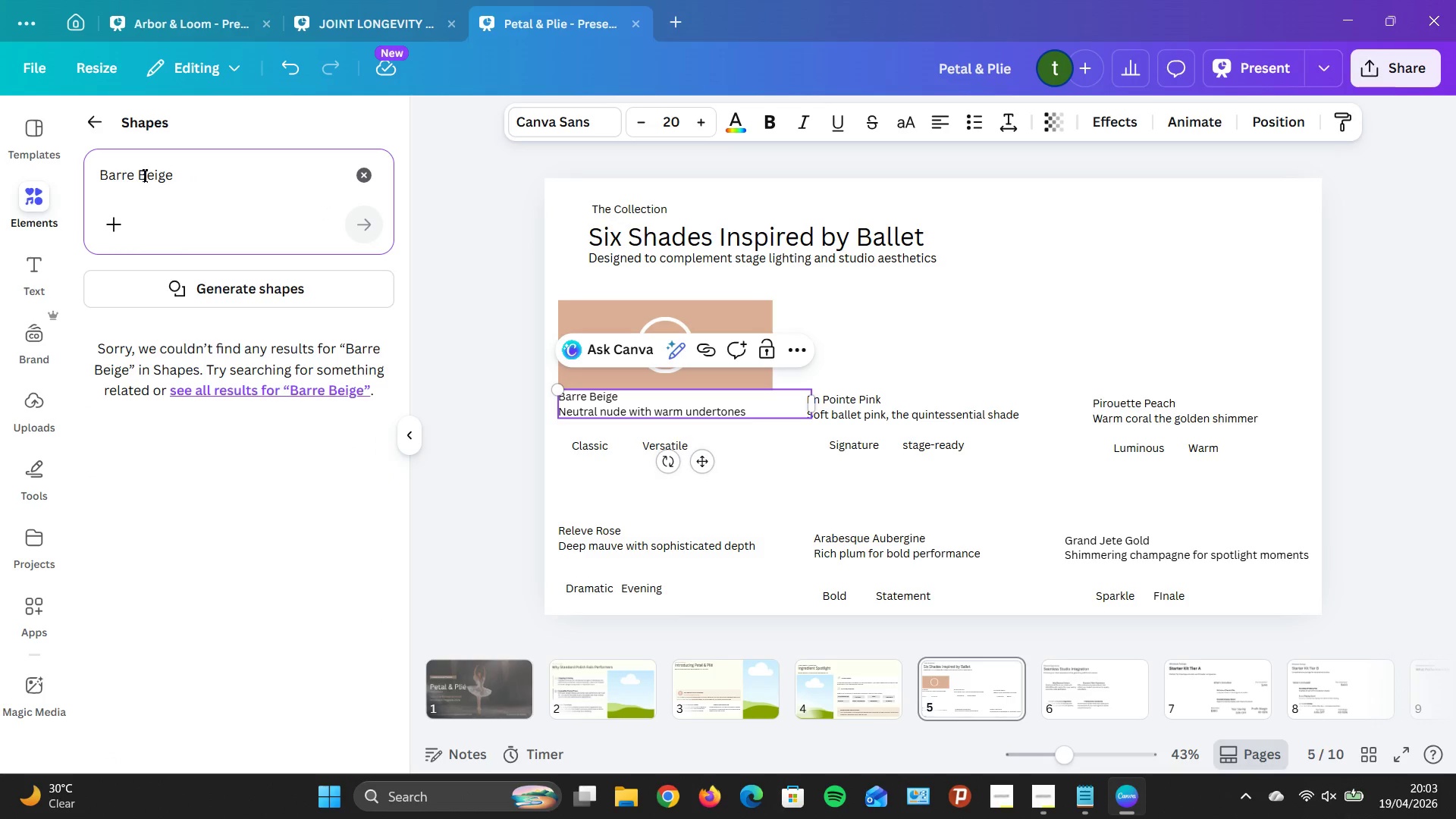 
left_click([93, 118])
 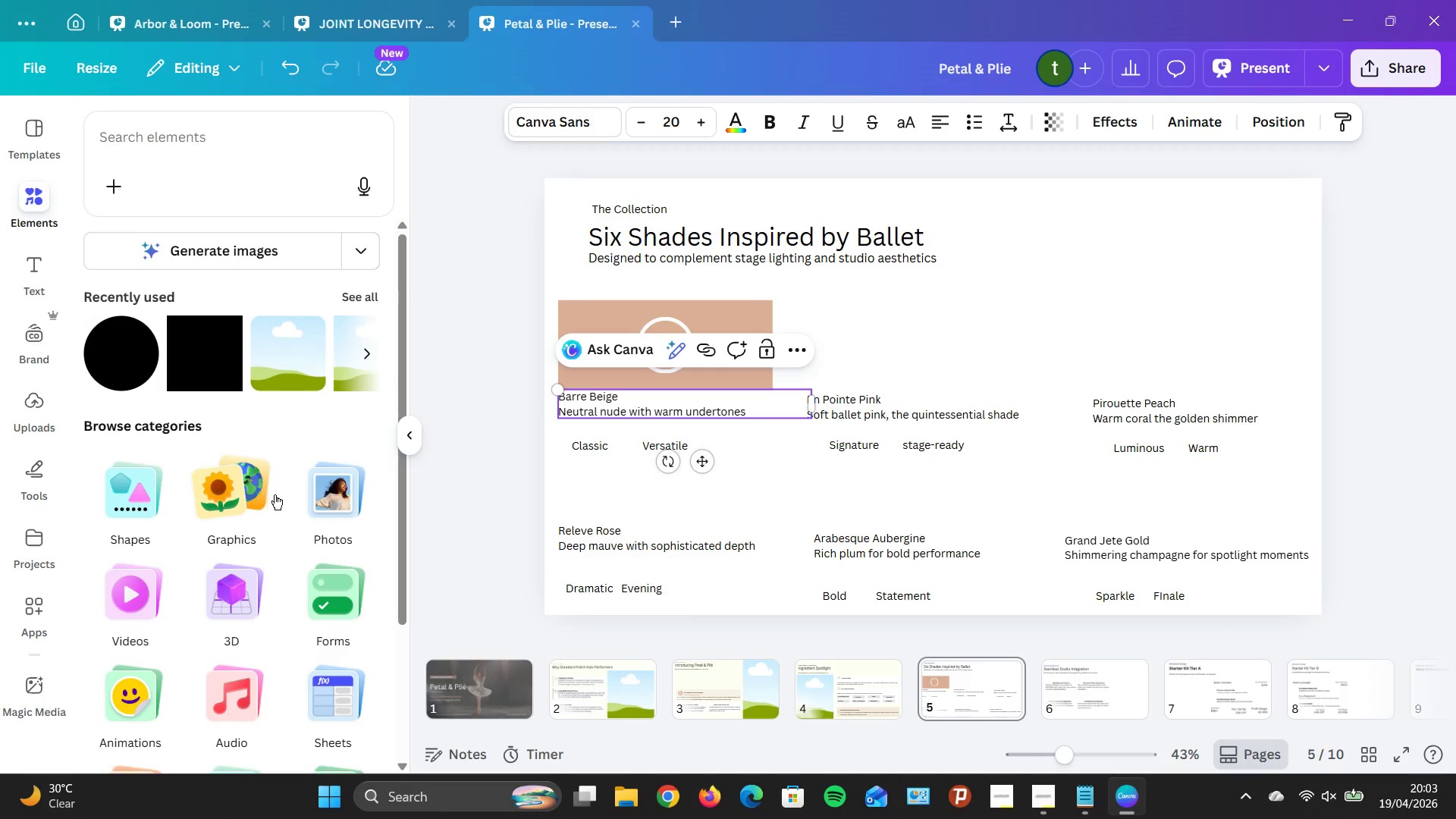 
scroll: coordinate [278, 535], scroll_direction: down, amount: 4.0
 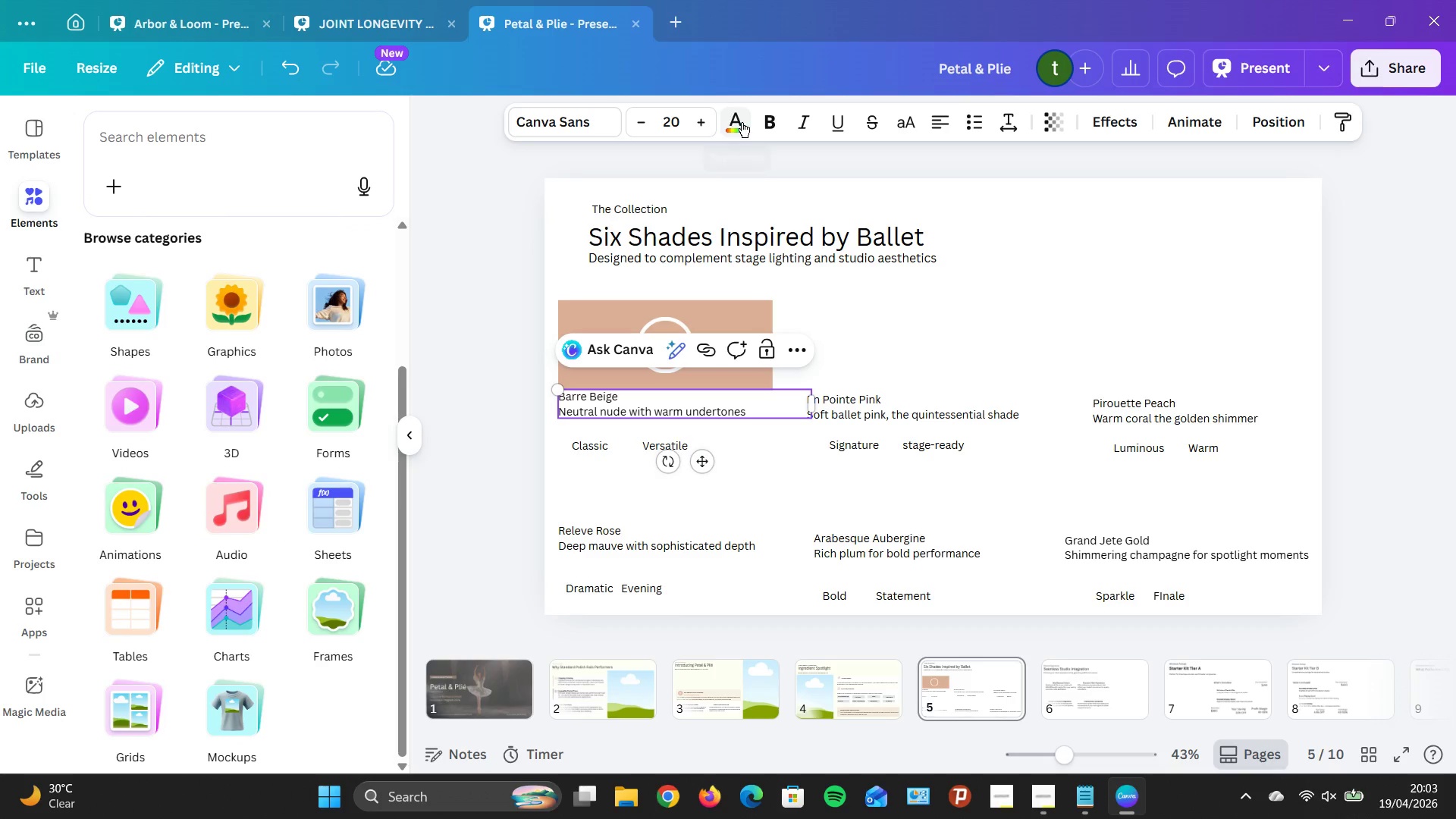 
mouse_move([749, 300])
 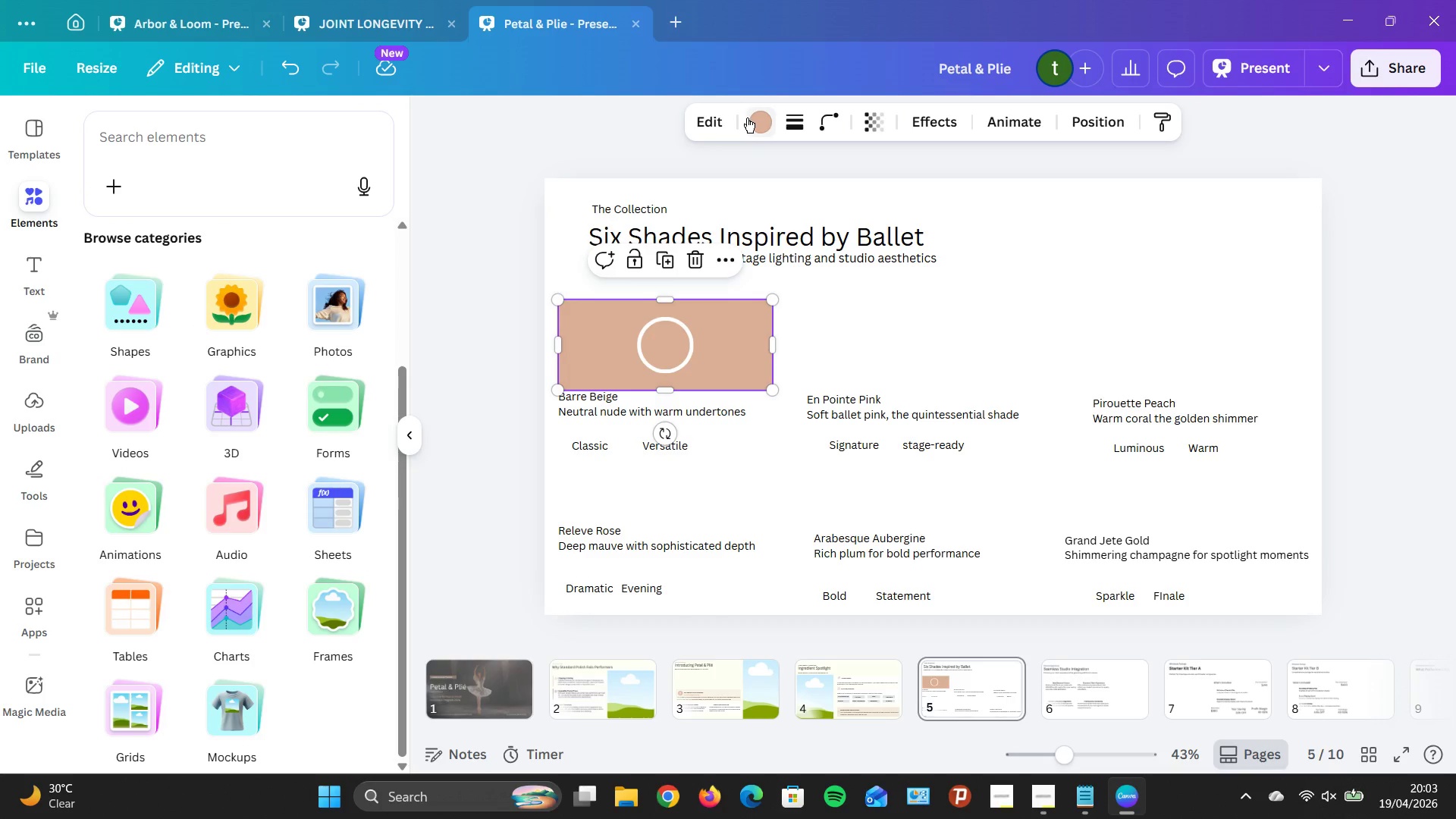 
left_click([747, 118])
 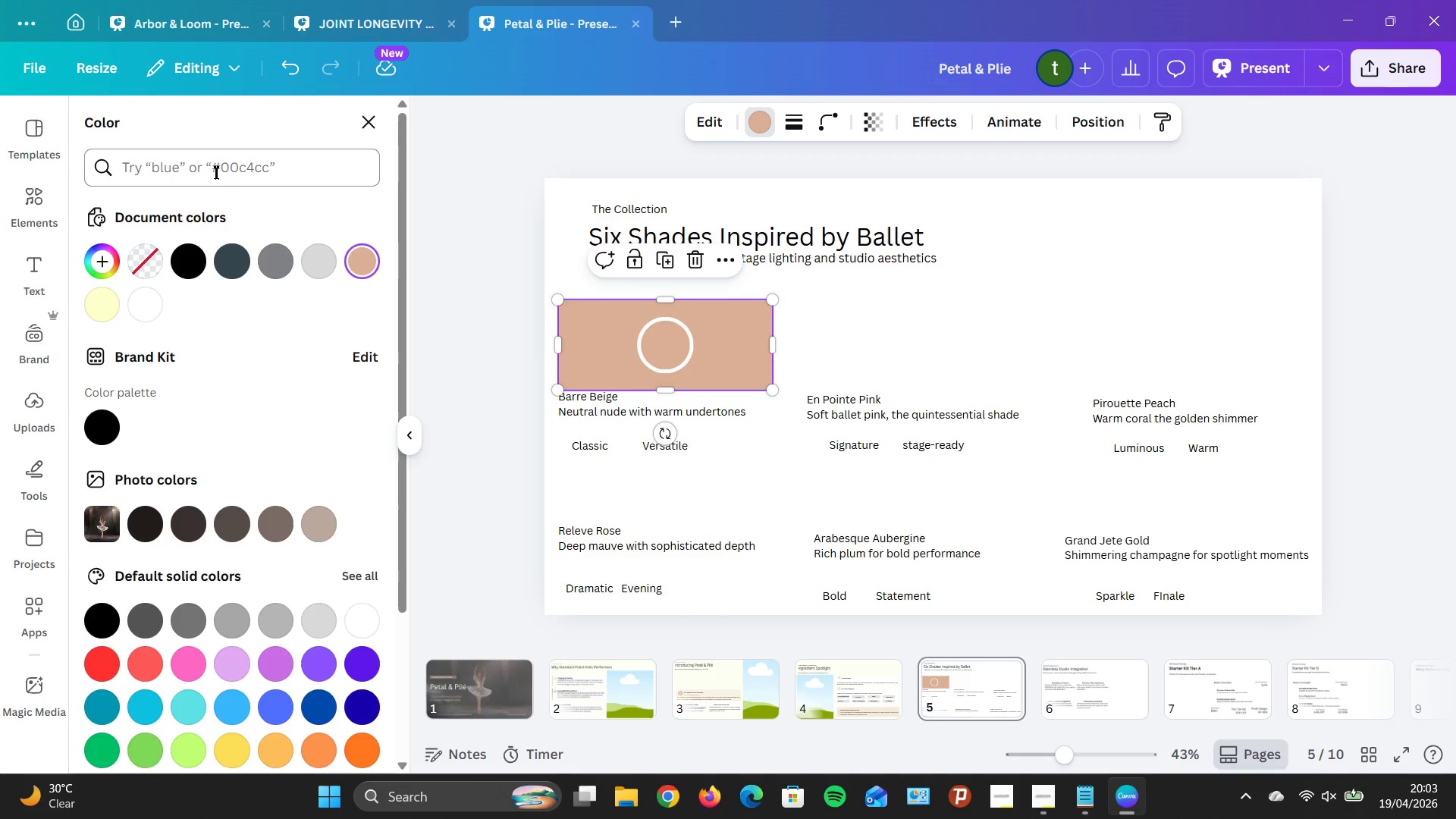 
left_click([215, 172])
 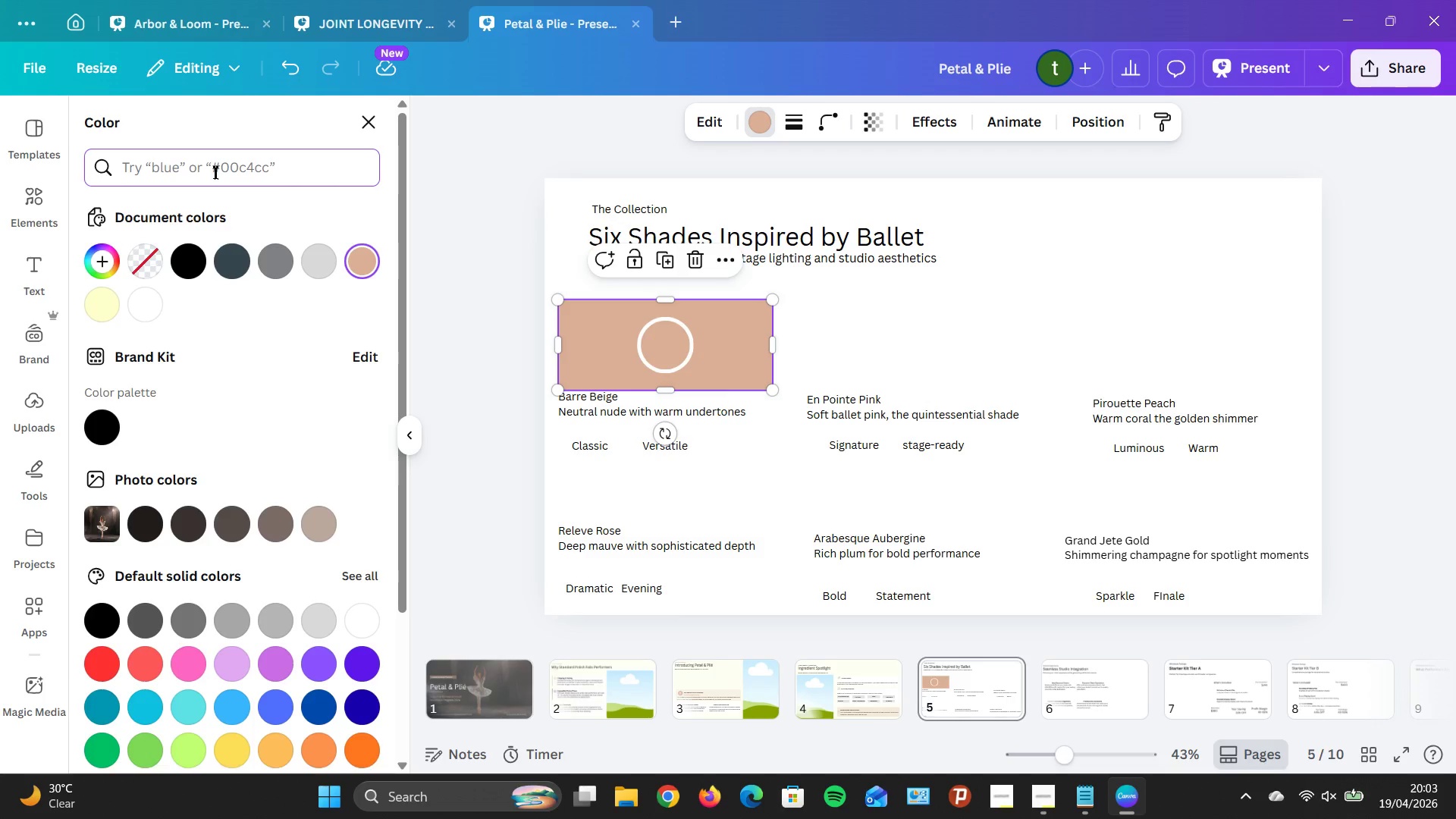 
key(Control+V)
 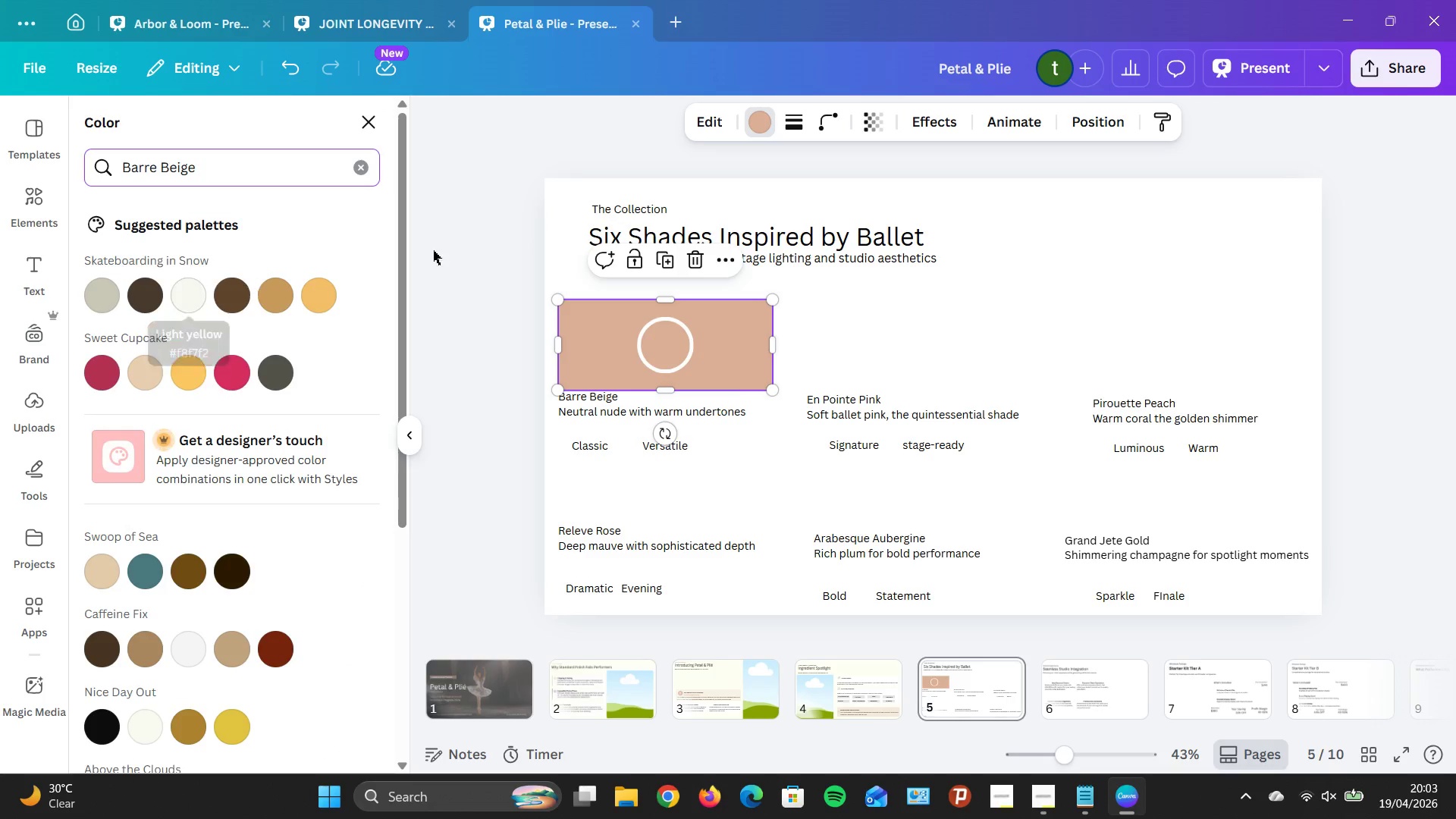 
wait(8.0)
 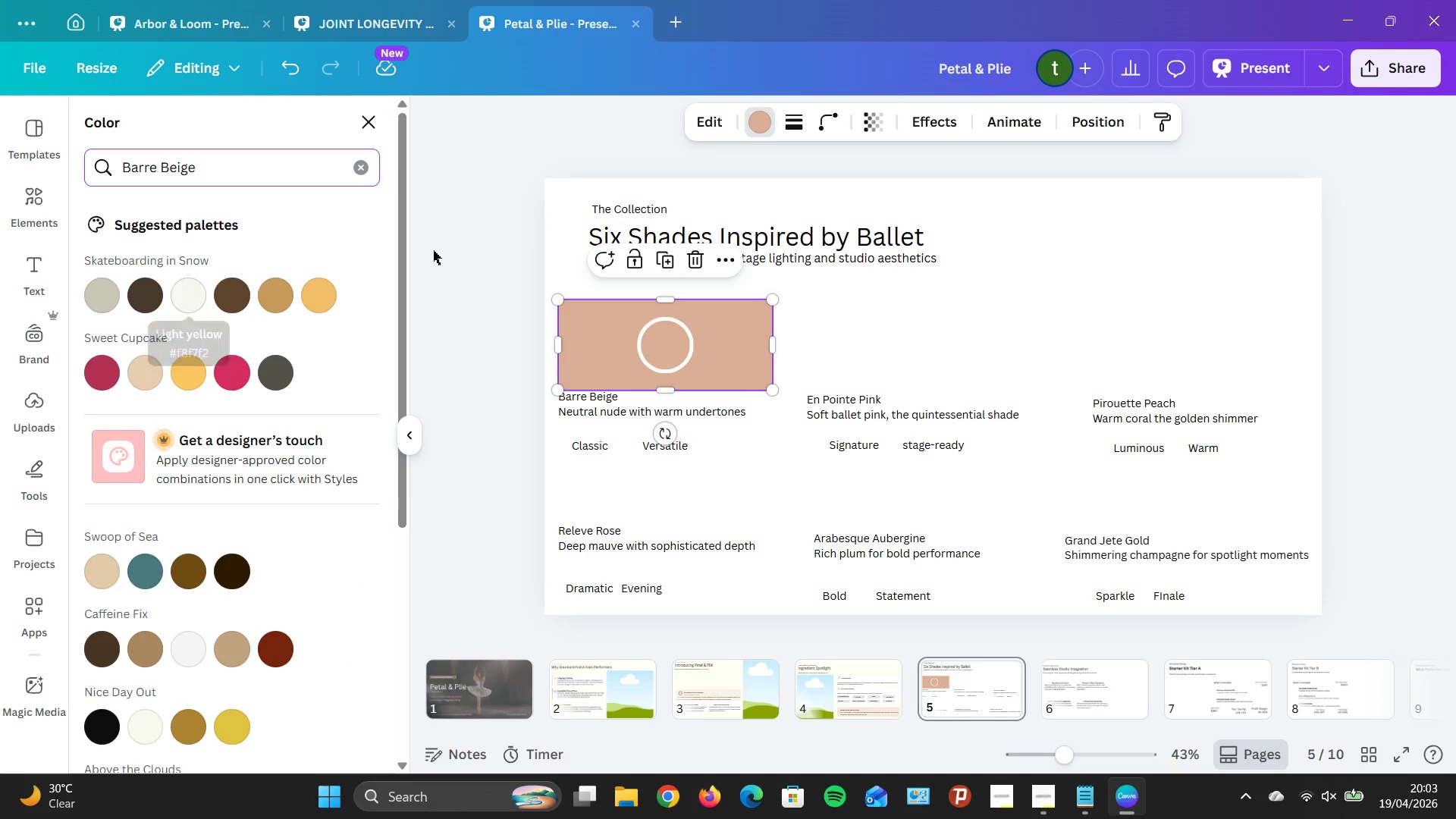 
left_click_drag(start_coordinate=[780, 351], to_coordinate=[531, 334])
 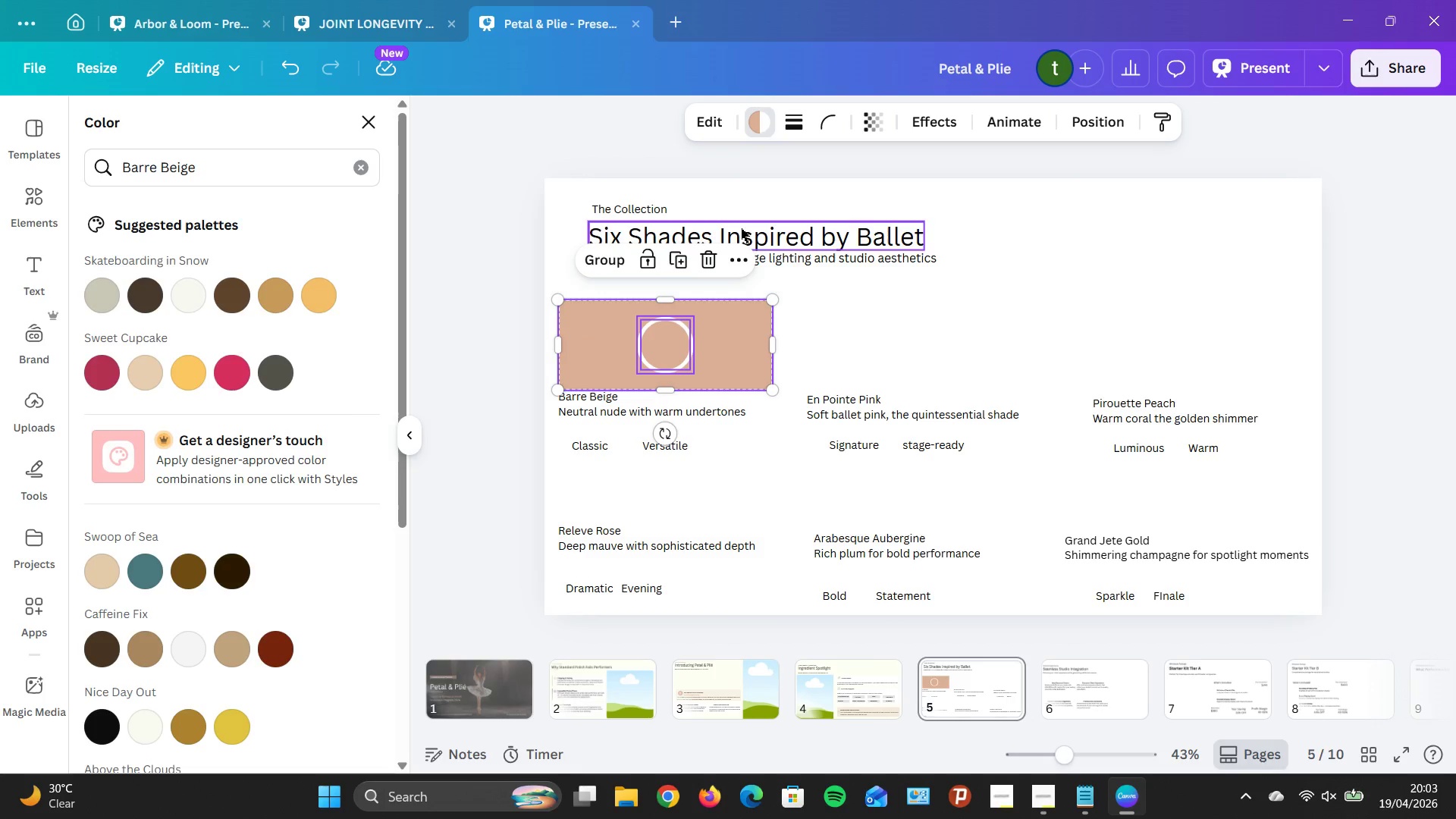 
left_click([745, 256])
 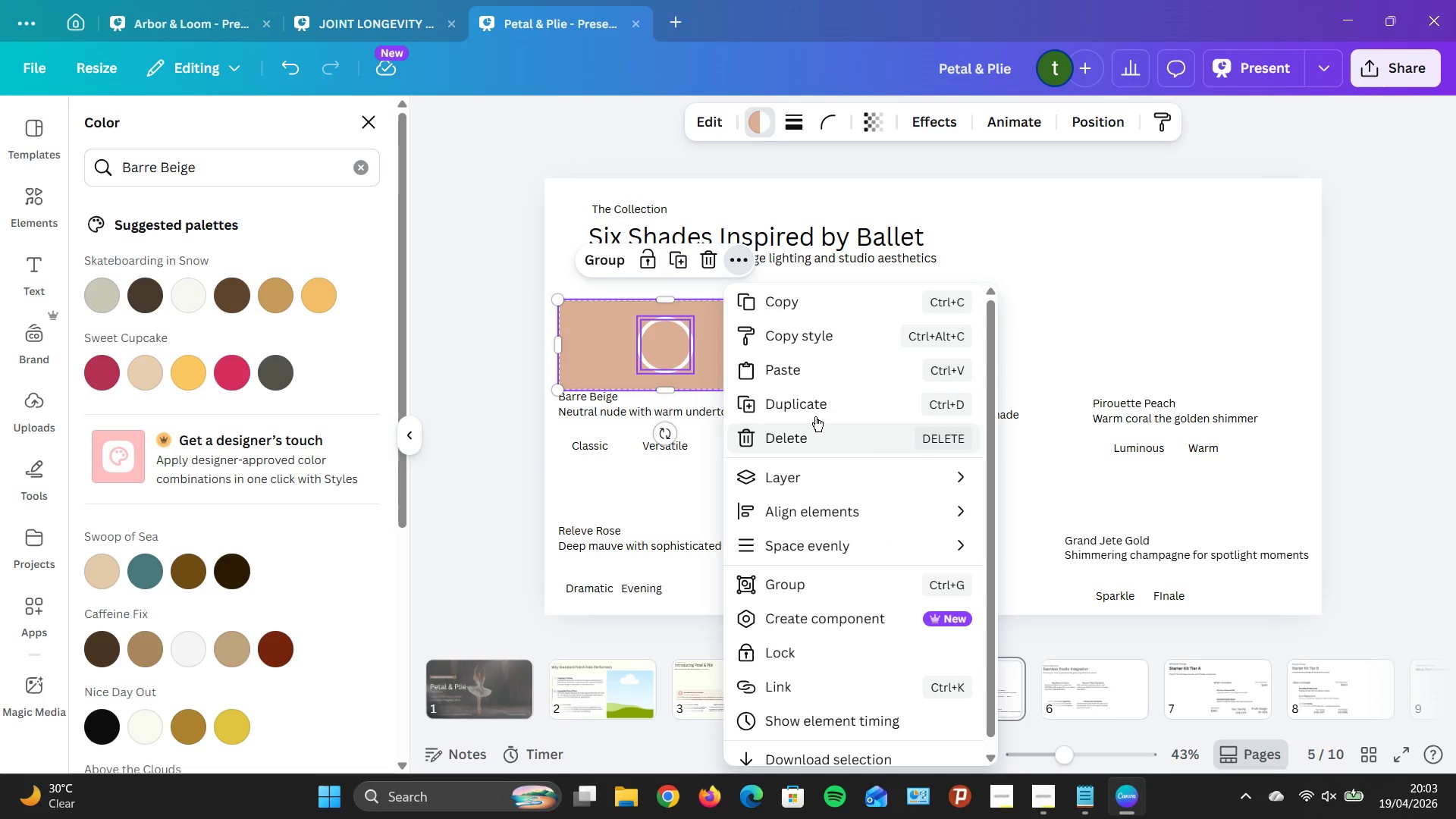 
left_click([817, 406])
 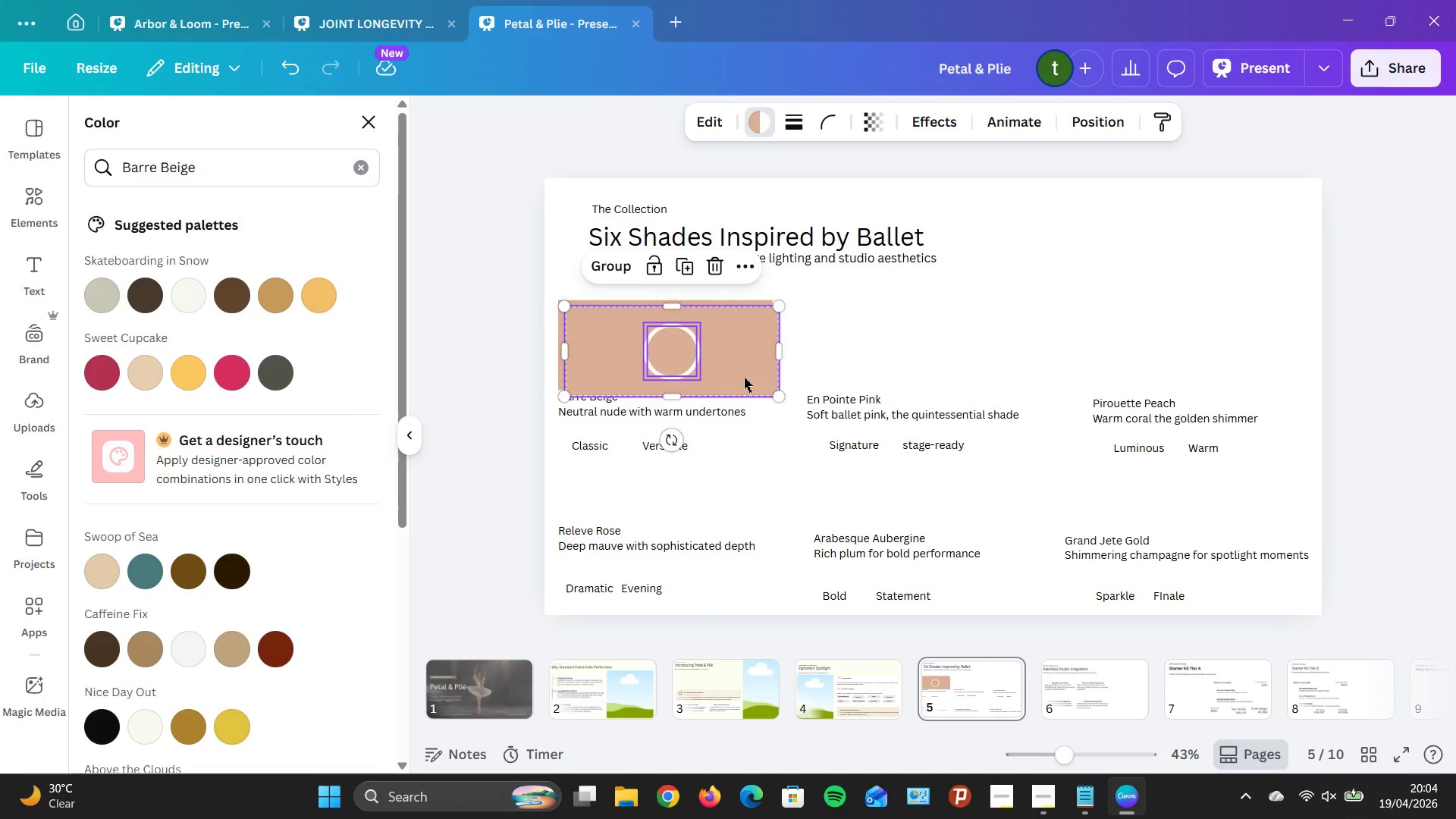 
left_click_drag(start_coordinate=[744, 378], to_coordinate=[980, 368])
 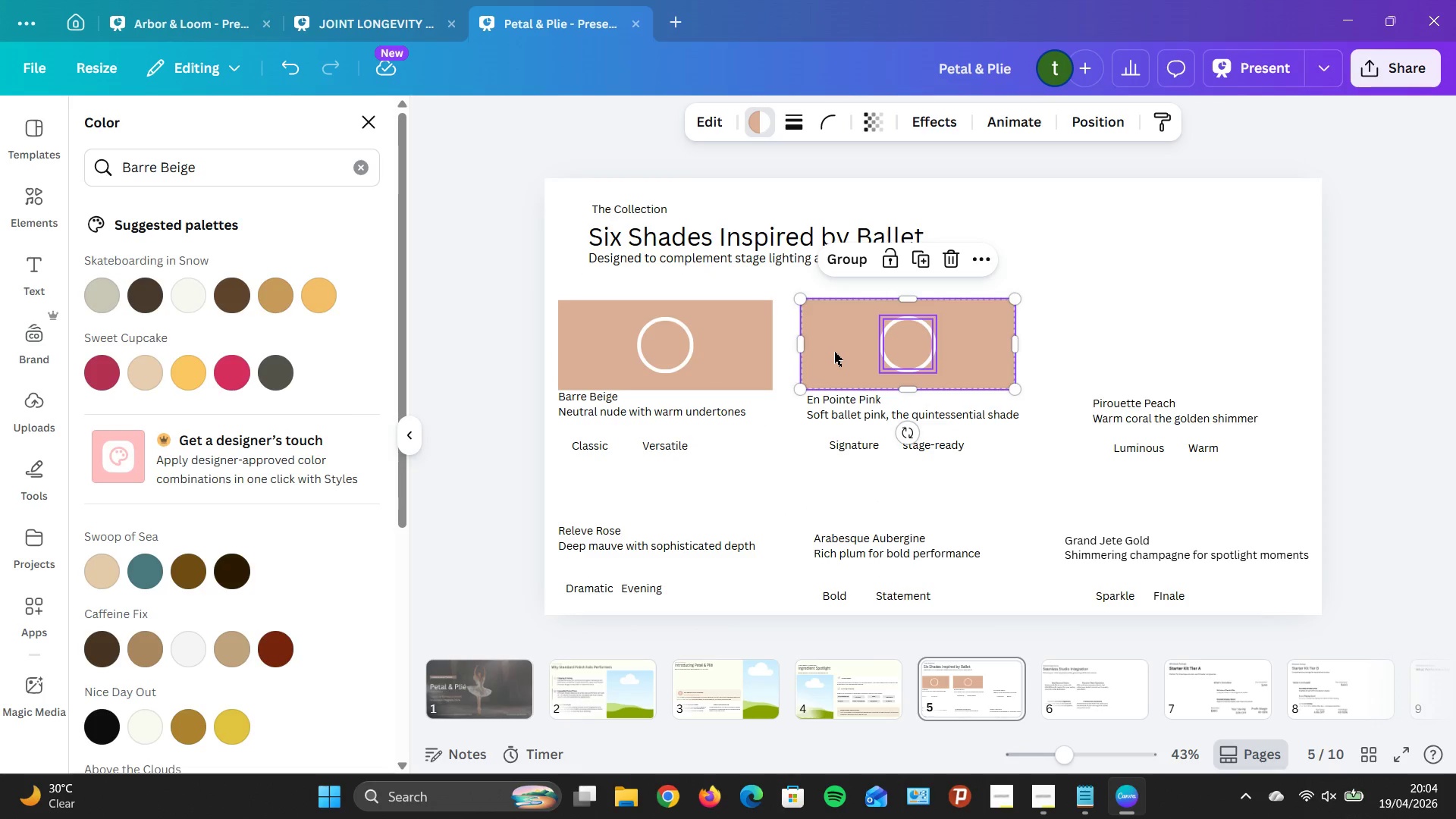 
right_click([833, 353])
 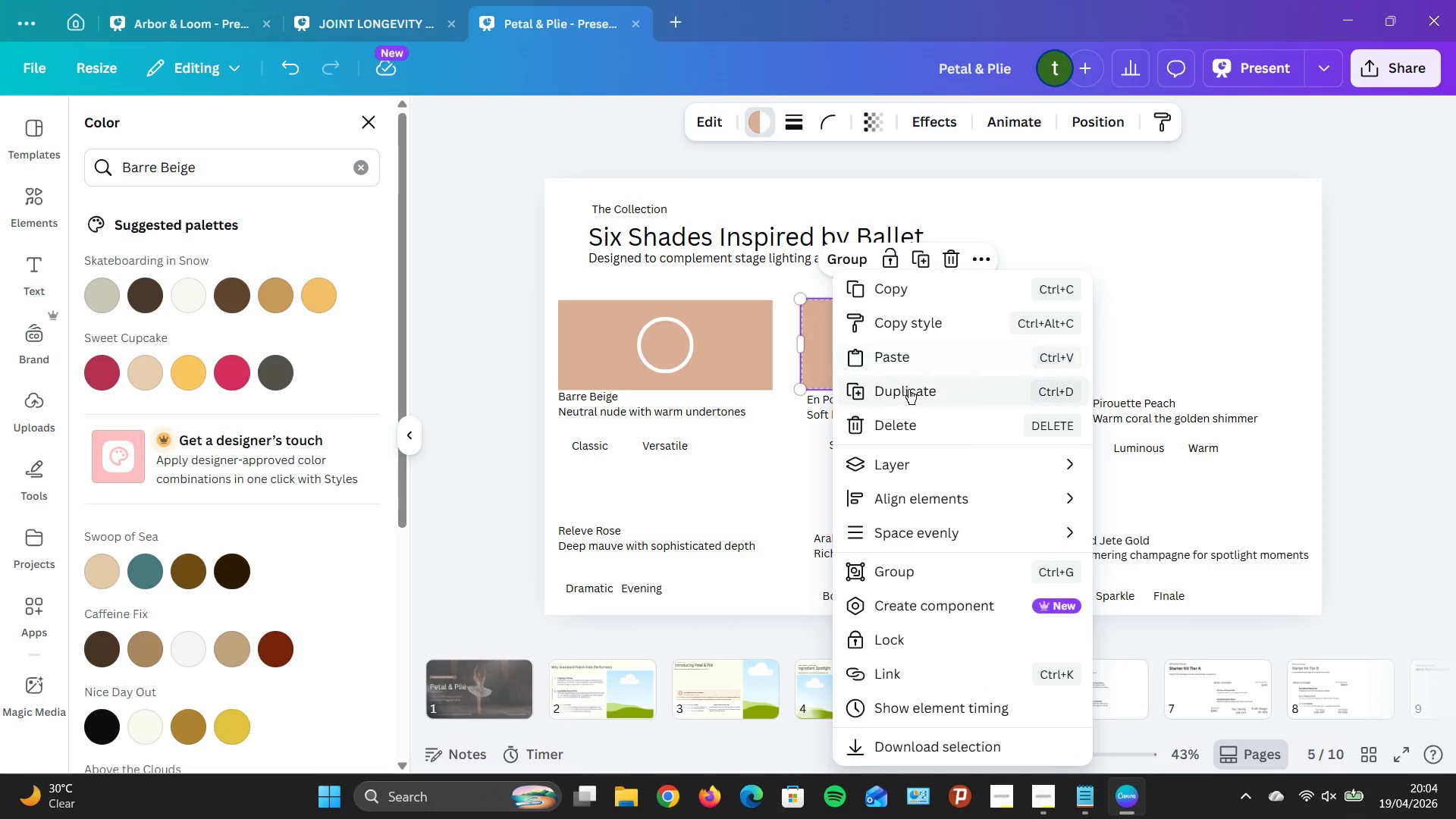 
left_click([911, 397])
 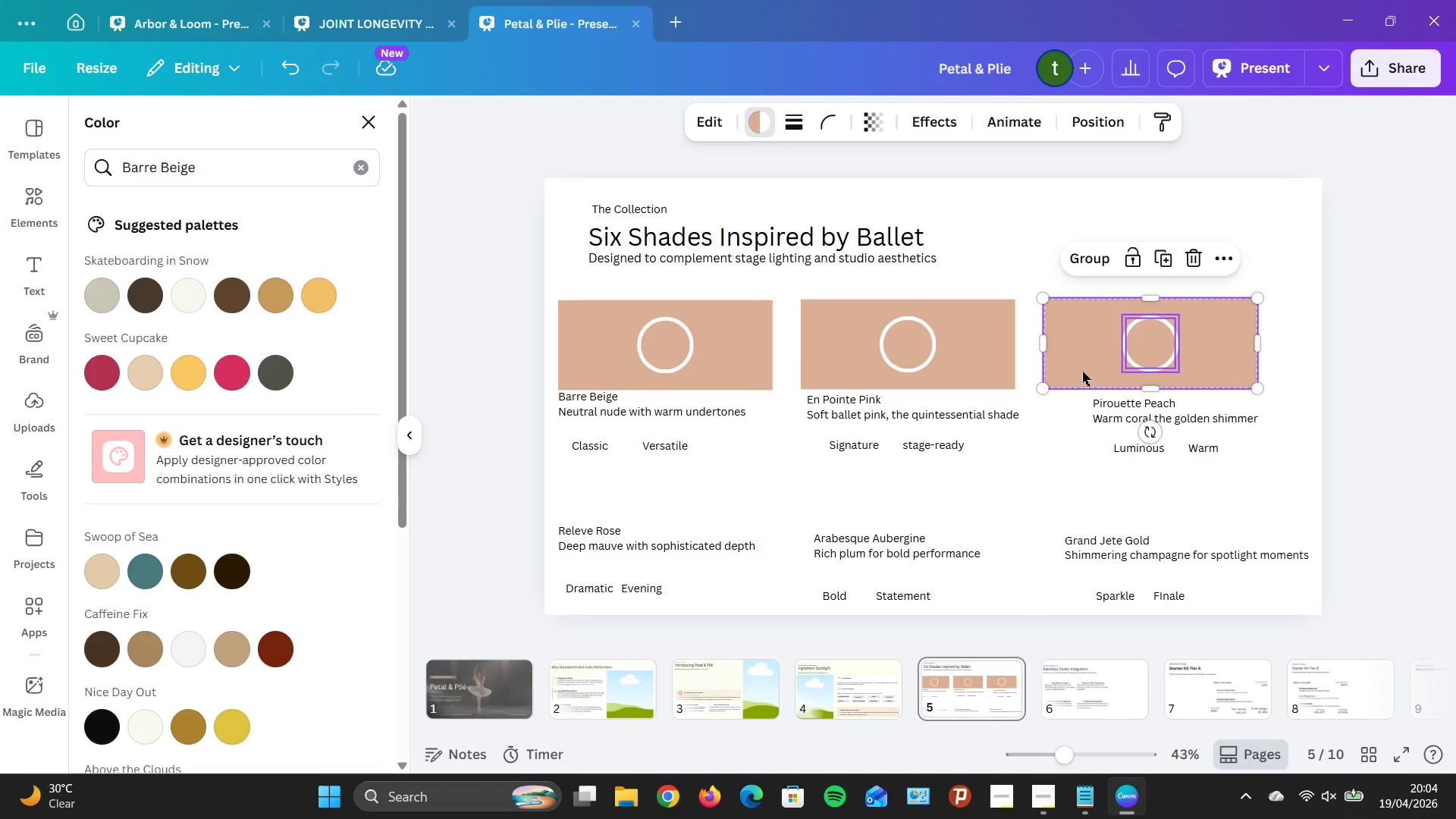 
right_click([1082, 372])
 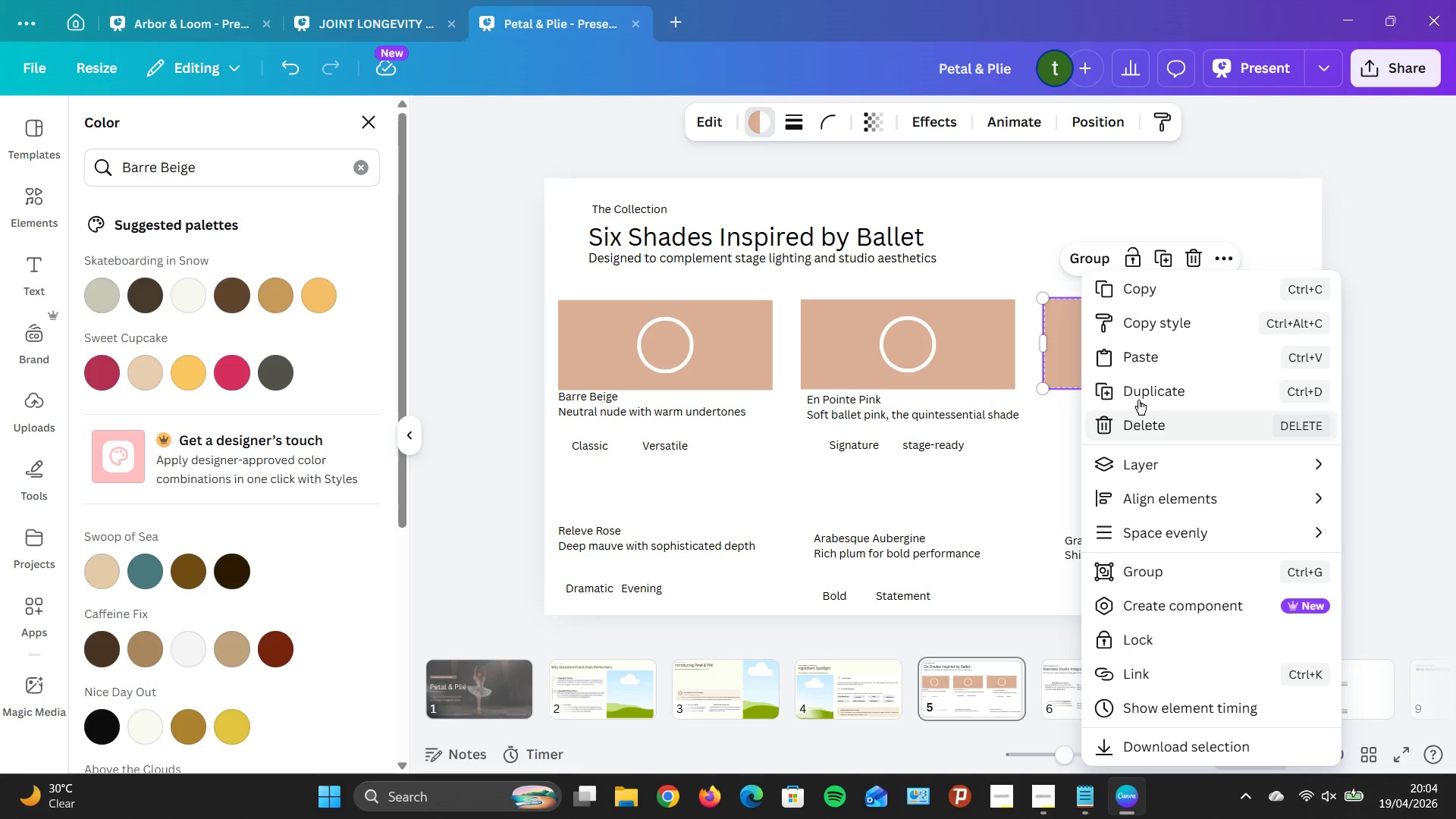 
left_click([1138, 392])
 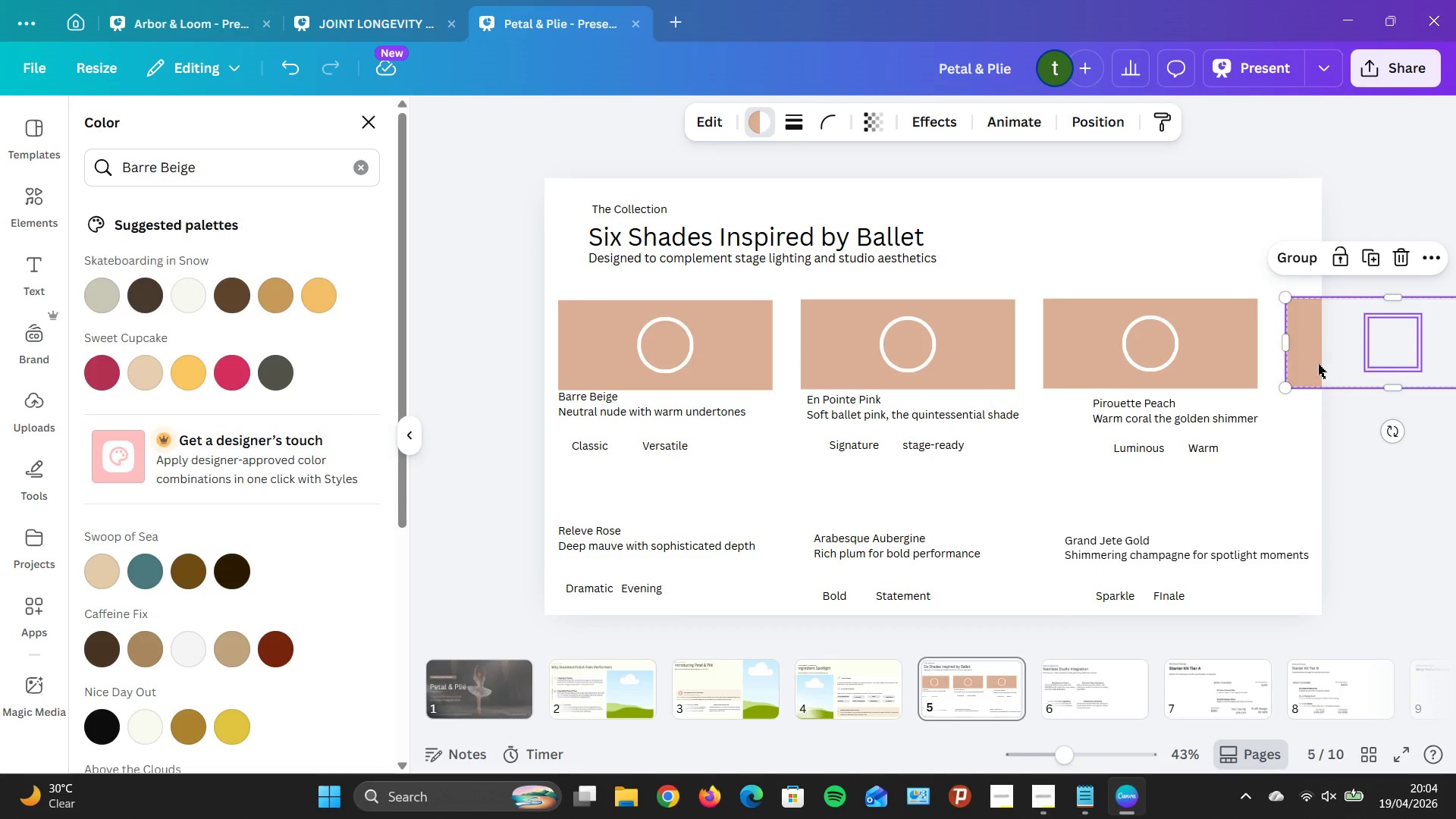 
left_click_drag(start_coordinate=[1318, 362], to_coordinate=[1050, 240])
 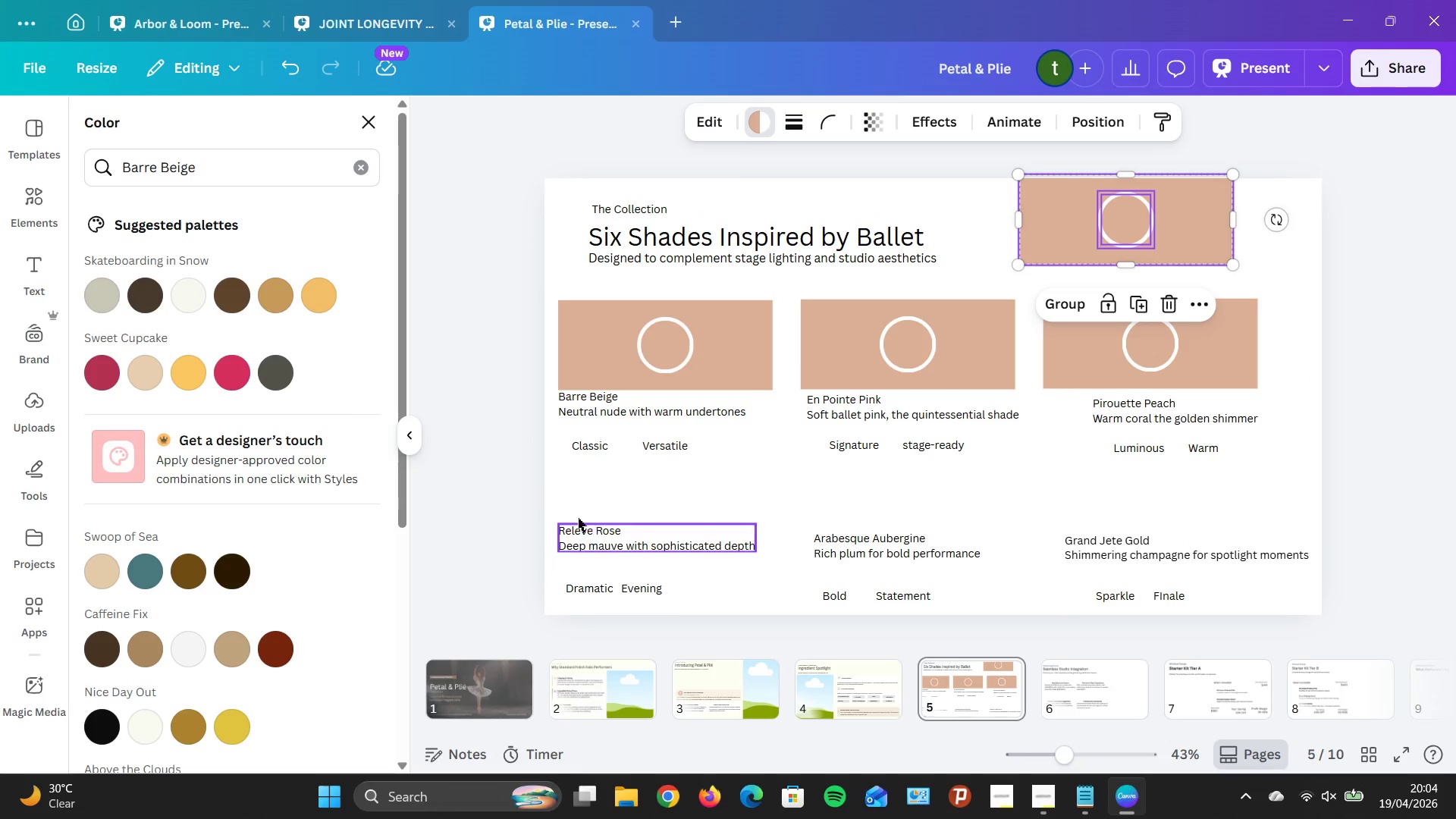 
left_click_drag(start_coordinate=[562, 507], to_coordinate=[1262, 624])
 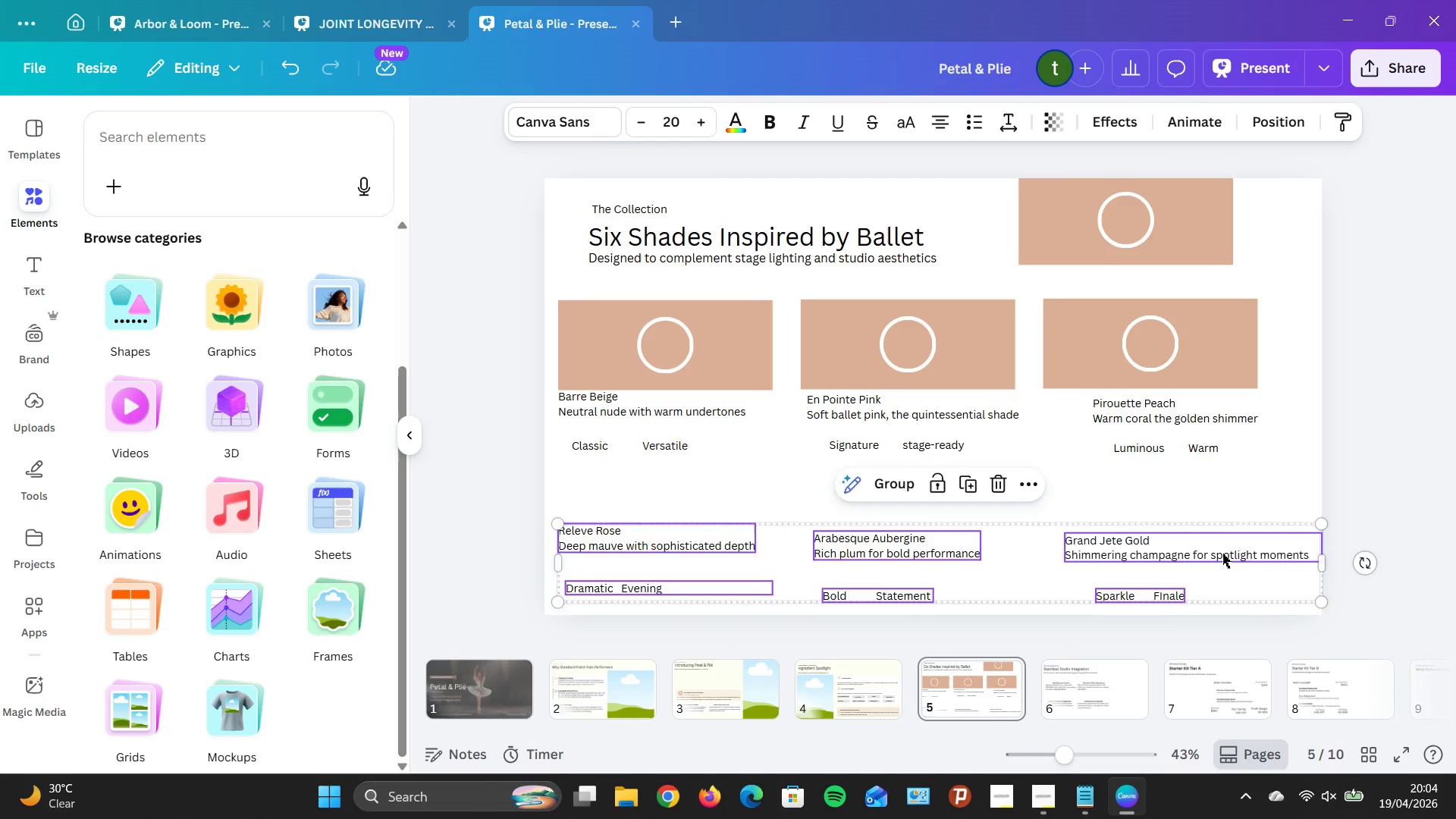 
key(ArrowDown)
 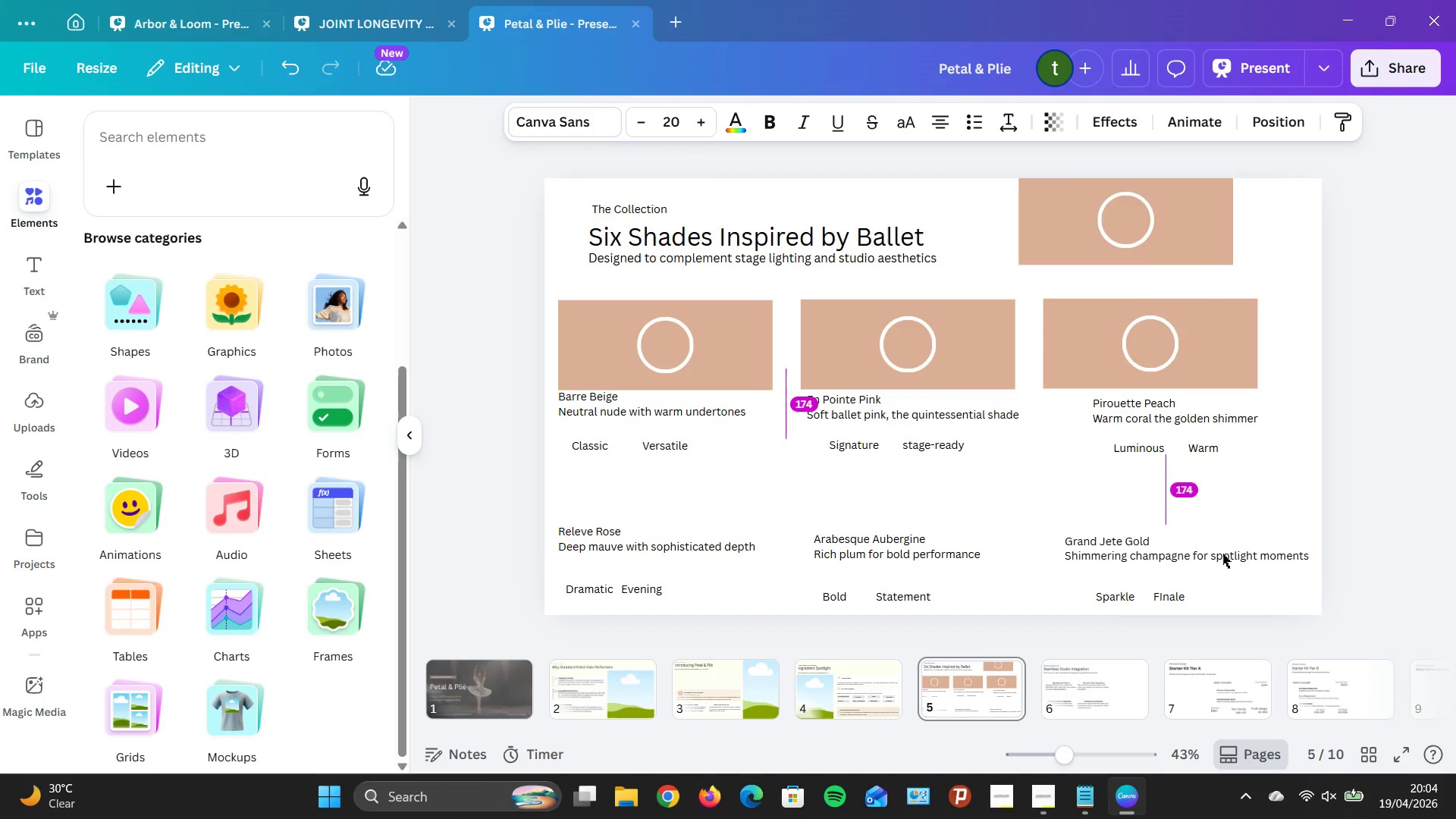 
key(ArrowDown)
 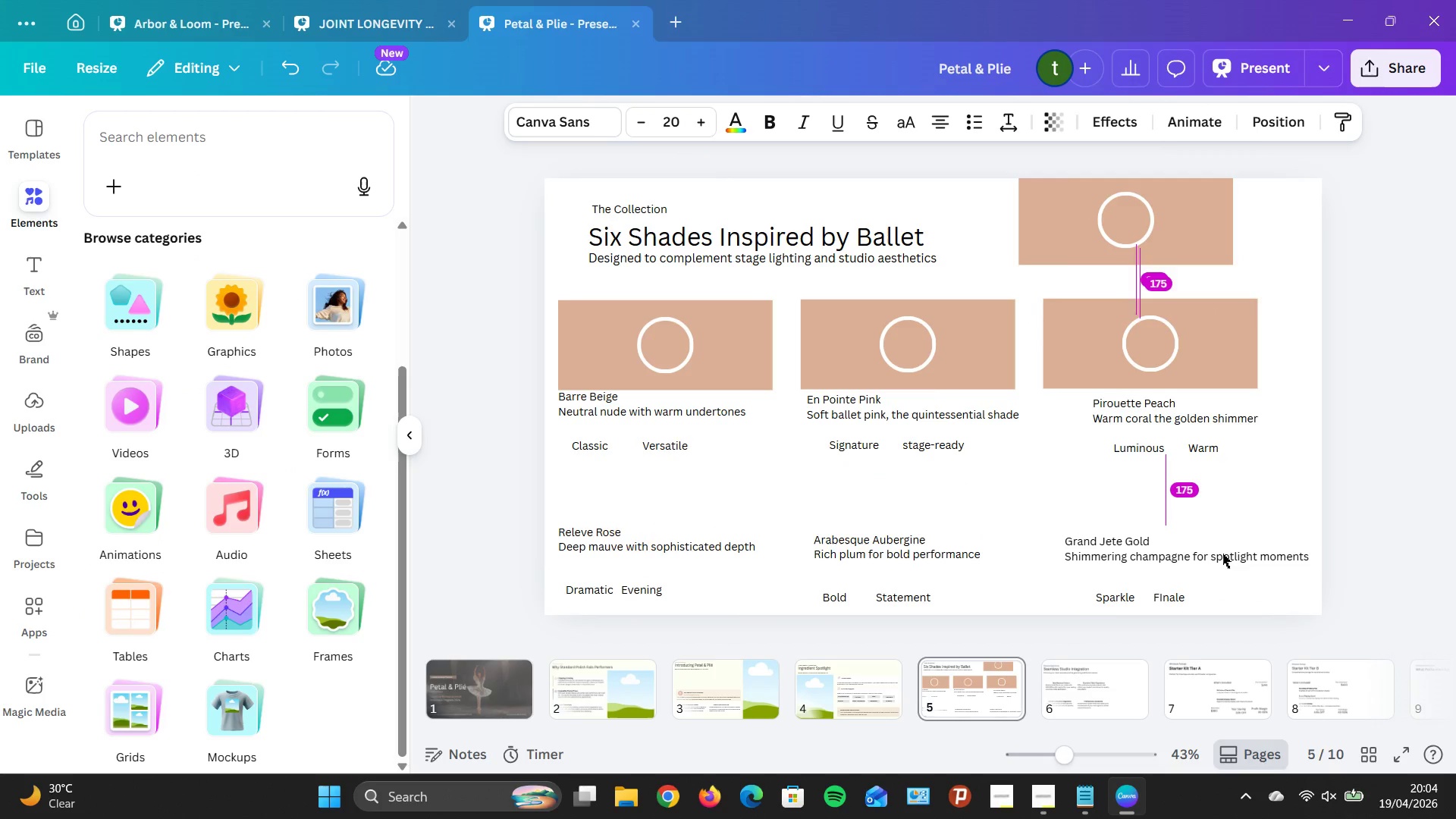 
key(ArrowDown)
 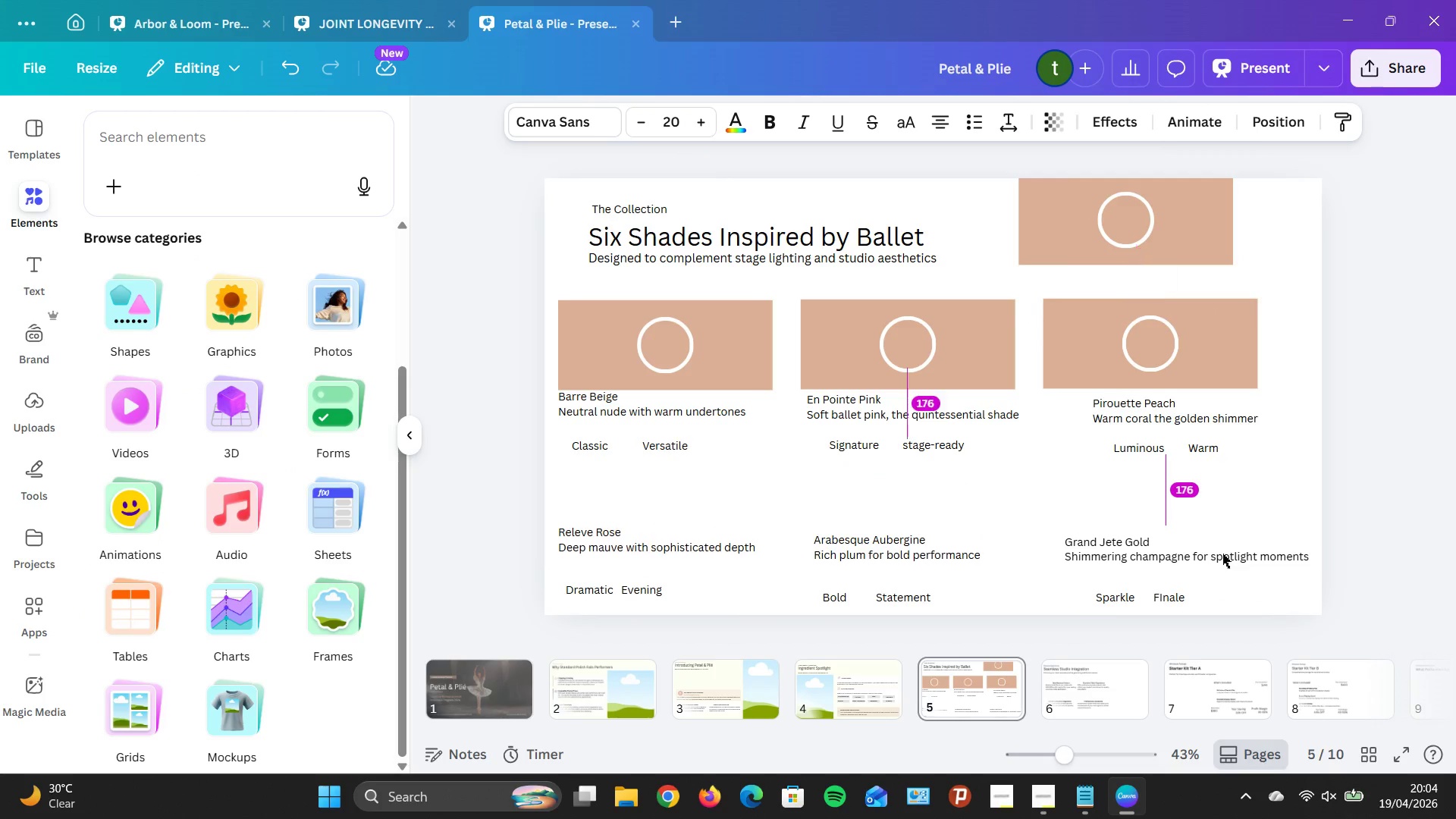 
key(ArrowDown)
 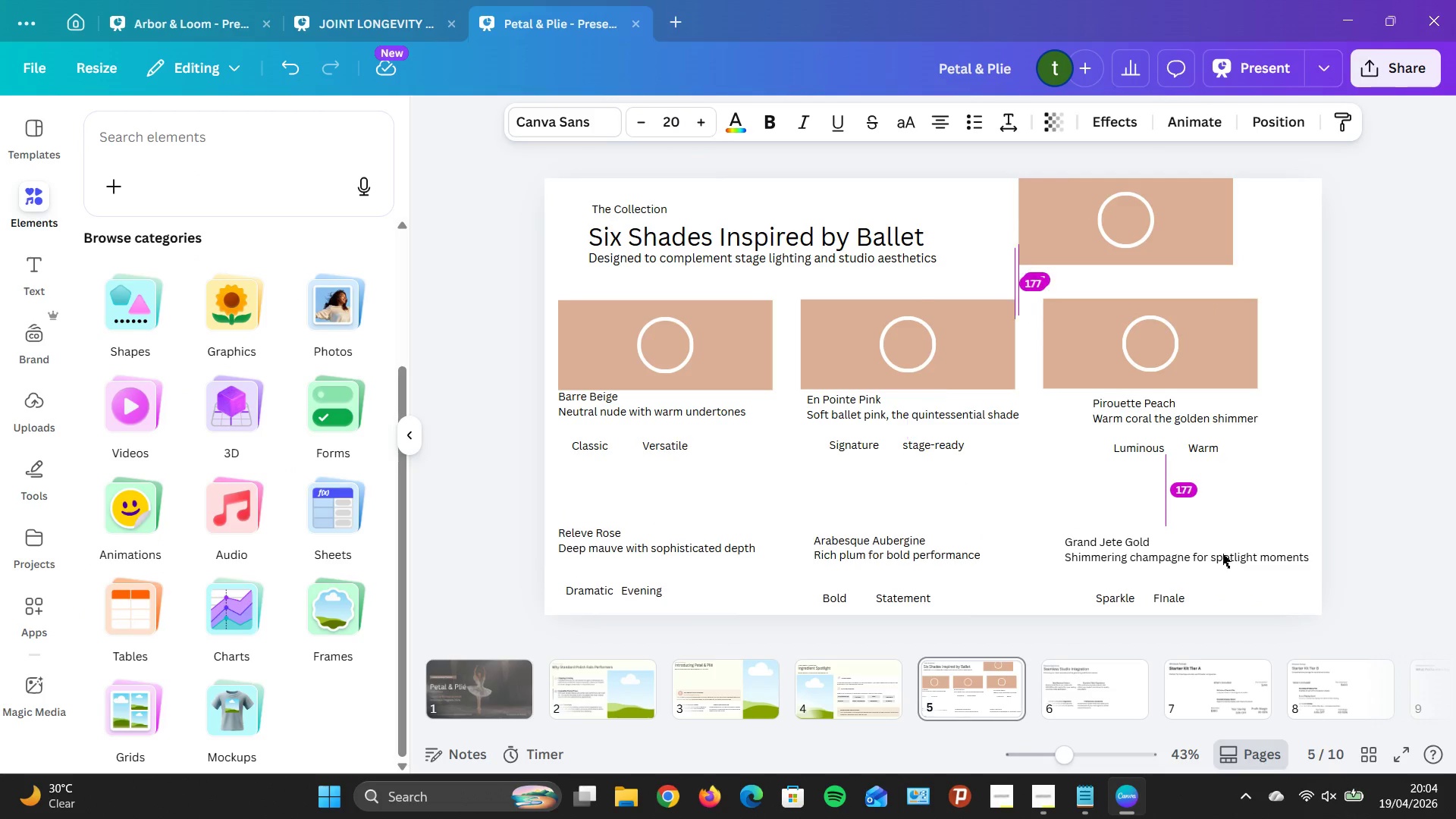 
key(ArrowDown)
 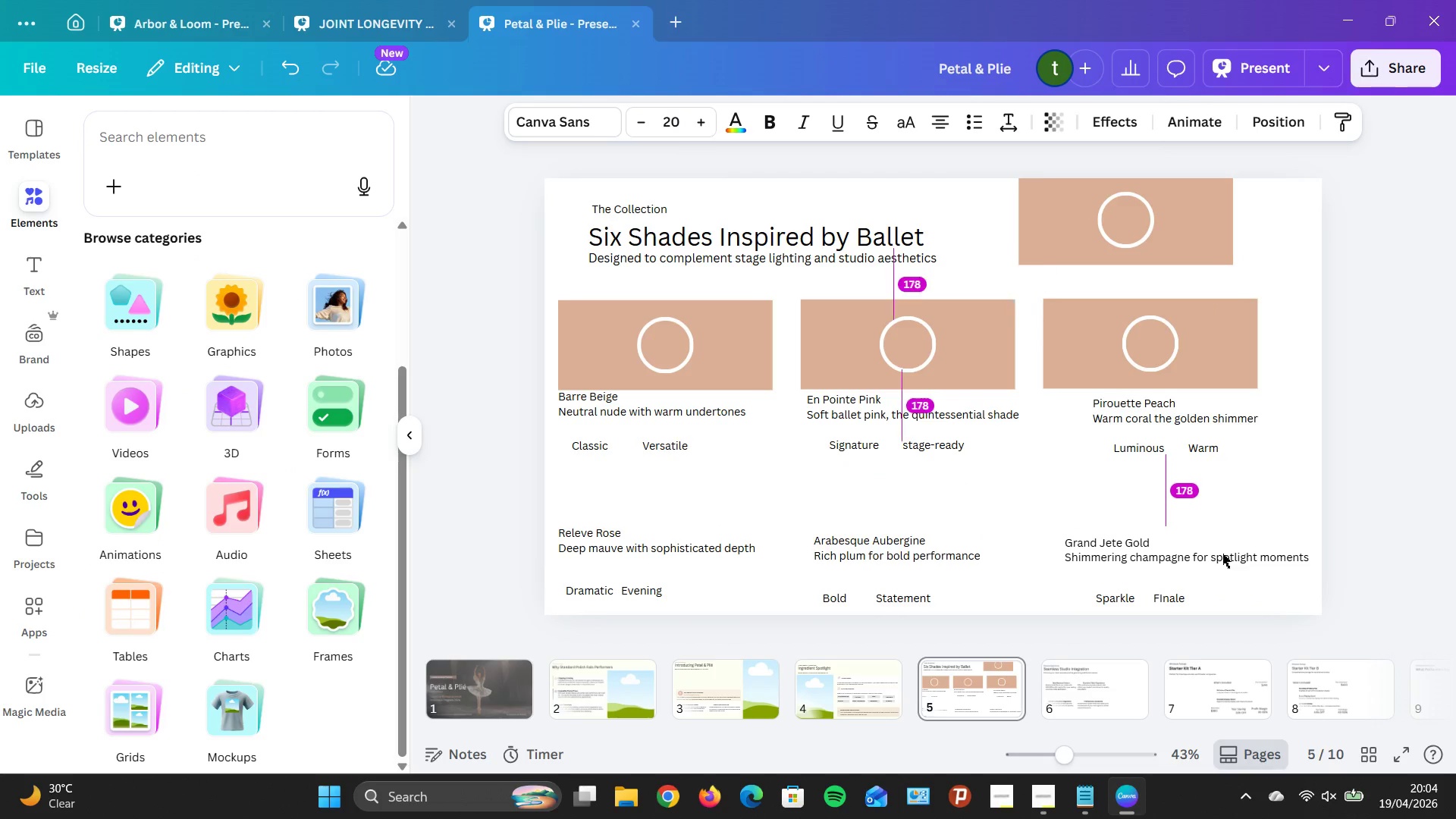 
key(ArrowDown)
 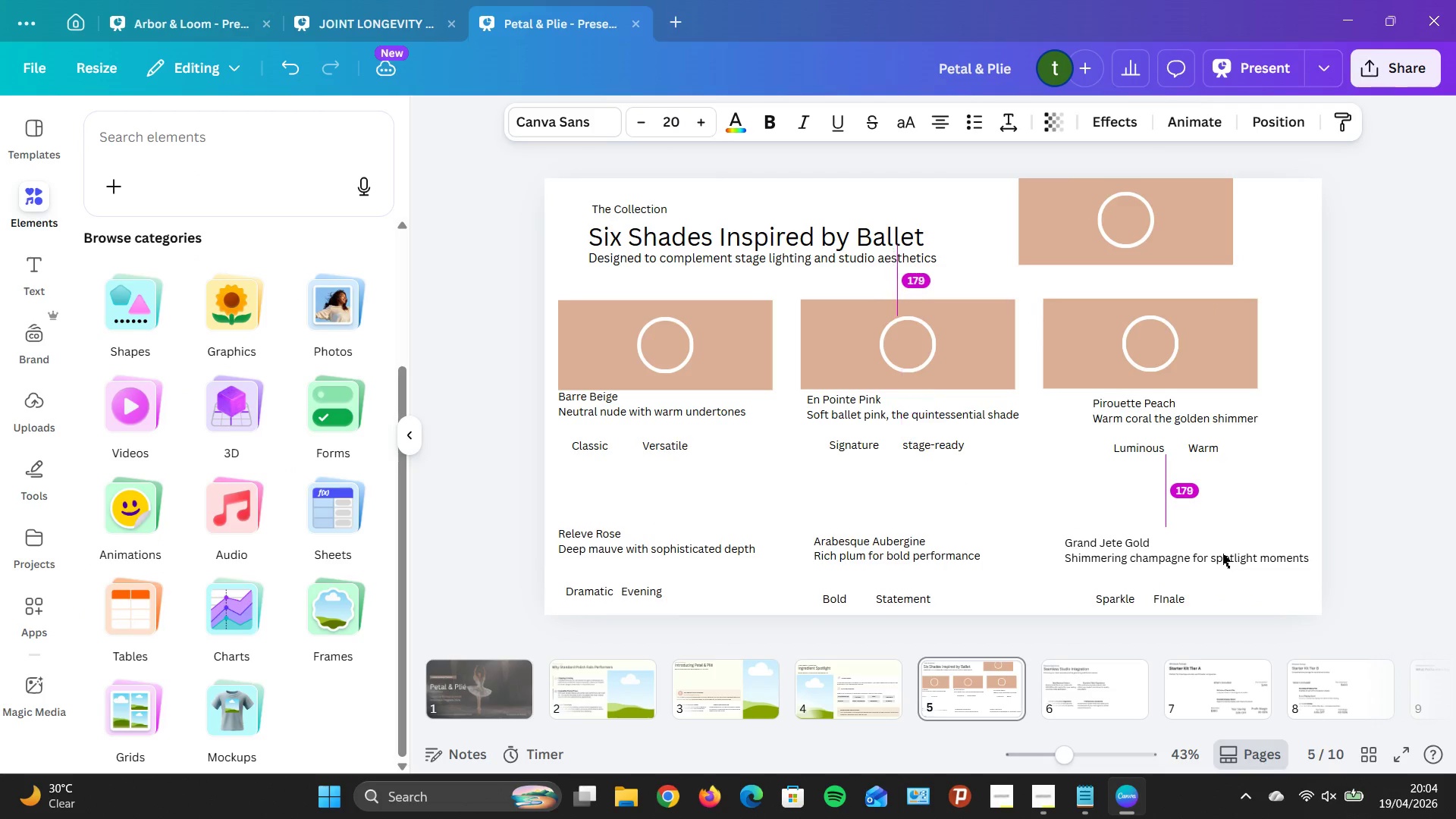 
key(ArrowDown)
 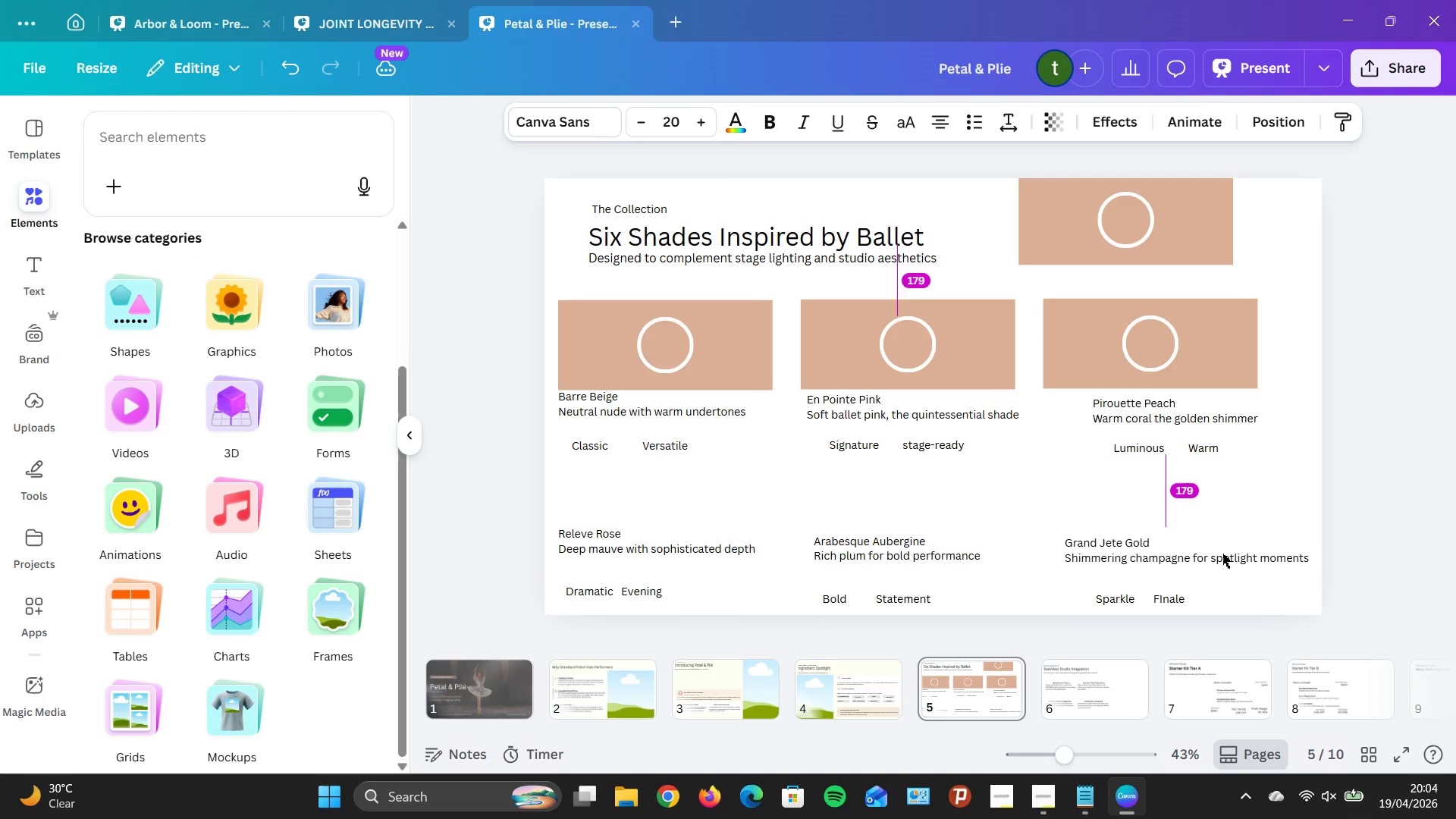 
key(ArrowDown)
 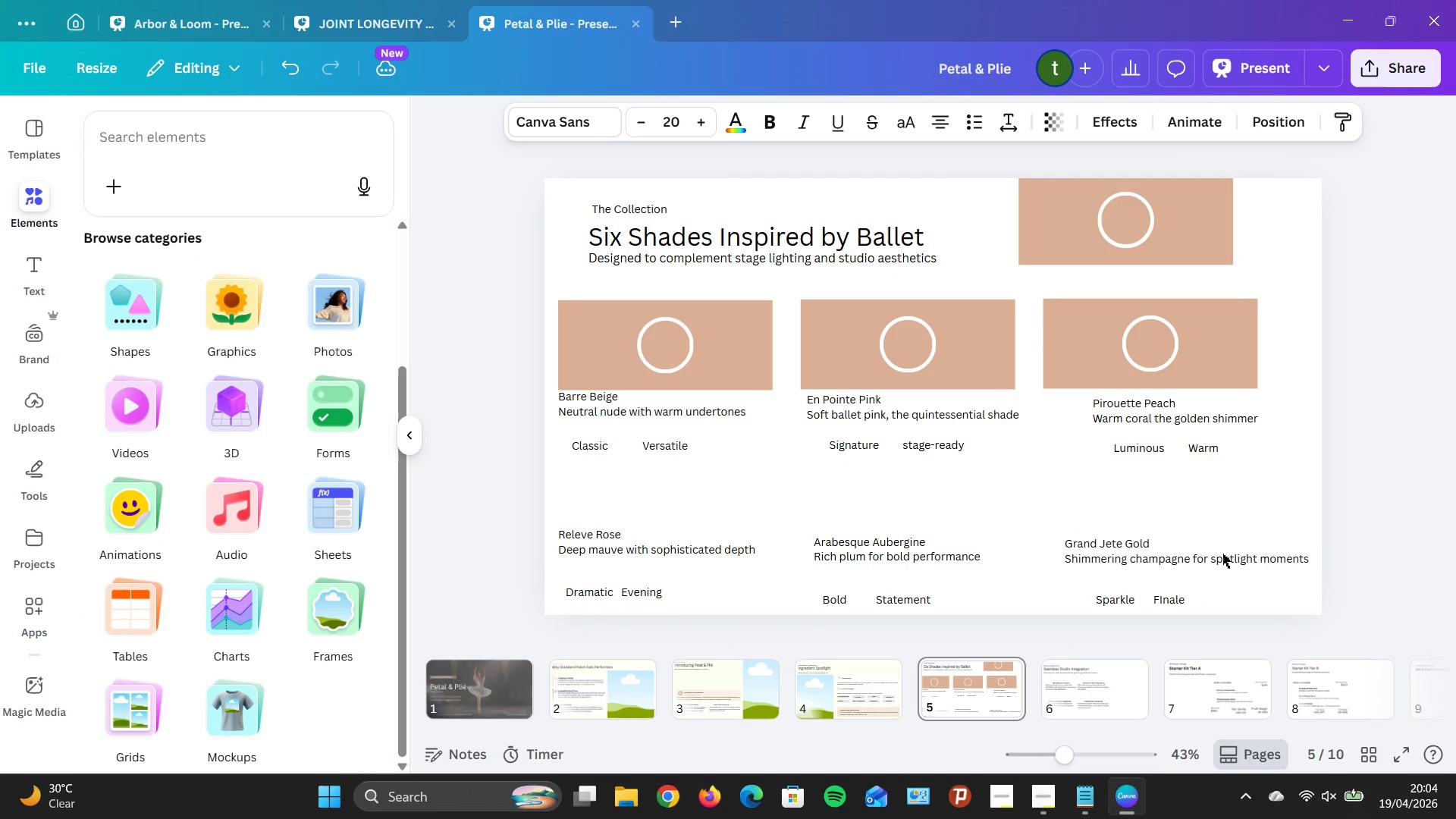 
key(ArrowDown)
 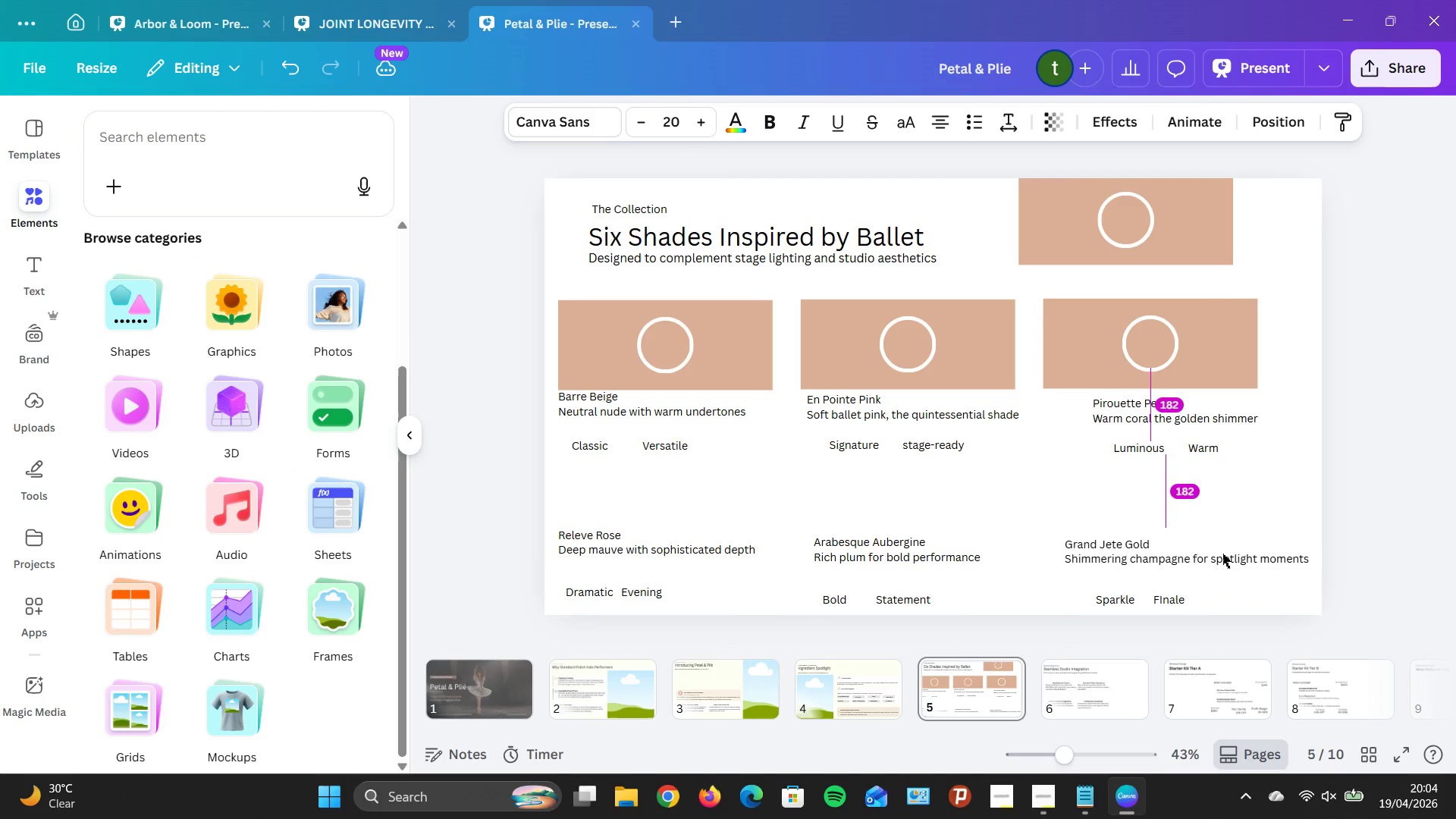 
key(ArrowDown)
 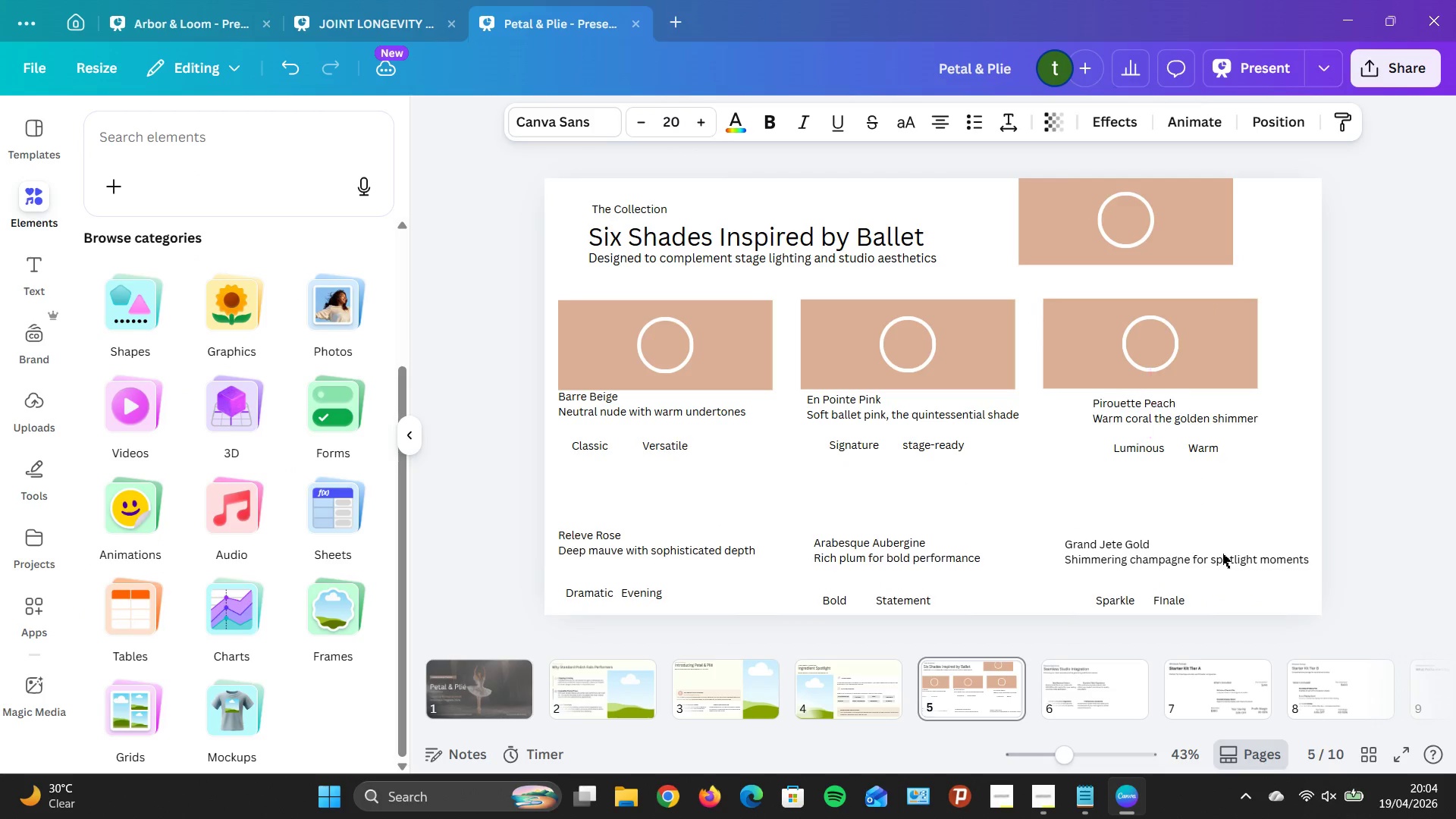 
key(ArrowDown)
 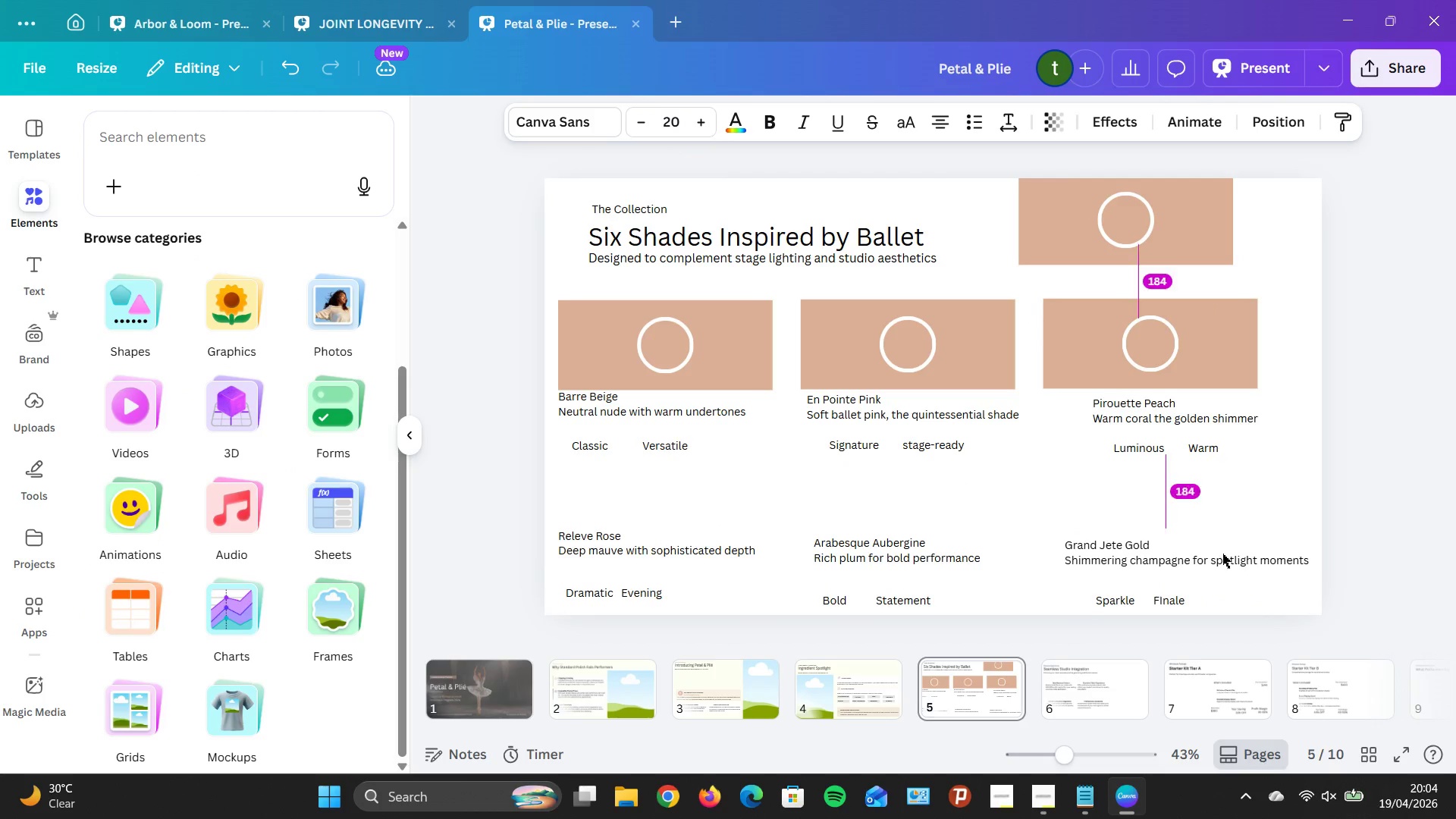 
key(ArrowDown)
 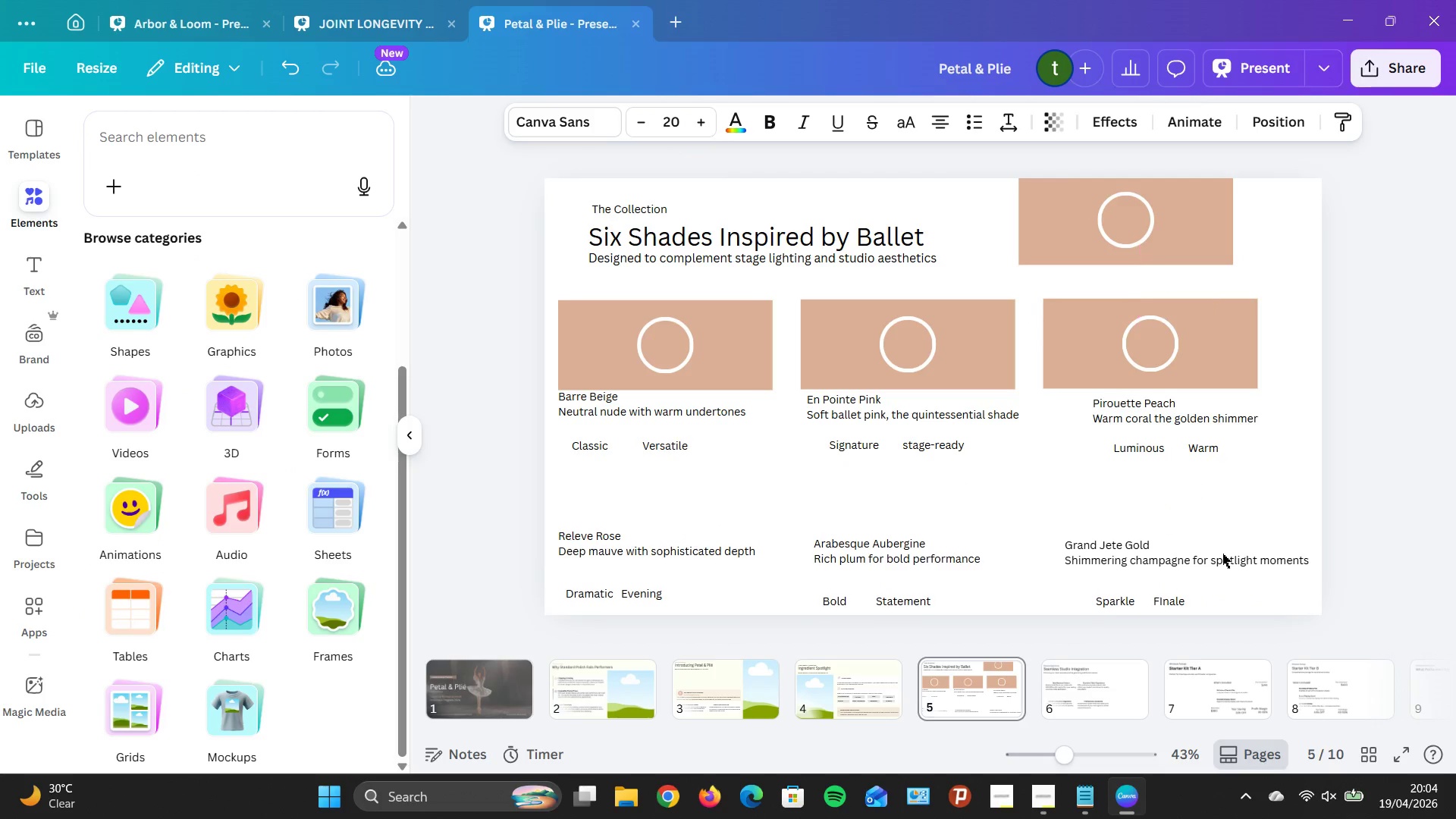 
key(ArrowDown)
 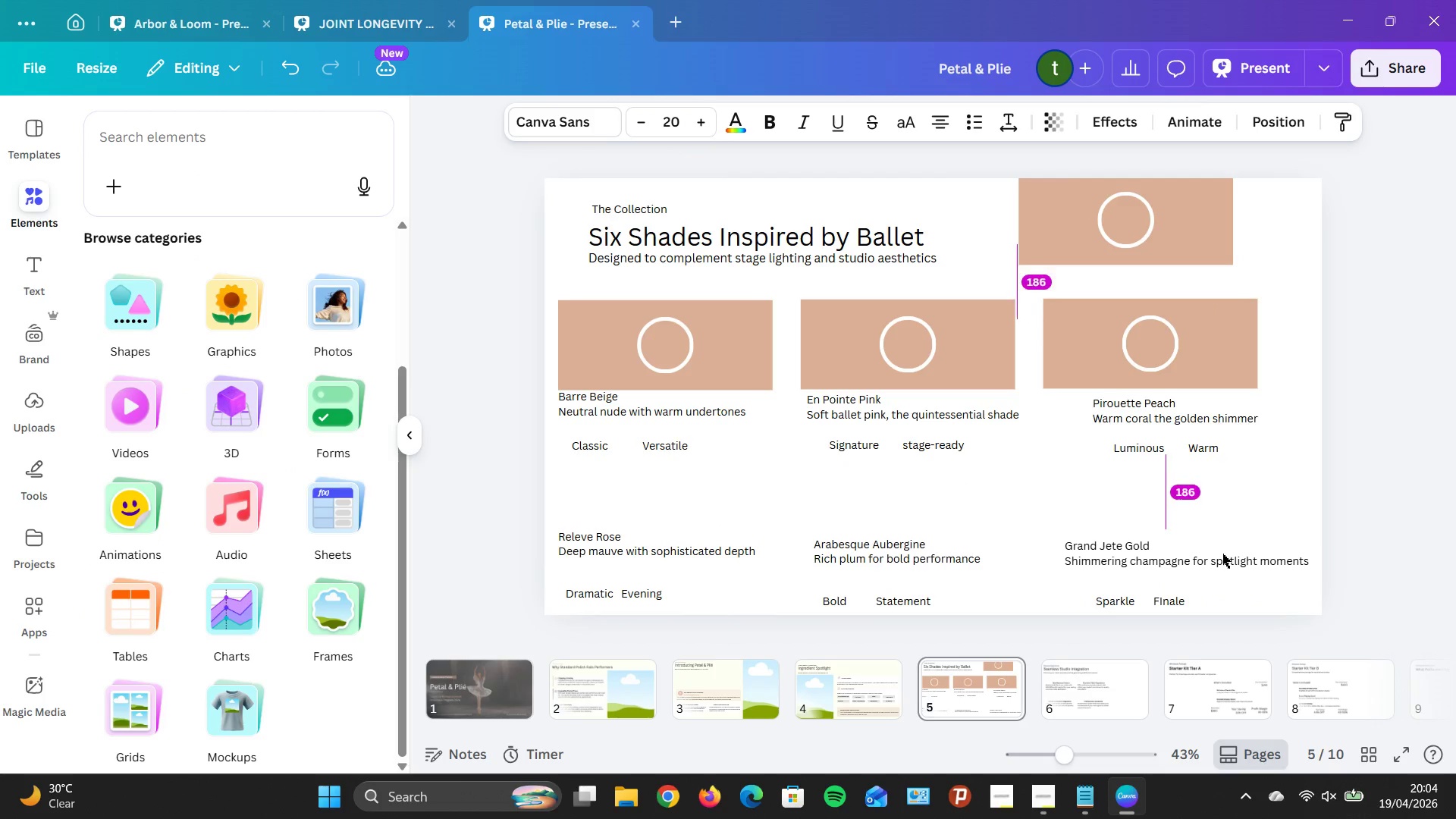 
key(ArrowDown)
 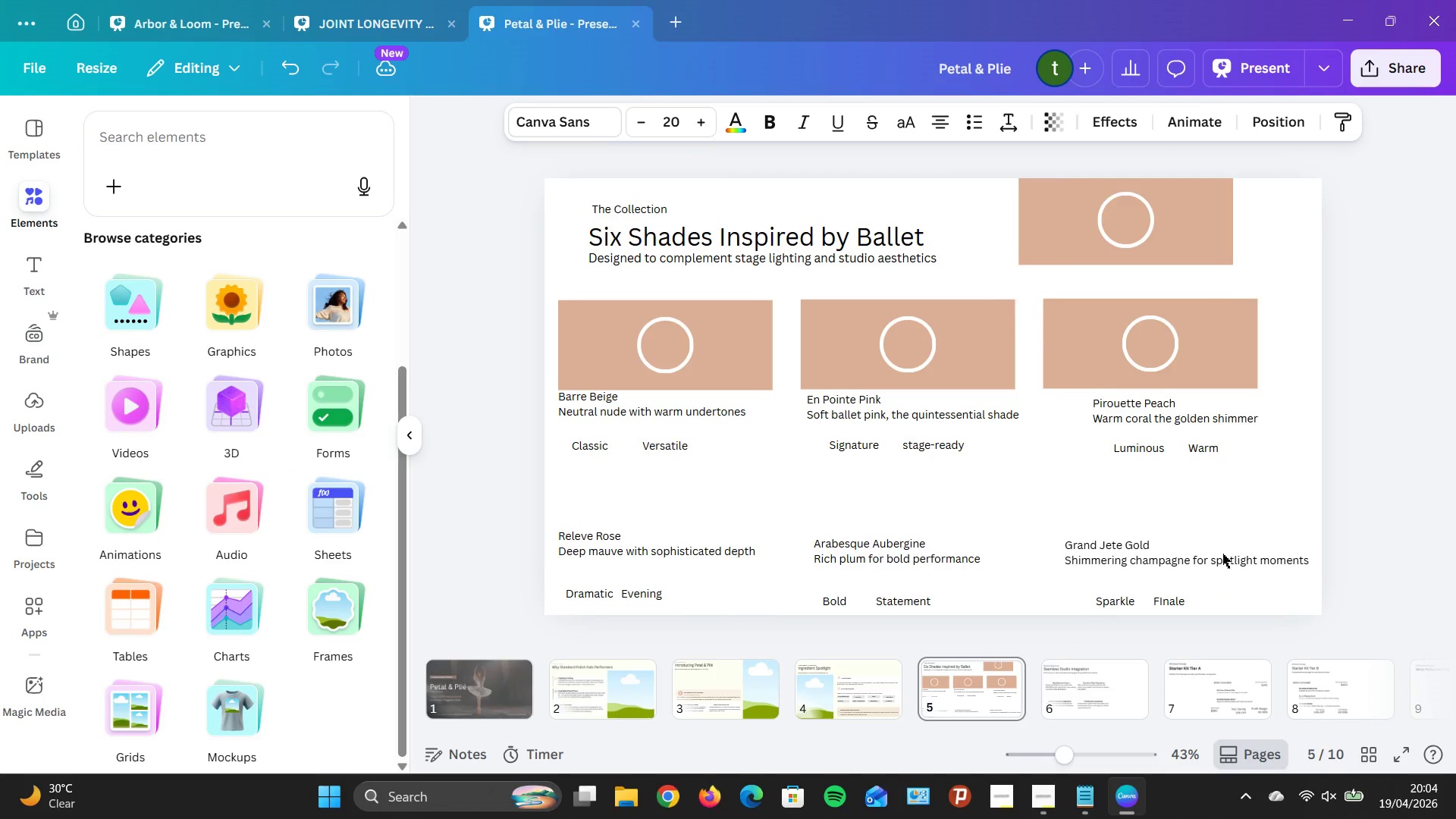 
key(ArrowUp)
 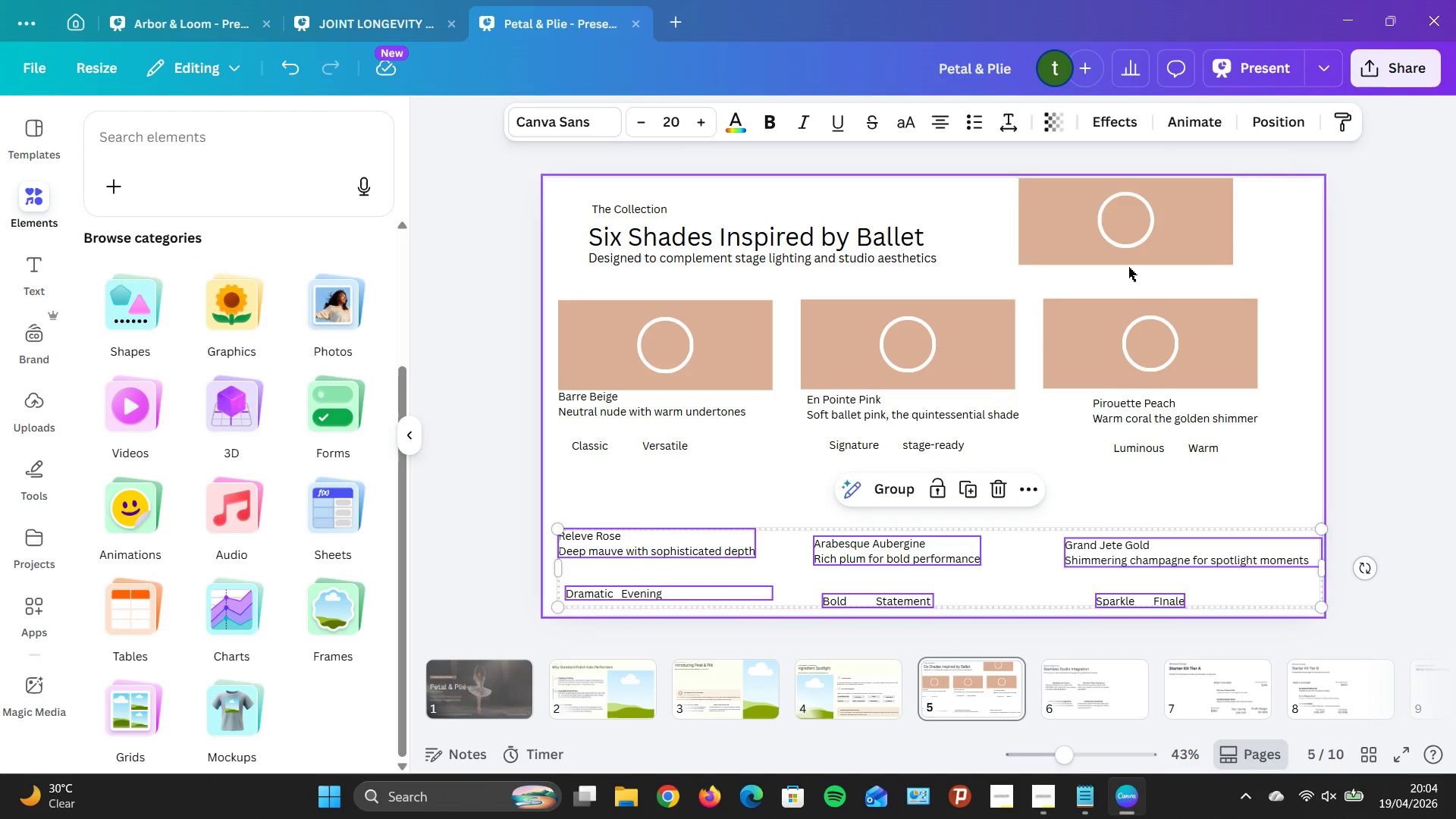 
left_click_drag(start_coordinate=[1188, 224], to_coordinate=[726, 488])
 